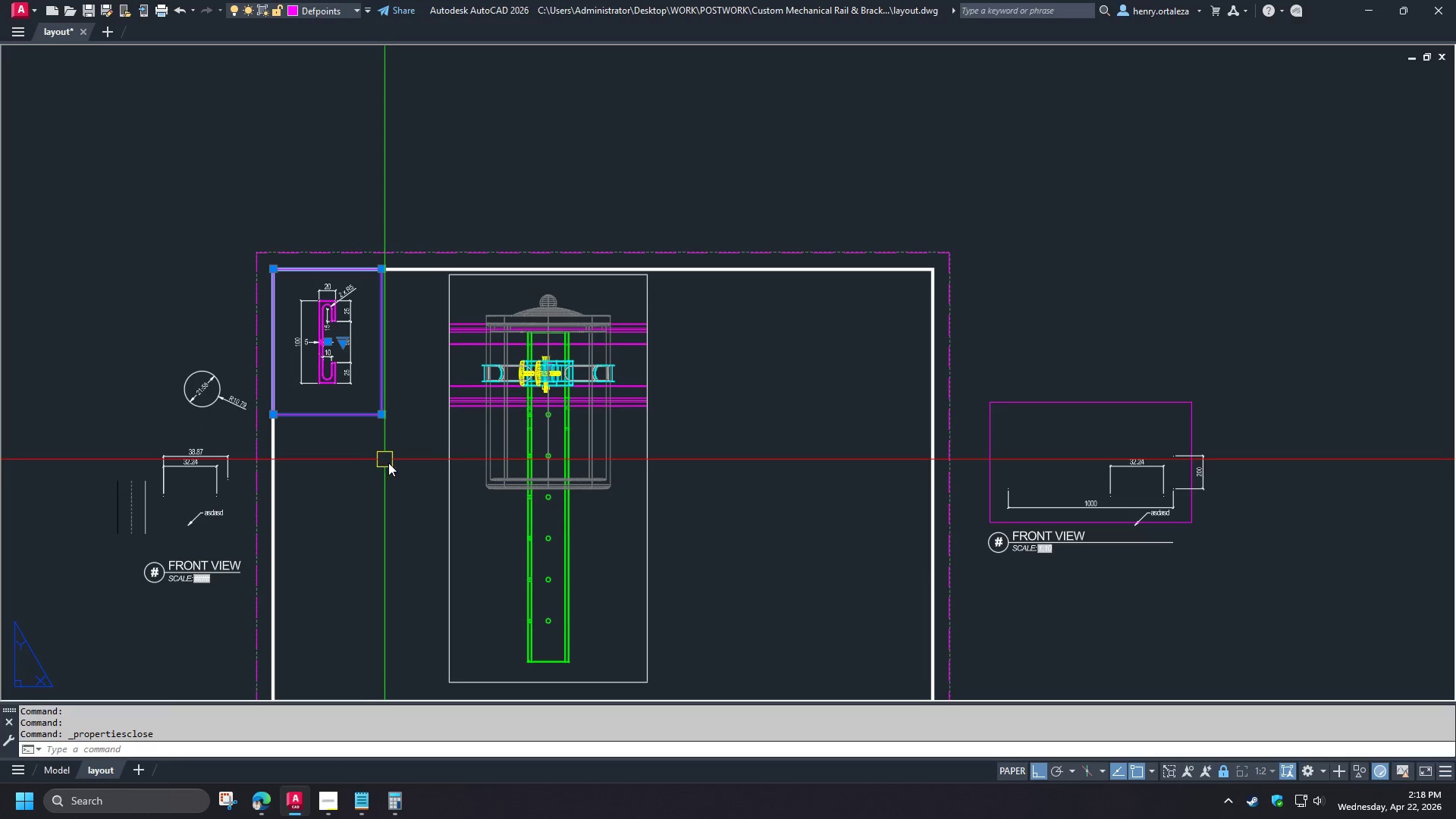 
key(Escape)
type(re )
 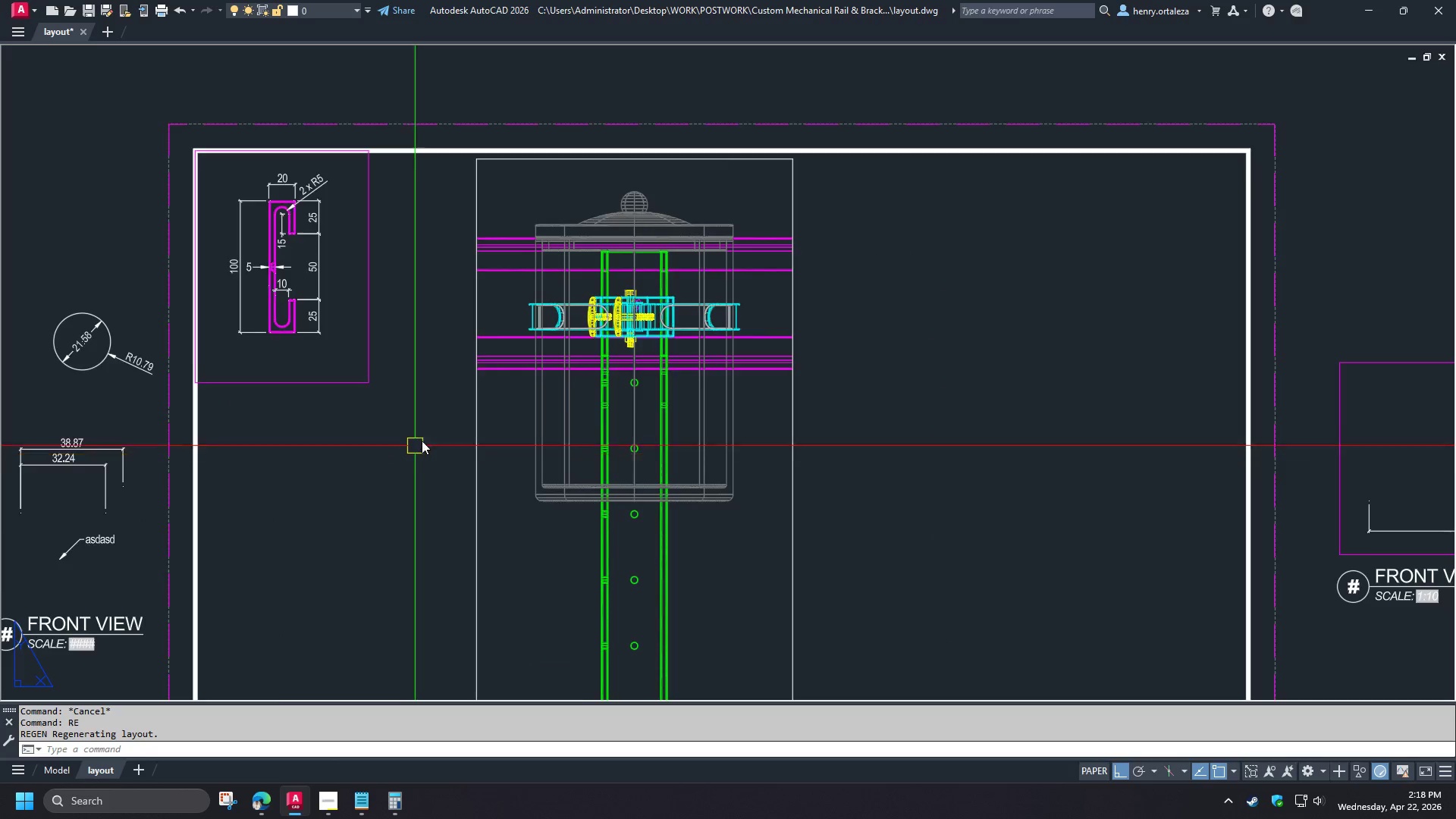 
scroll: coordinate [400, 470], scroll_direction: up, amount: 1.0
 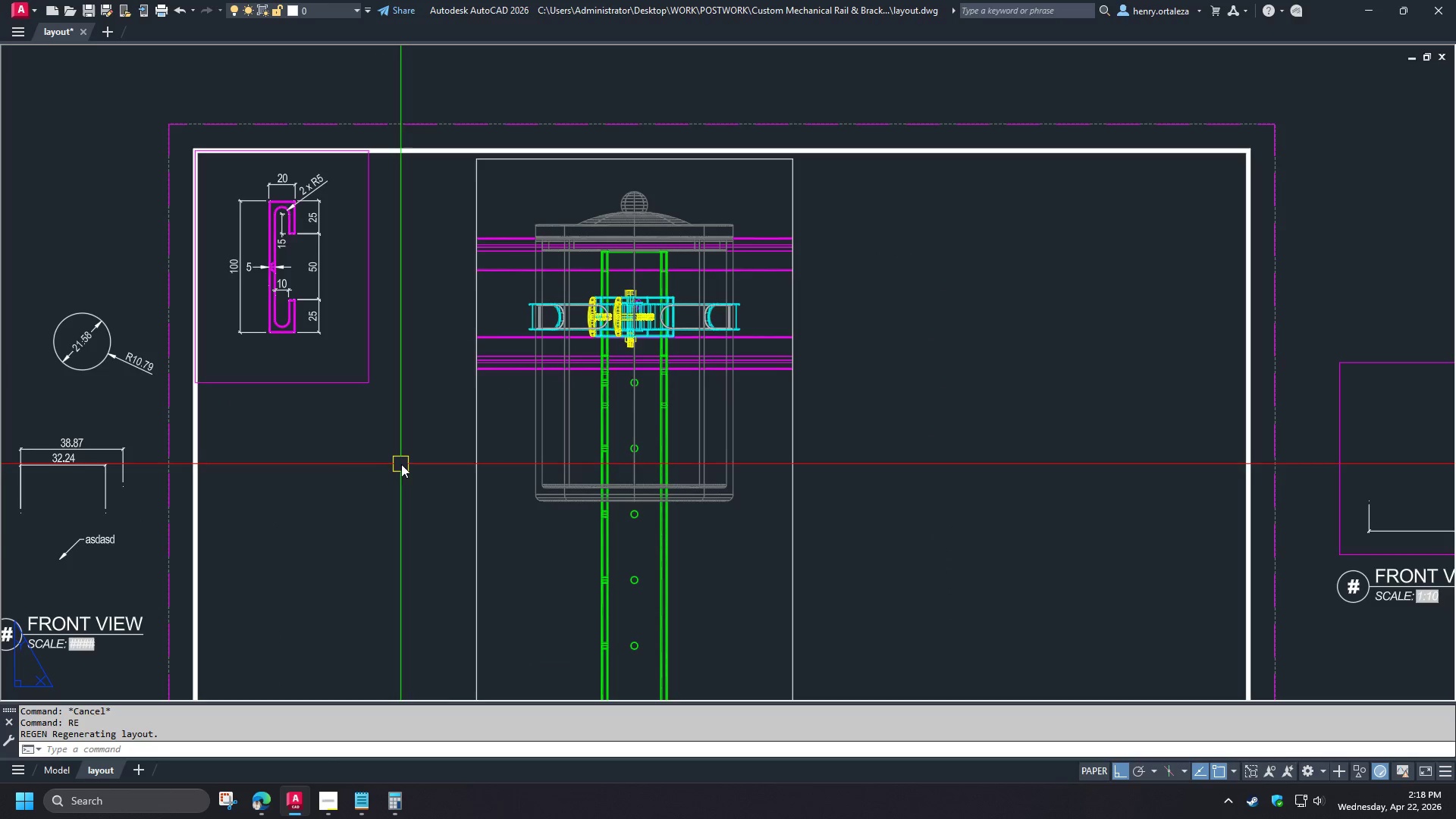 
scroll: coordinate [417, 442], scroll_direction: down, amount: 1.0
 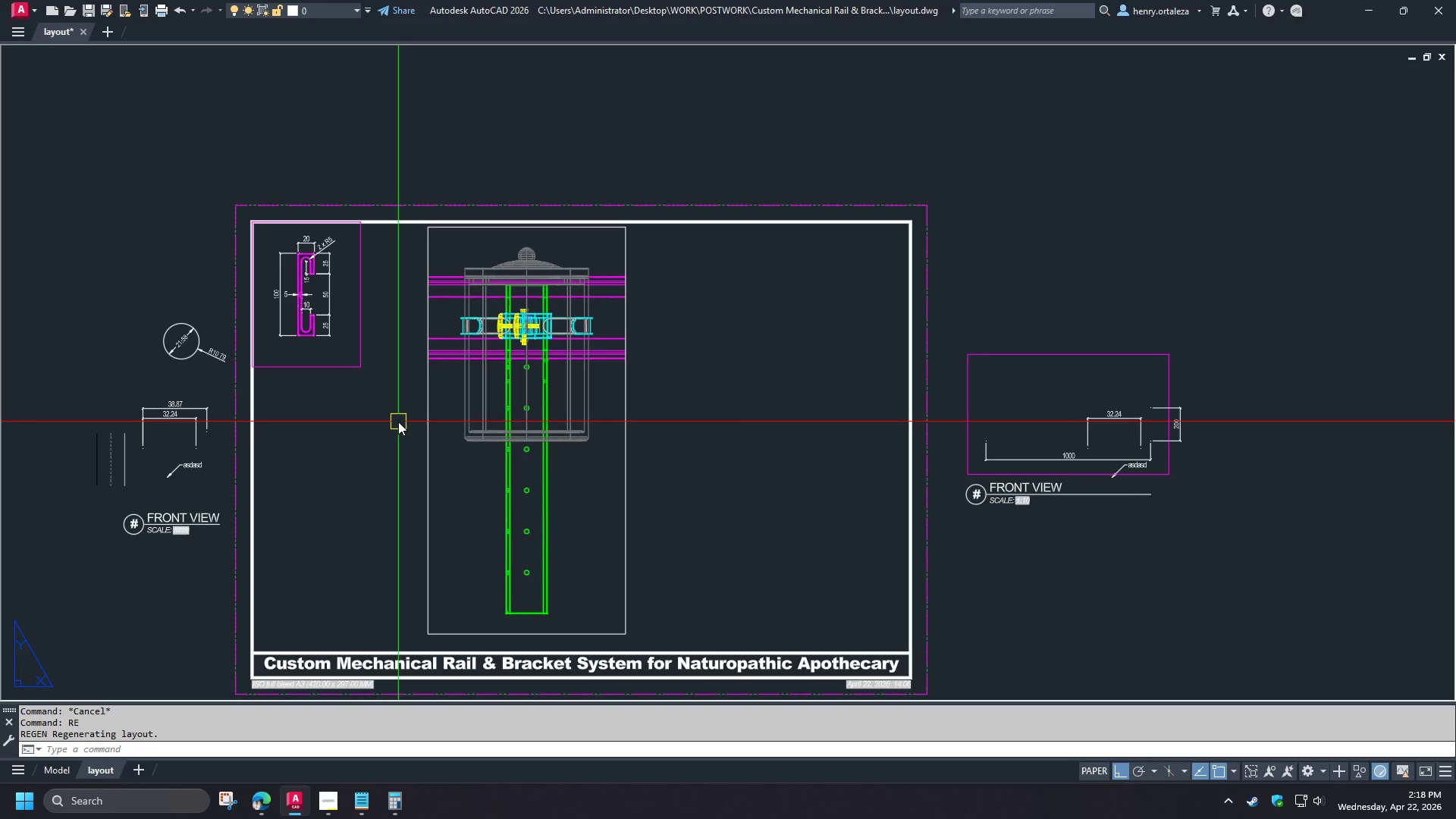 
wait(10.48)
 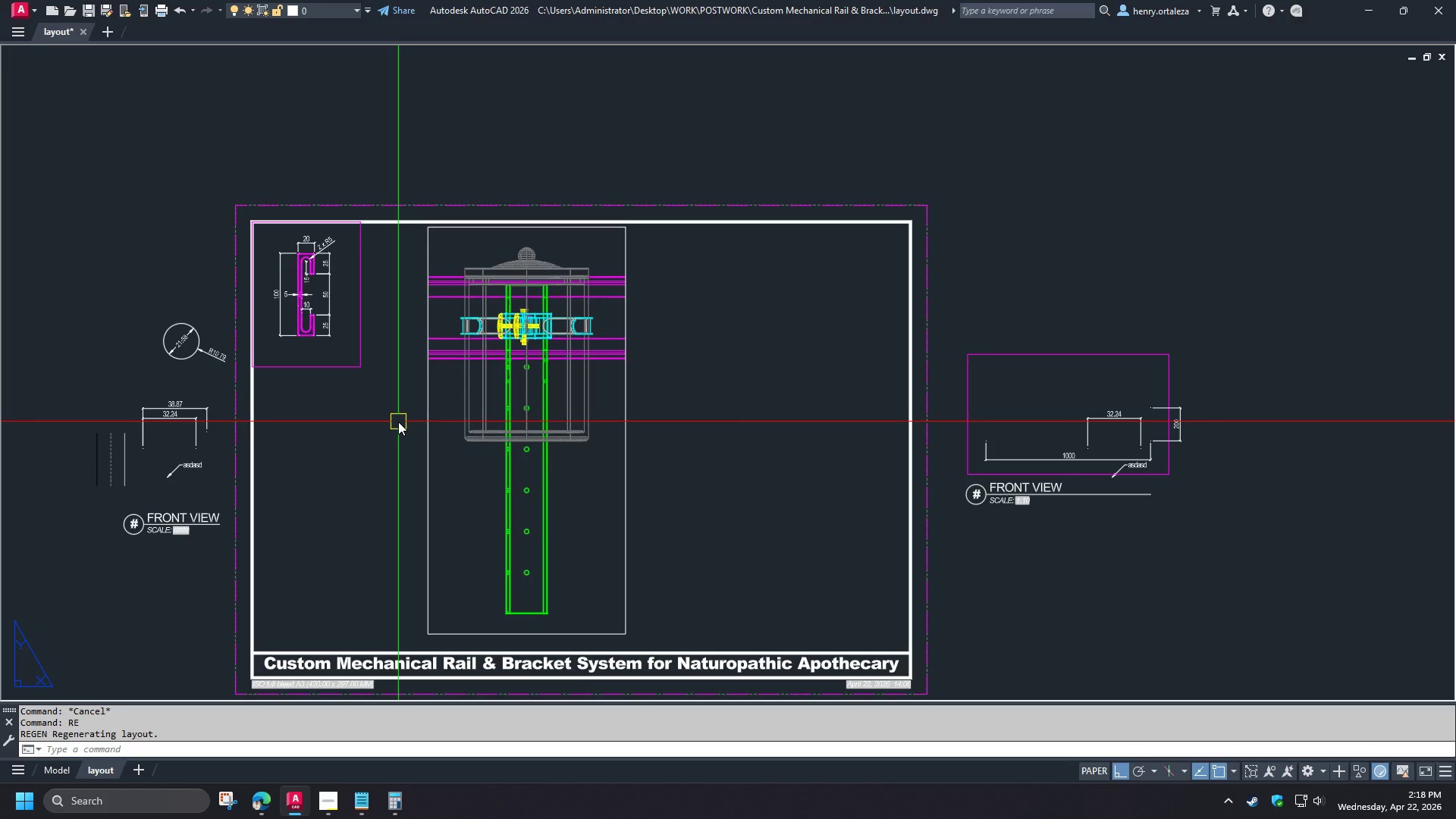 
left_click_drag(start_coordinate=[670, 447], to_coordinate=[654, 447])
 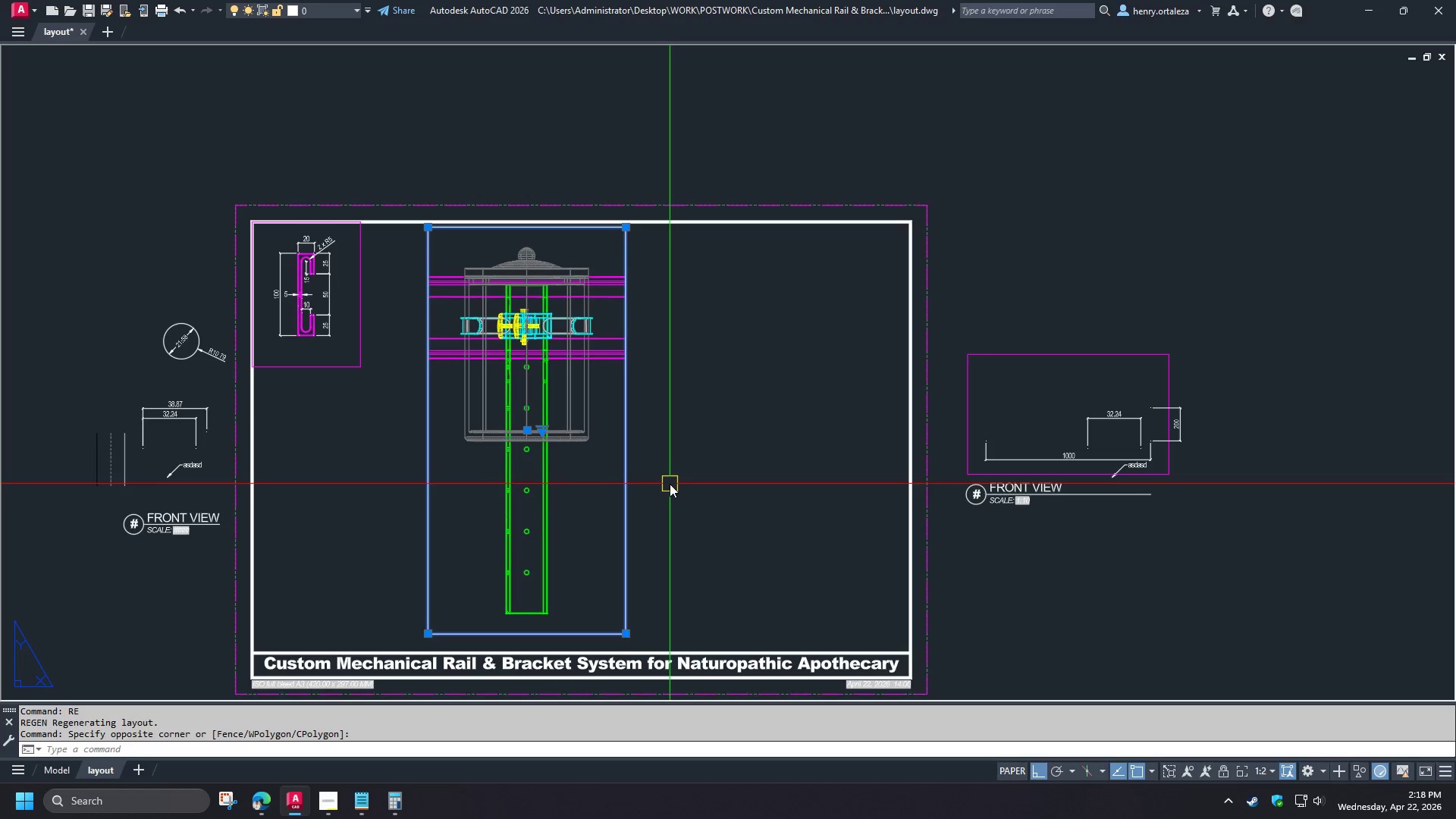 
key(M)
 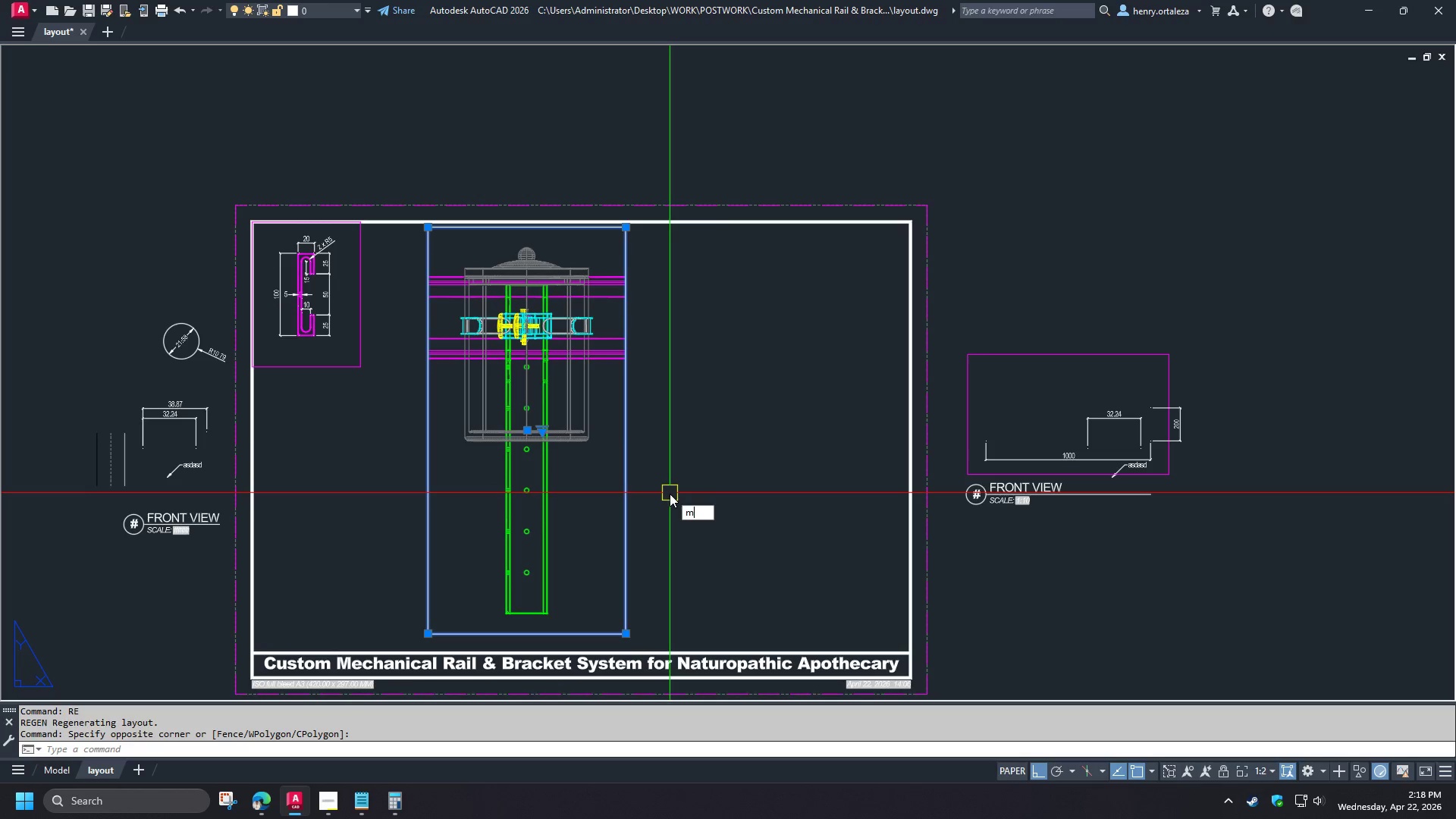 
key(Space)
 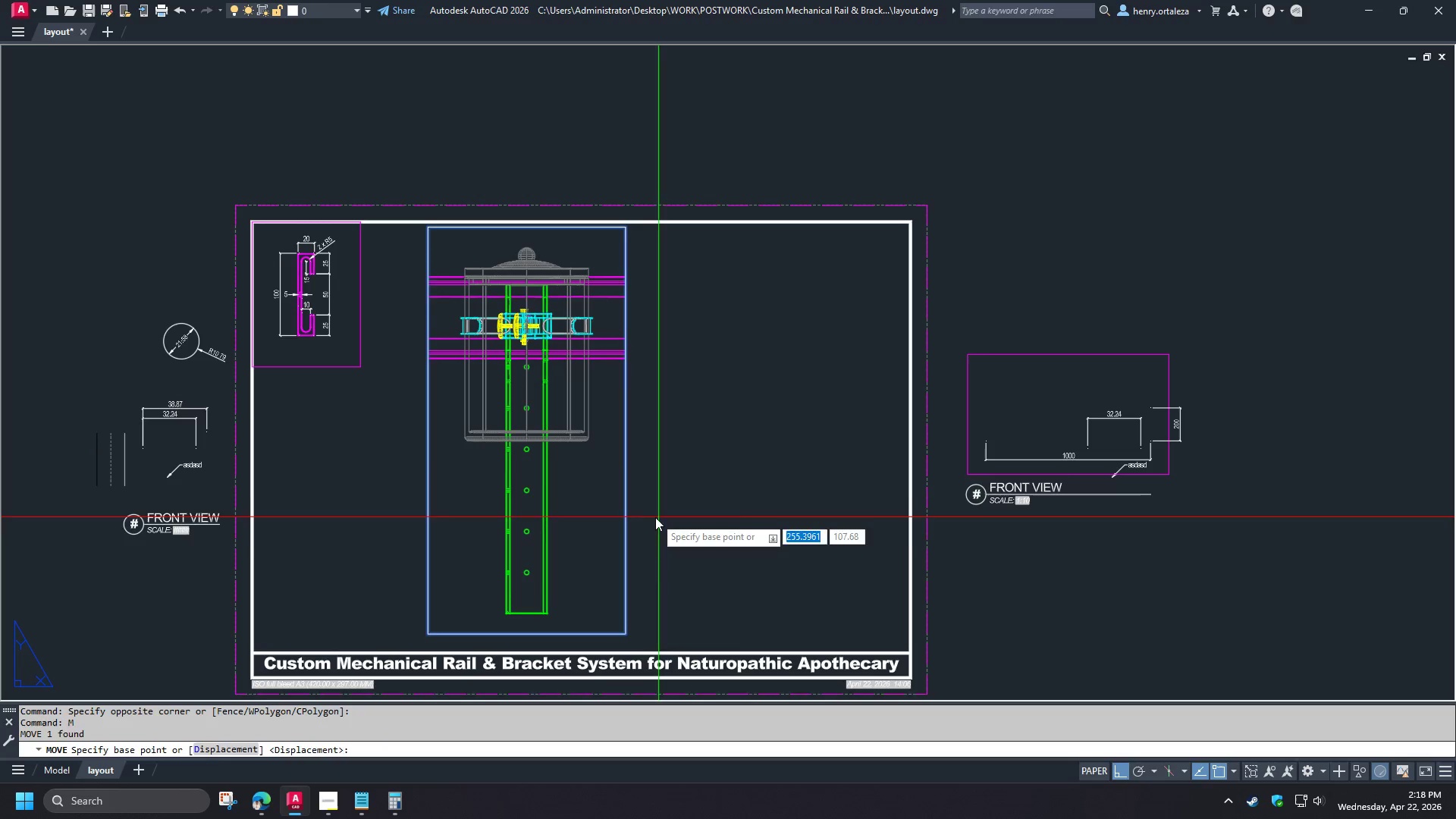 
left_click_drag(start_coordinate=[655, 517], to_coordinate=[695, 519])
 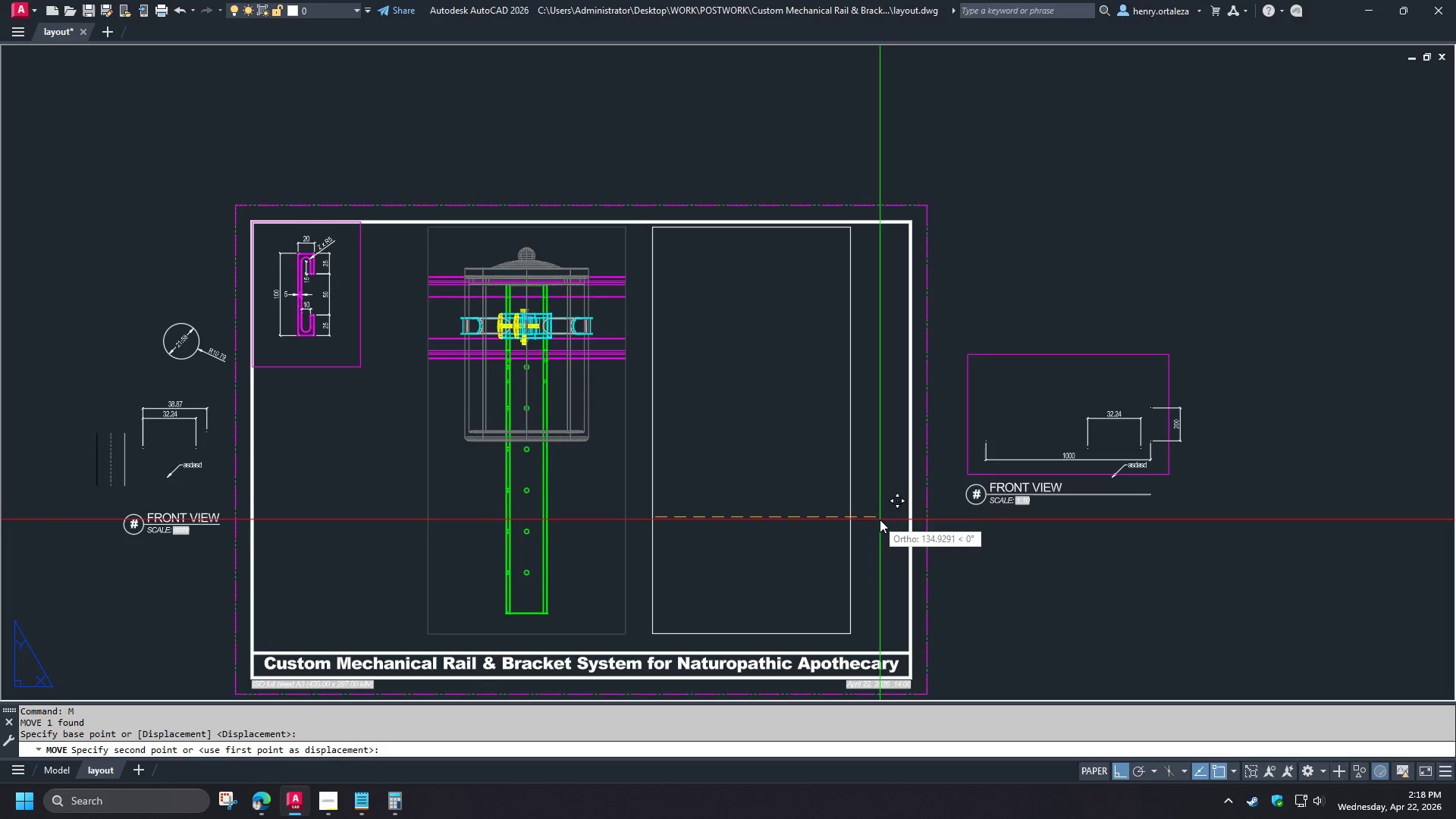 
left_click([883, 519])
 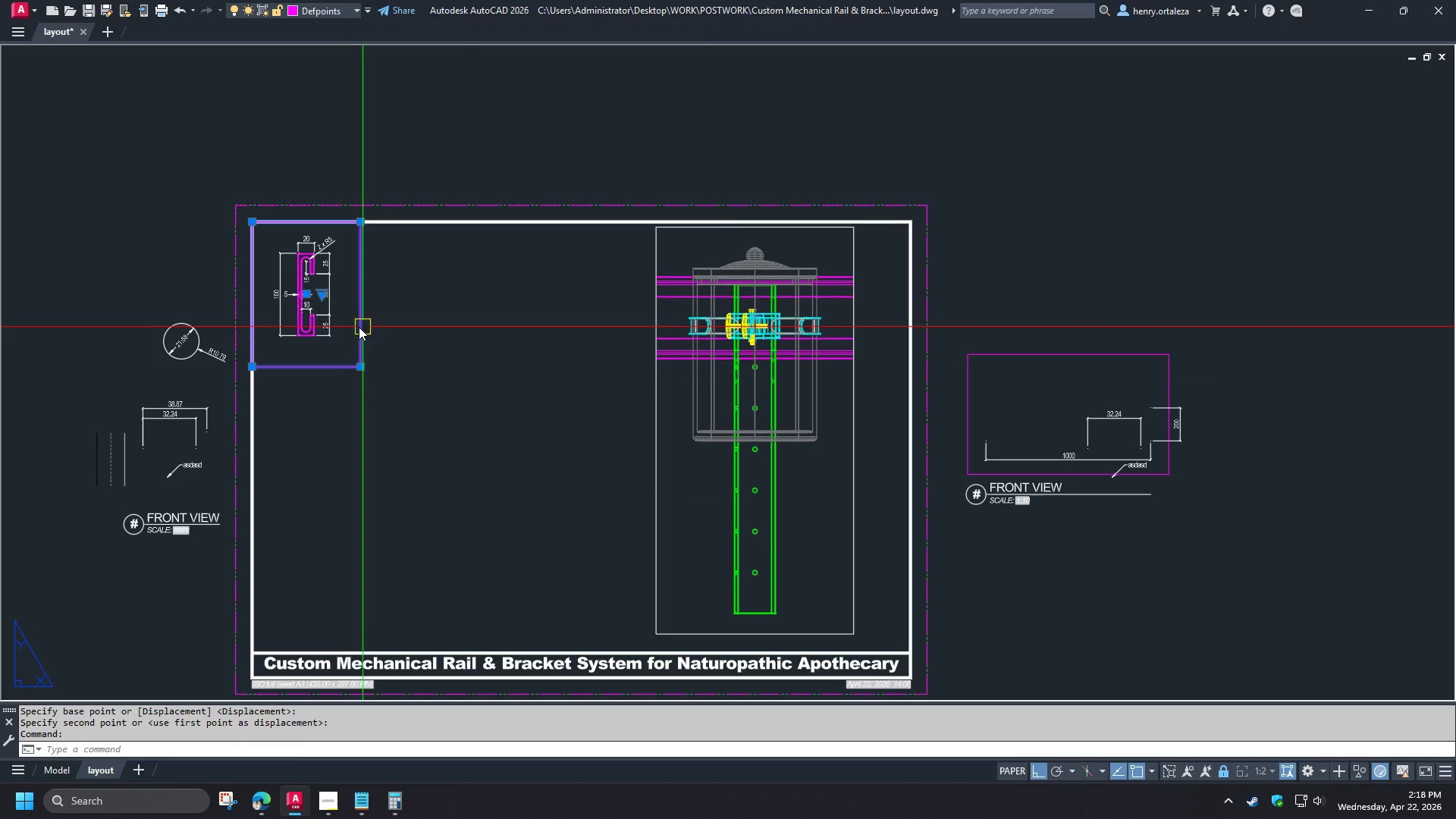 
wait(9.98)
 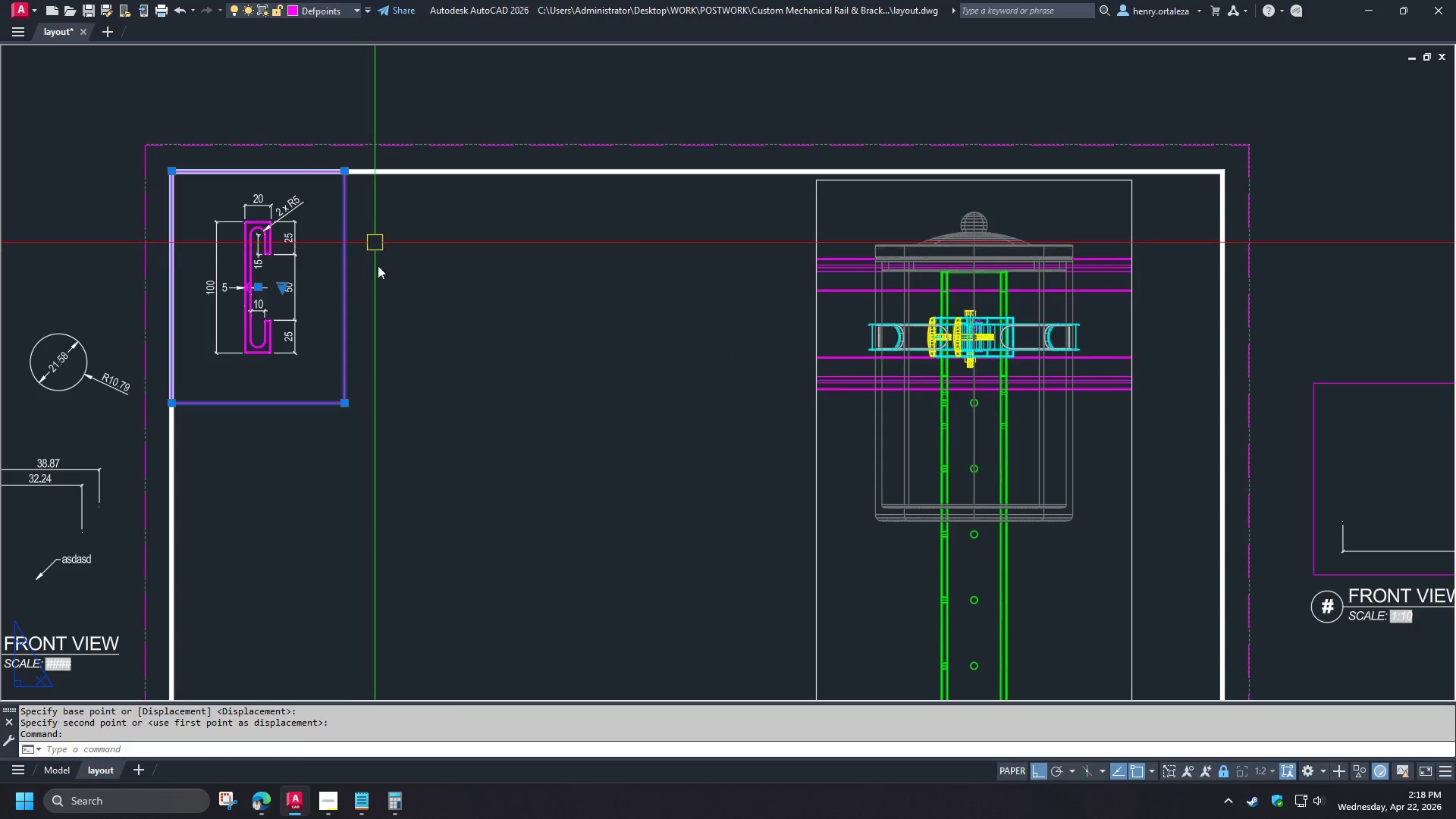 
type(co )
 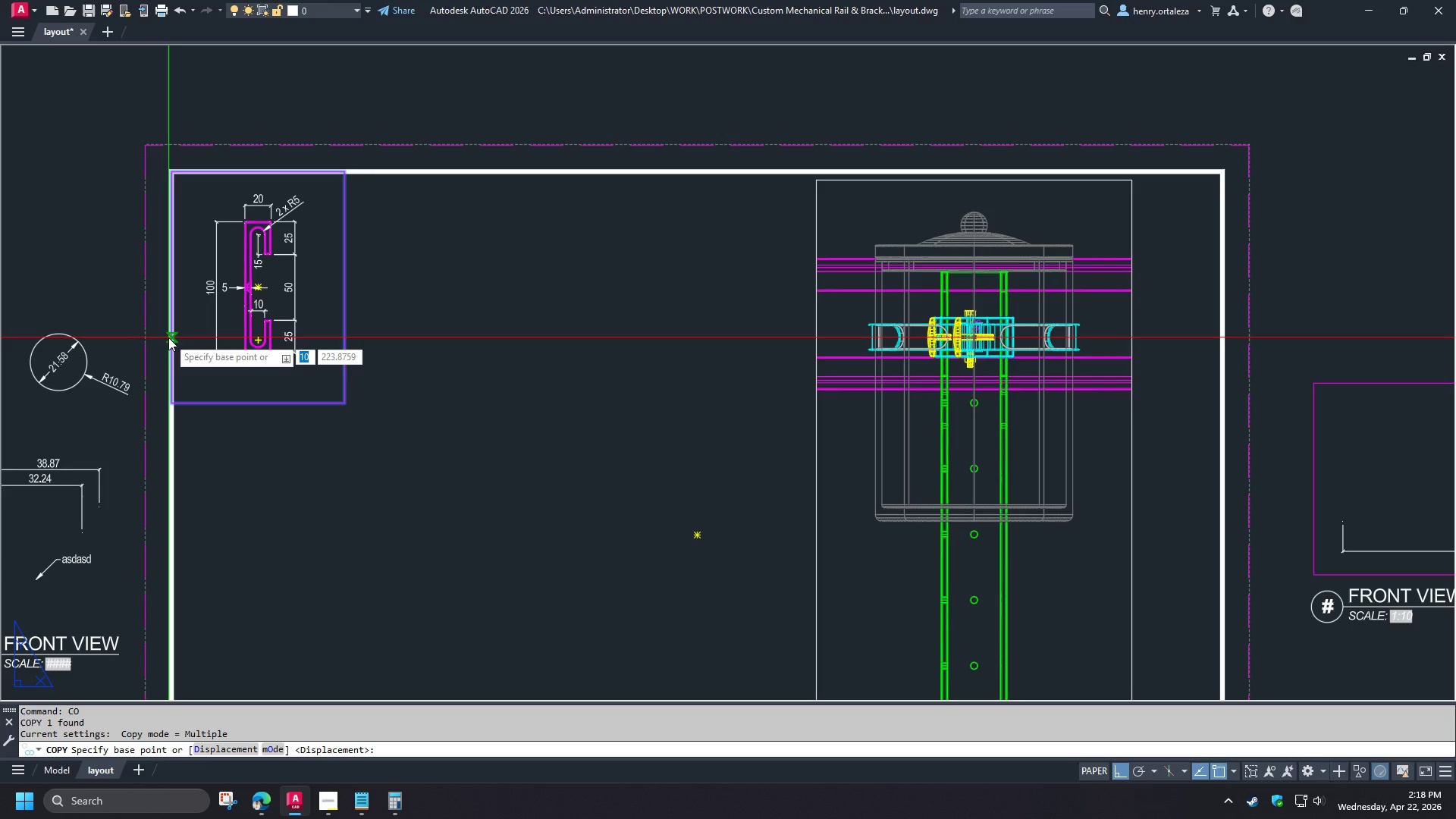 
scroll: coordinate [385, 305], scroll_direction: up, amount: 1.0
 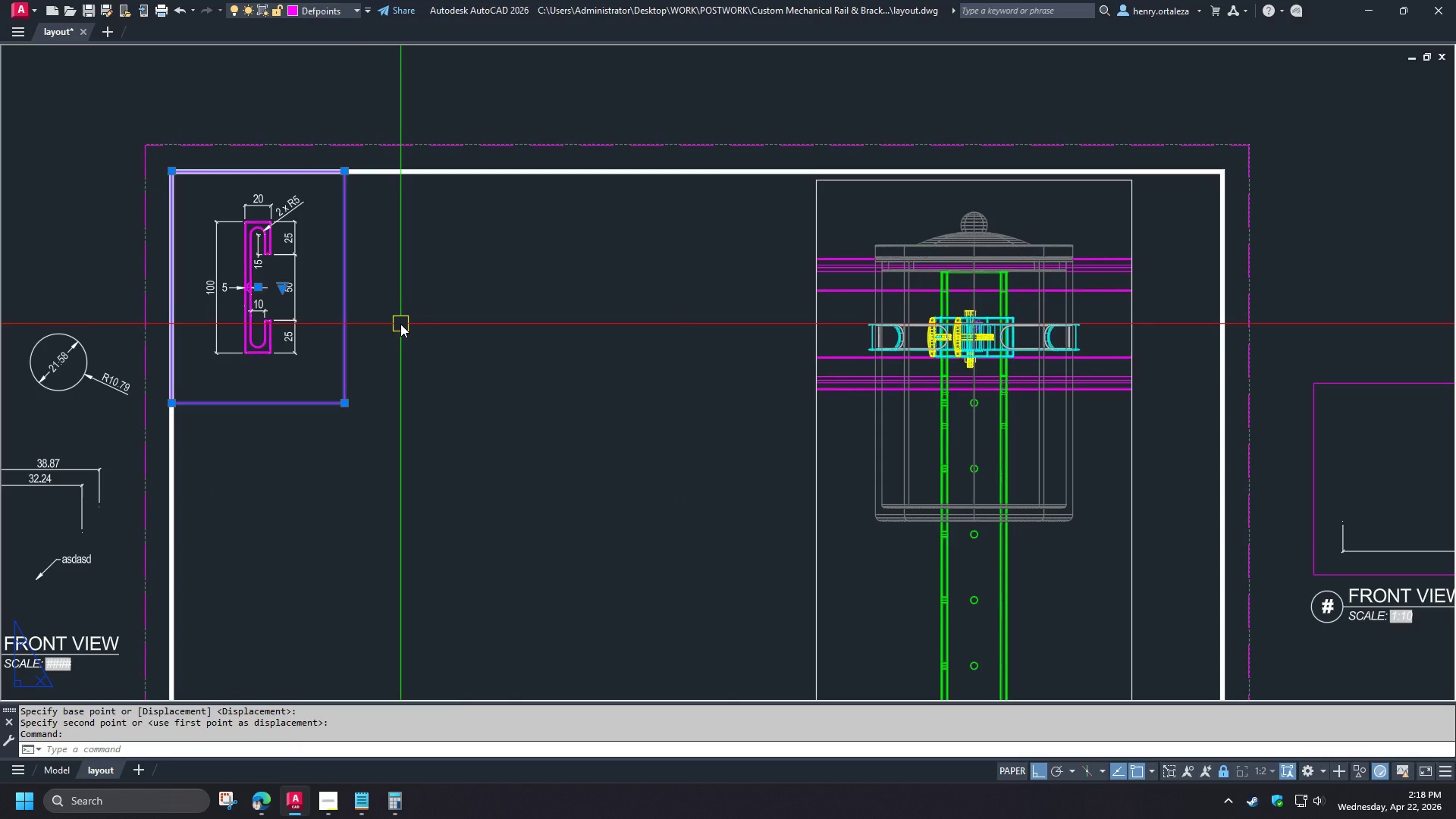 
left_click([168, 337])
 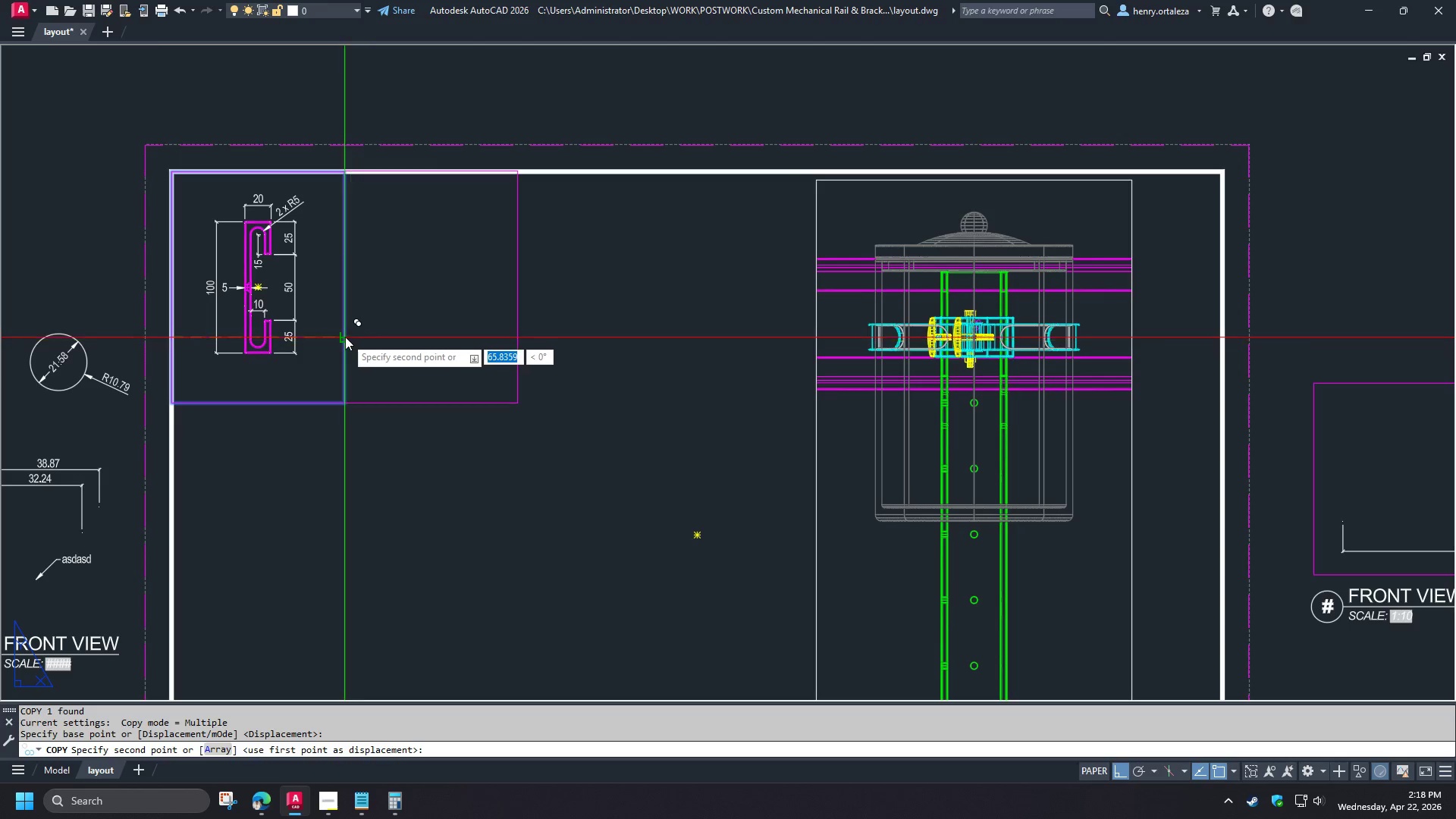 
left_click([345, 337])
 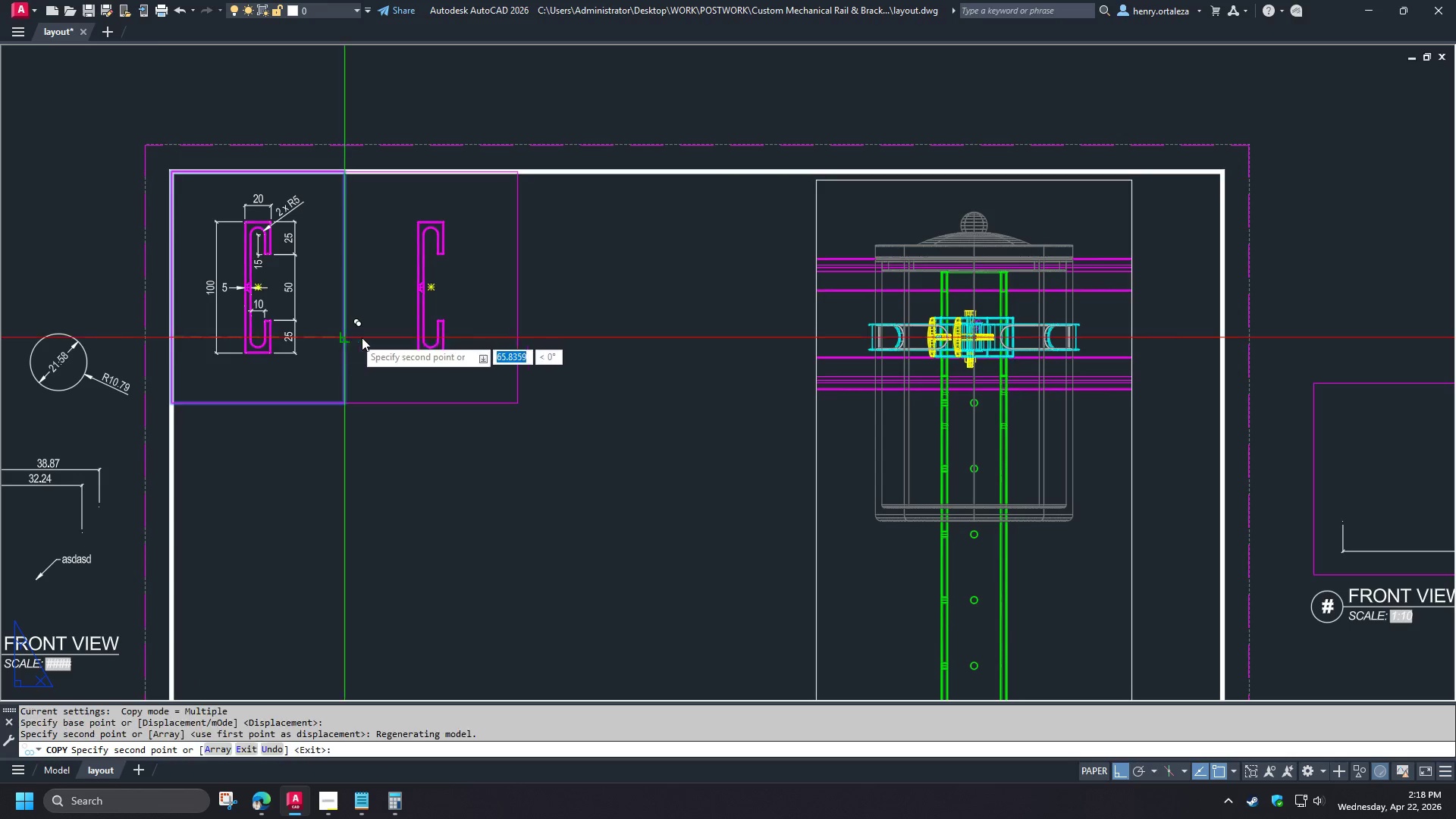 
key(Space)
 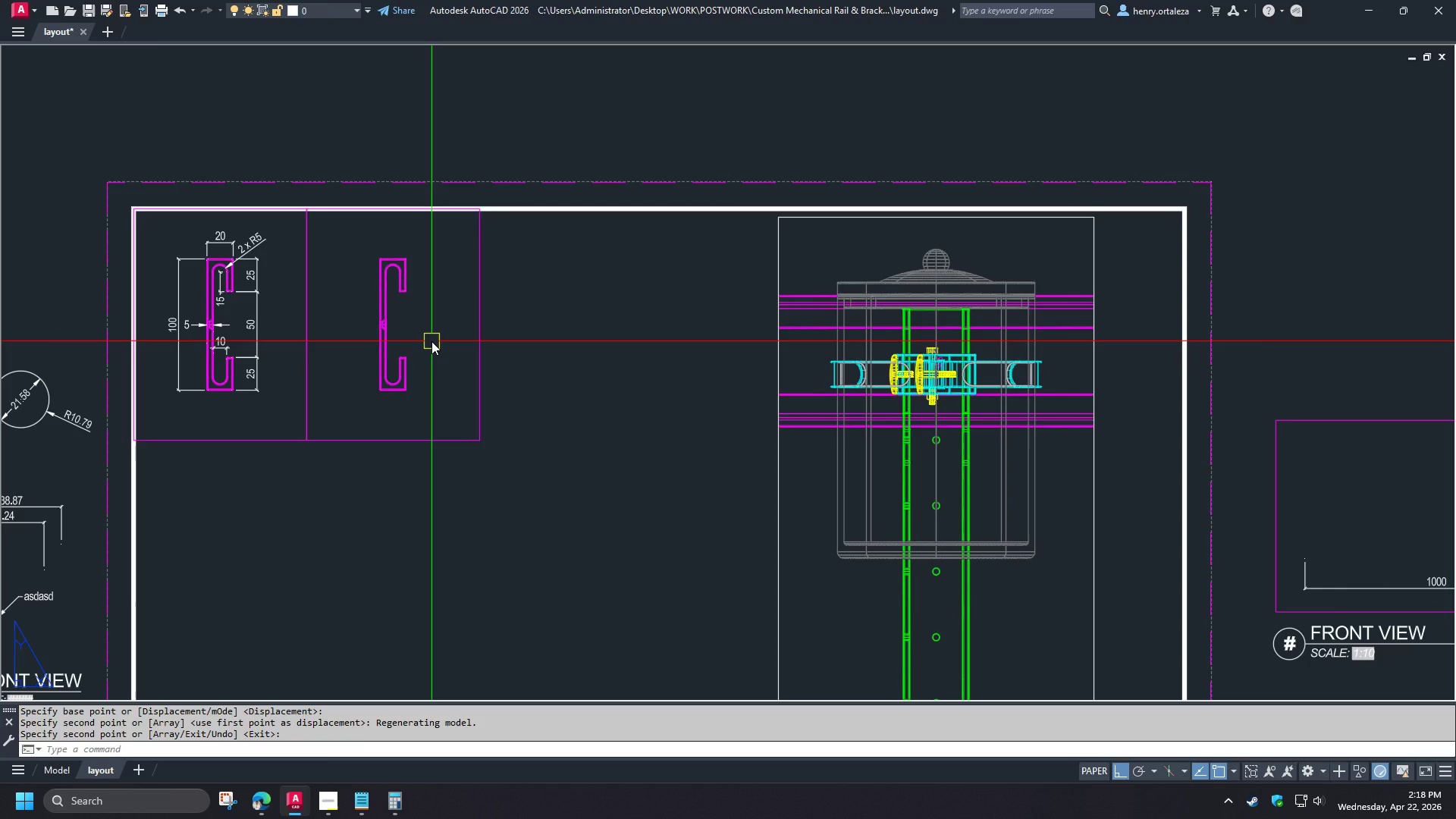 
double_click([431, 341])
 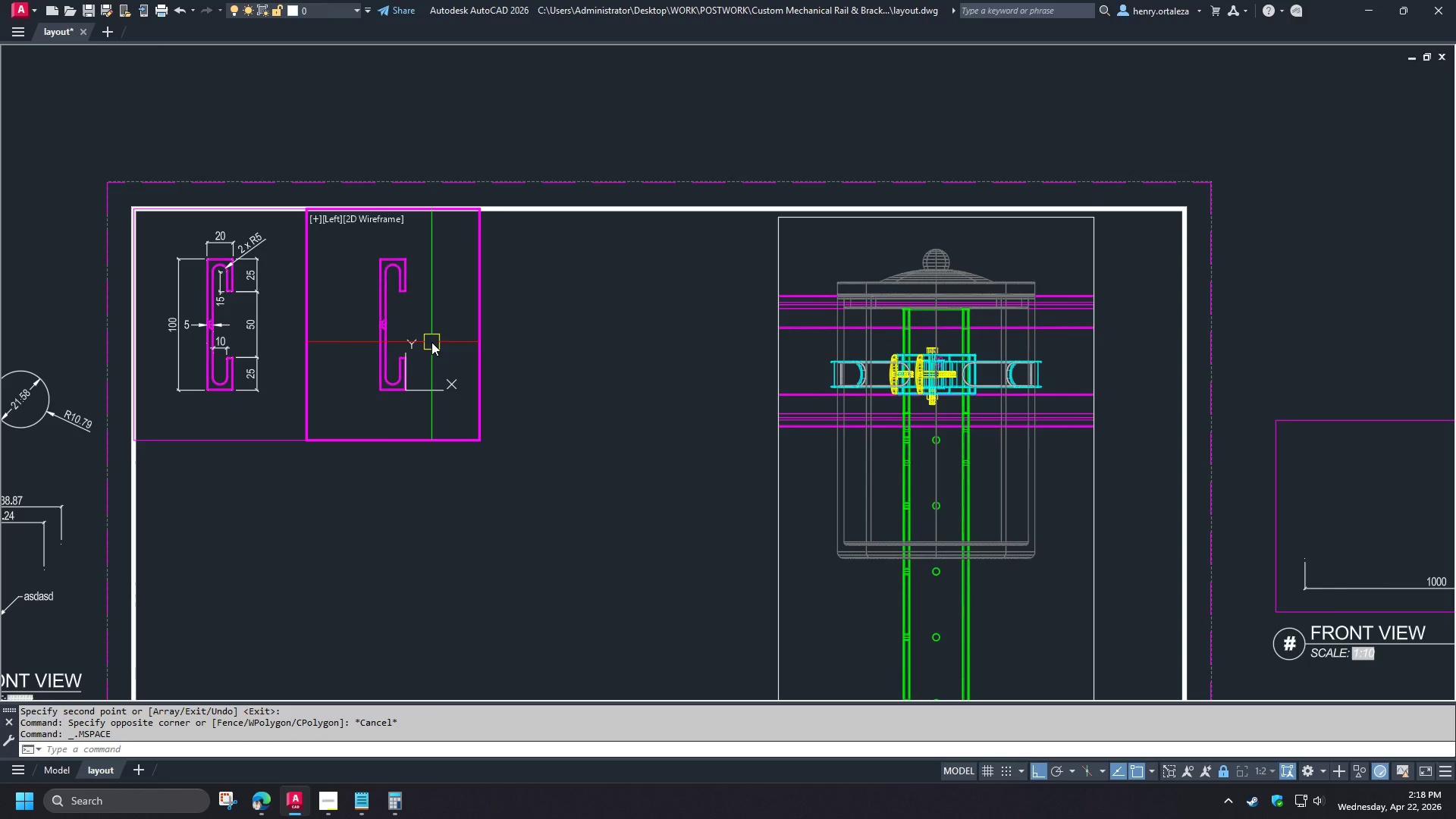 
key(Minus)
 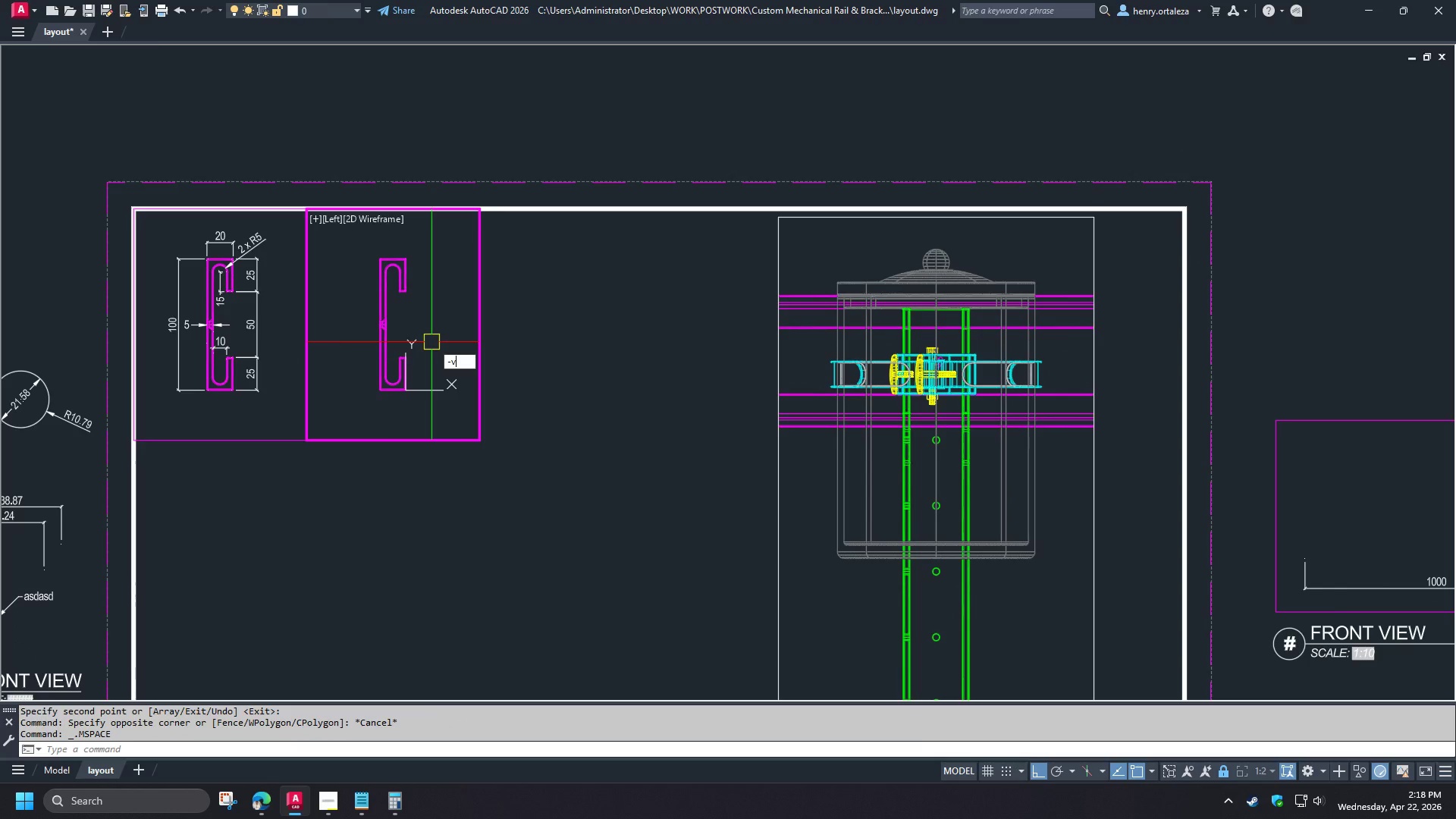 
type(v fr )
 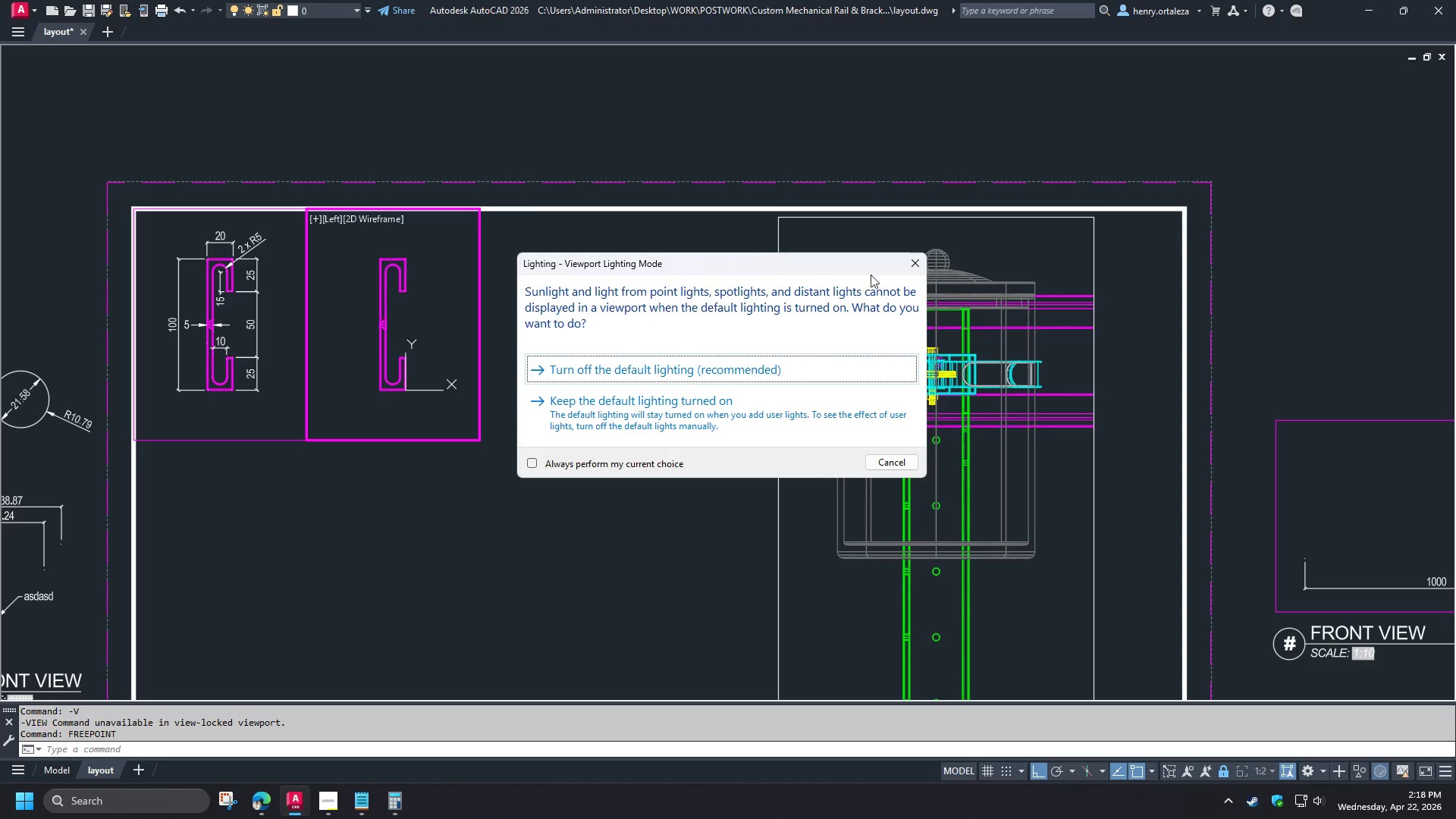 
left_click([909, 271])
 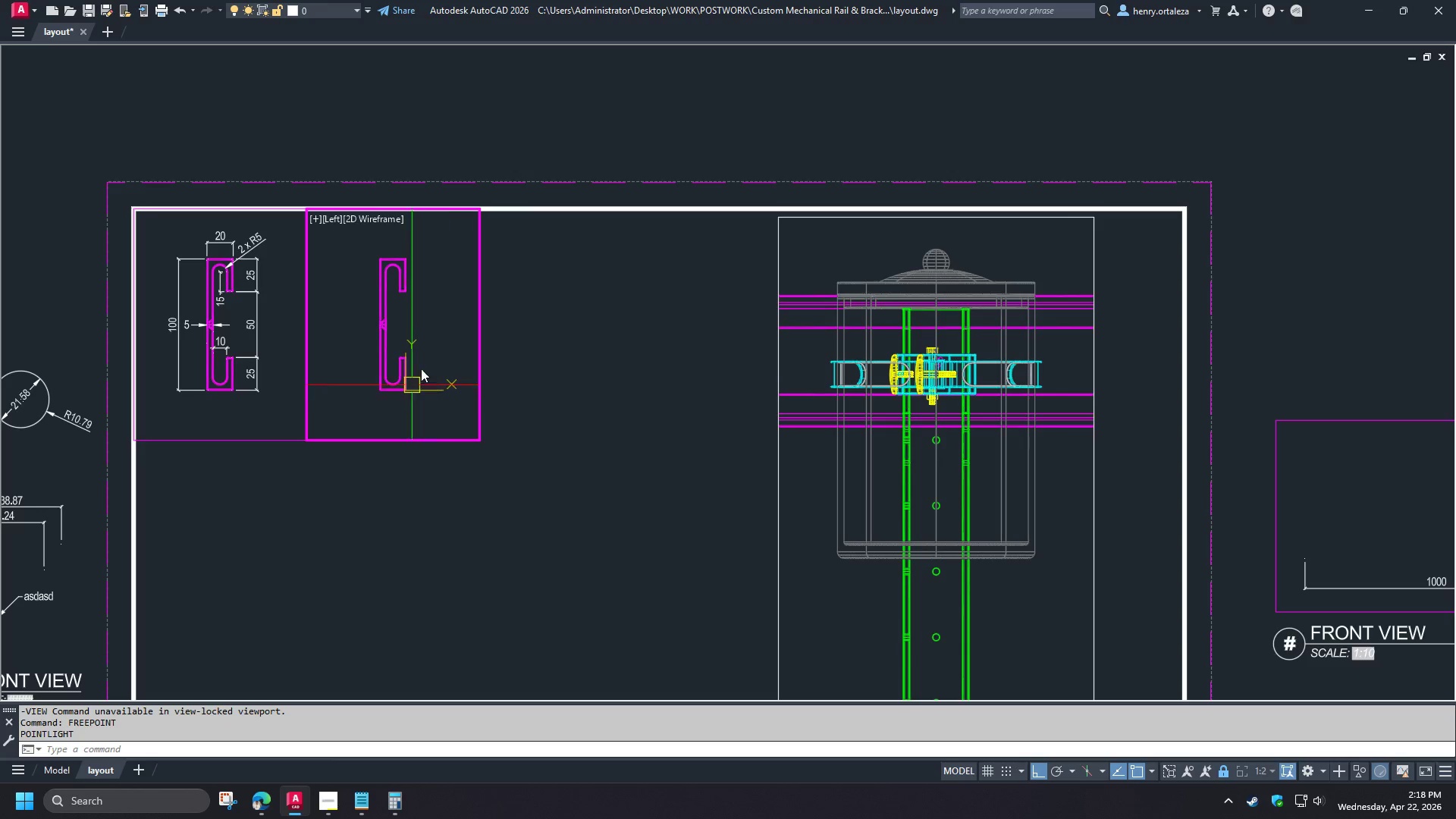 
key(Escape)
 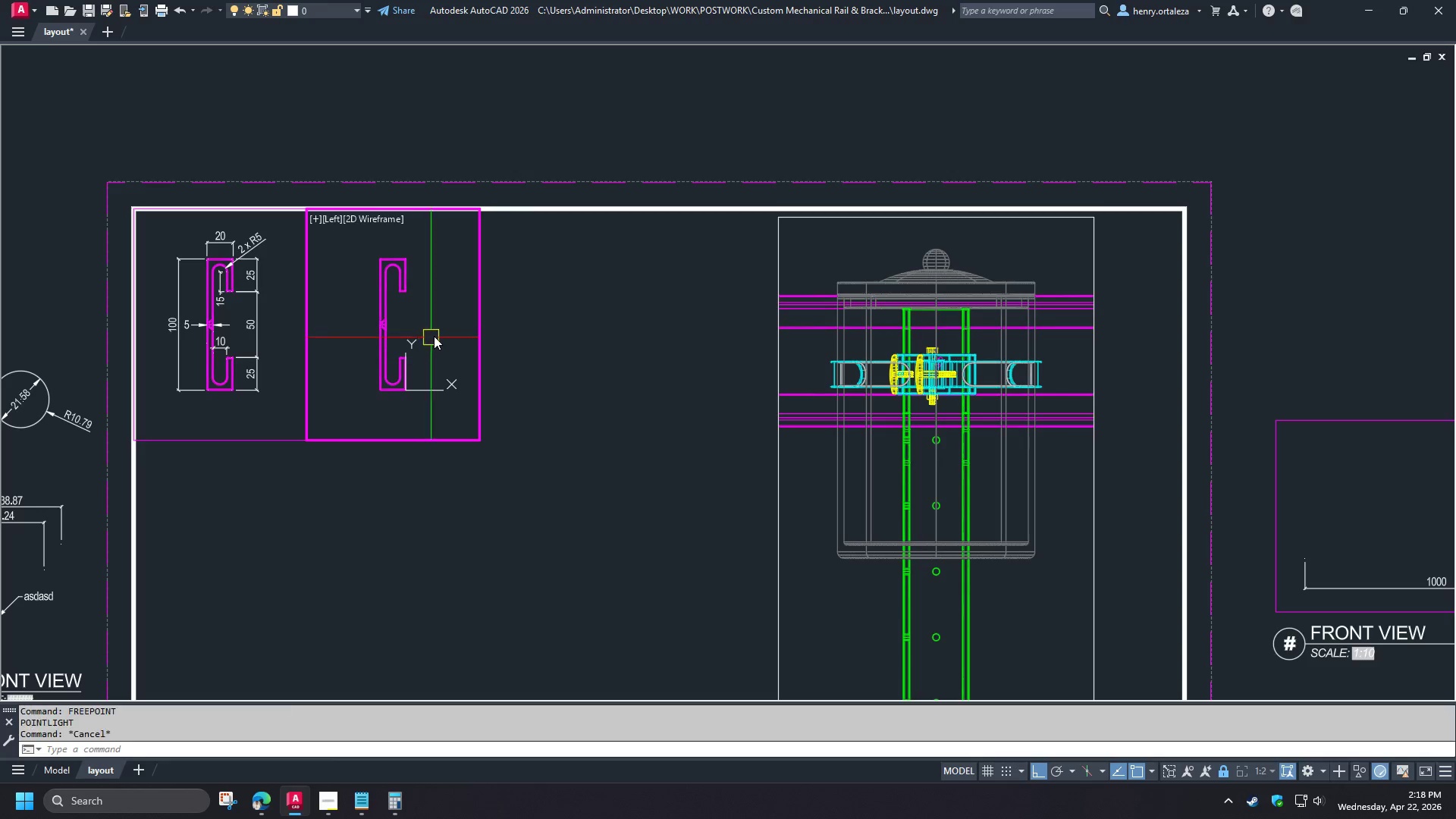 
key(Escape)
 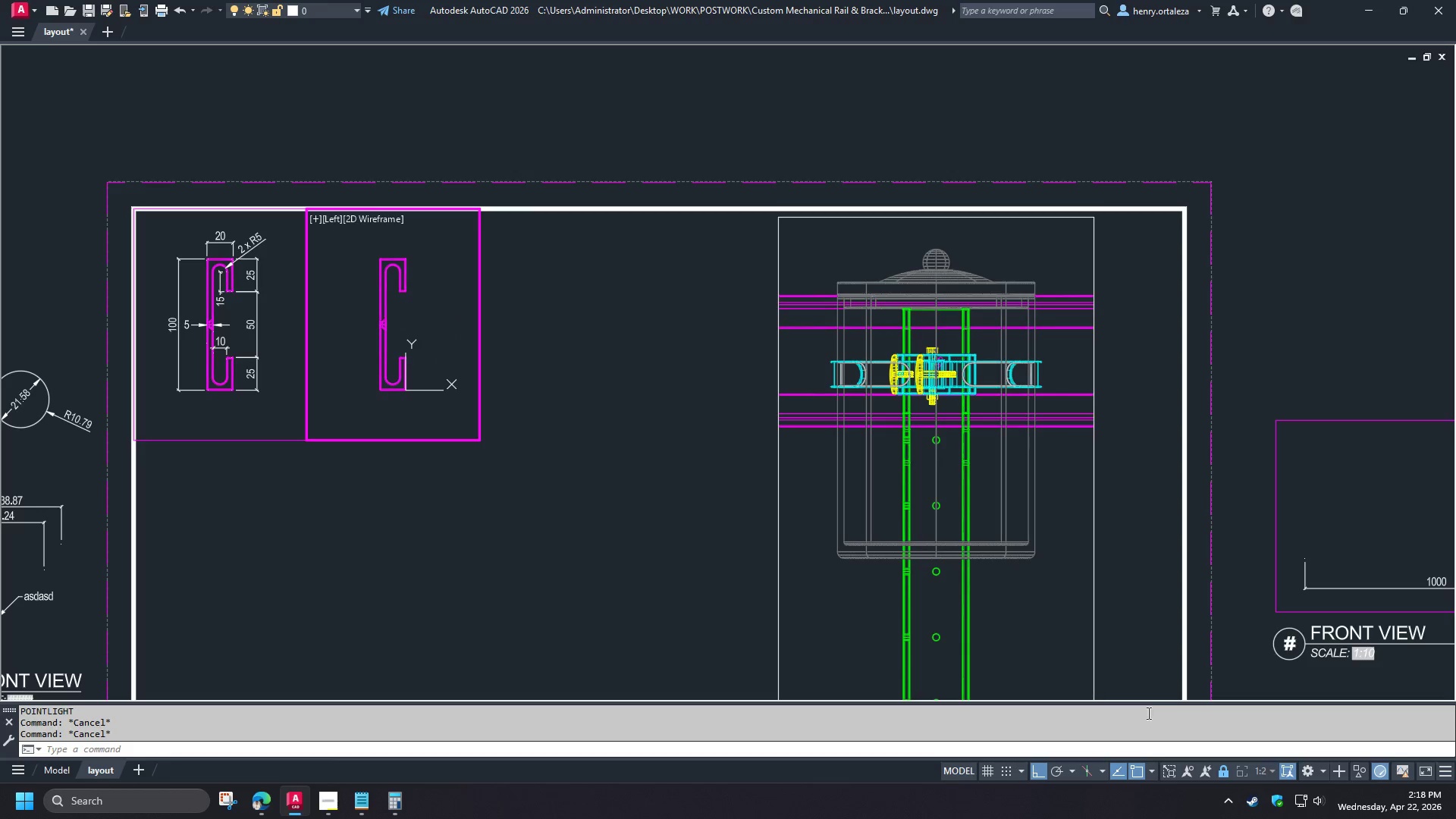 
left_click([1220, 769])
 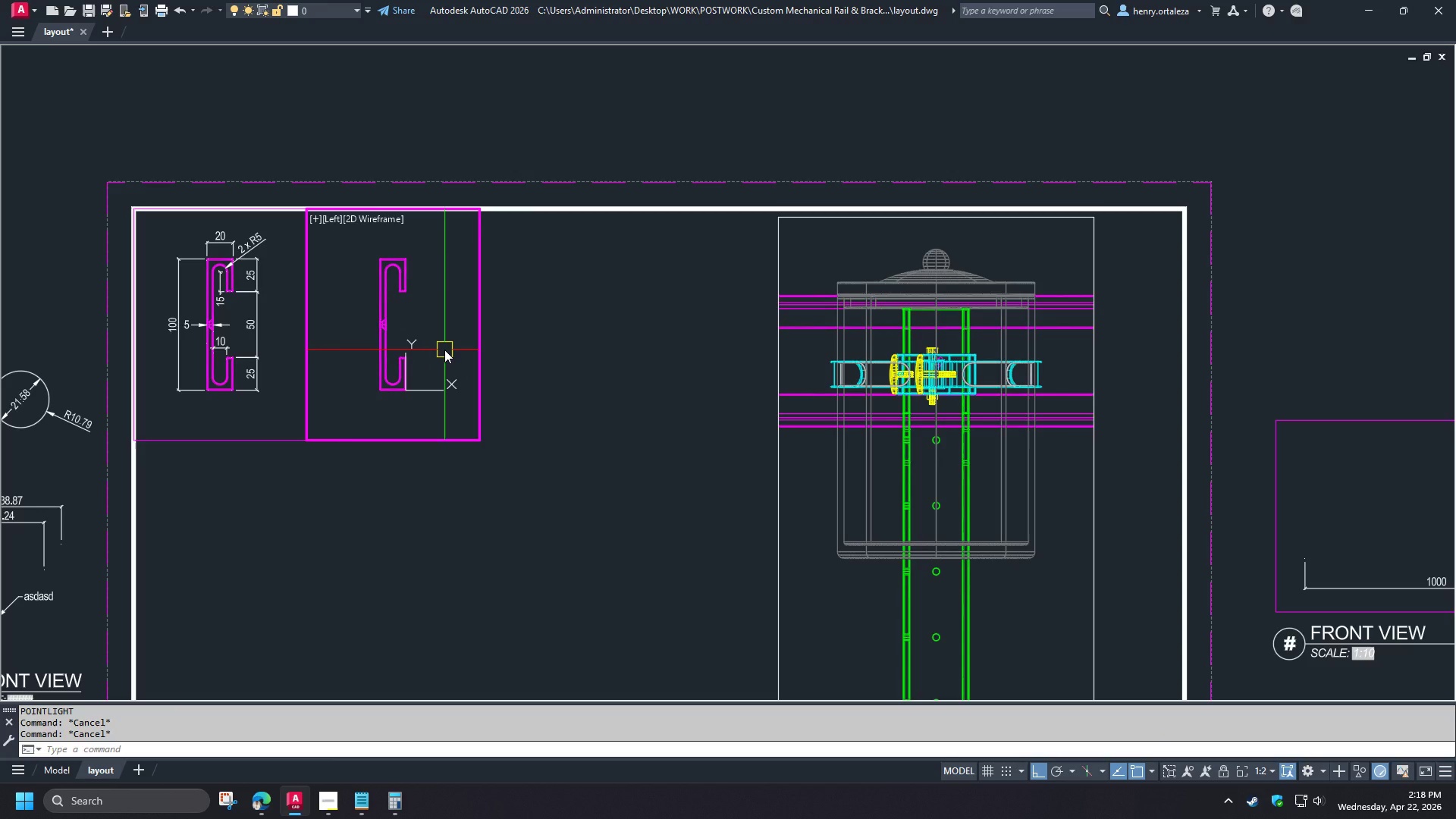 
type(-v fr )
 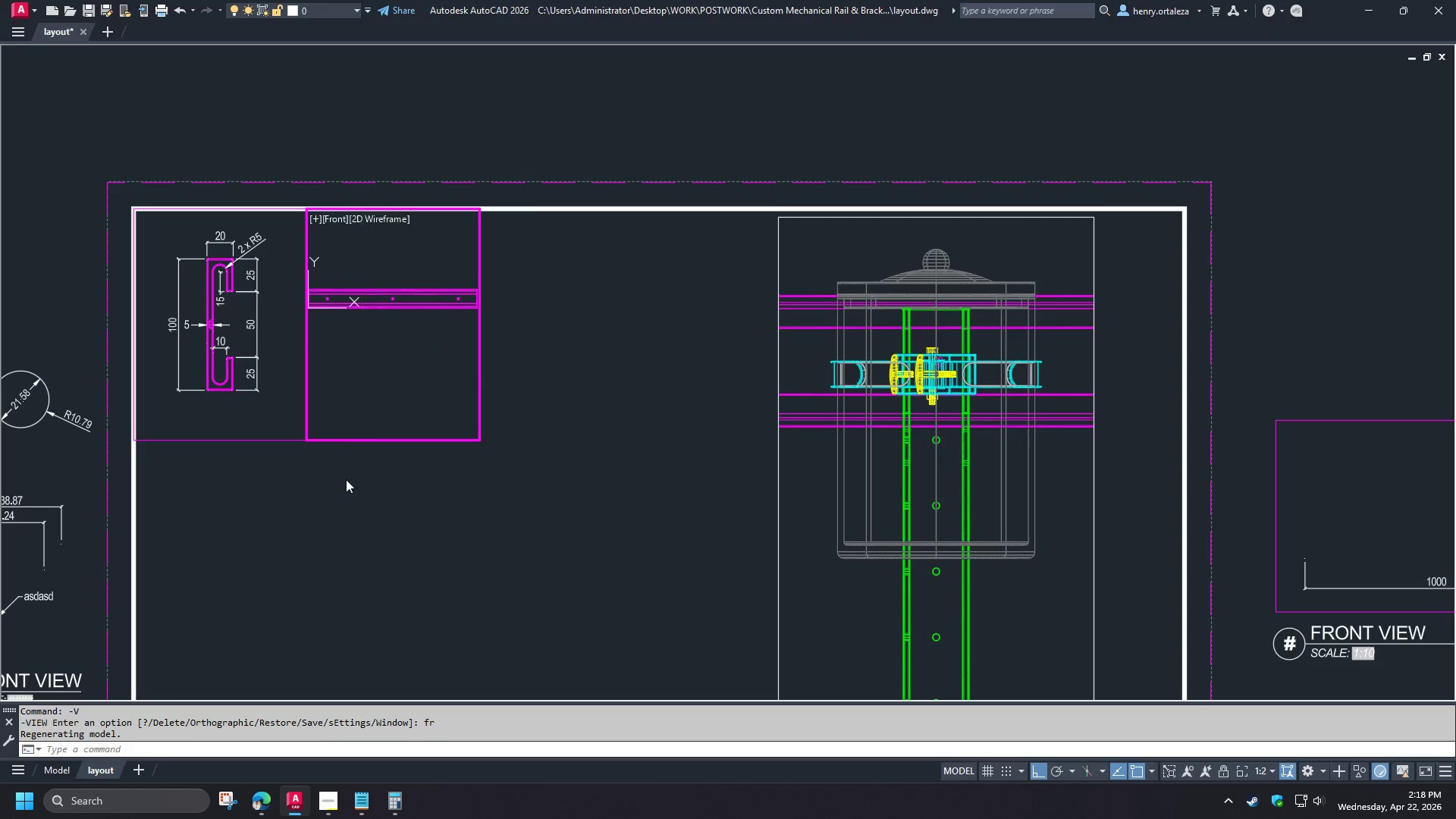 
left_click([334, 504])
 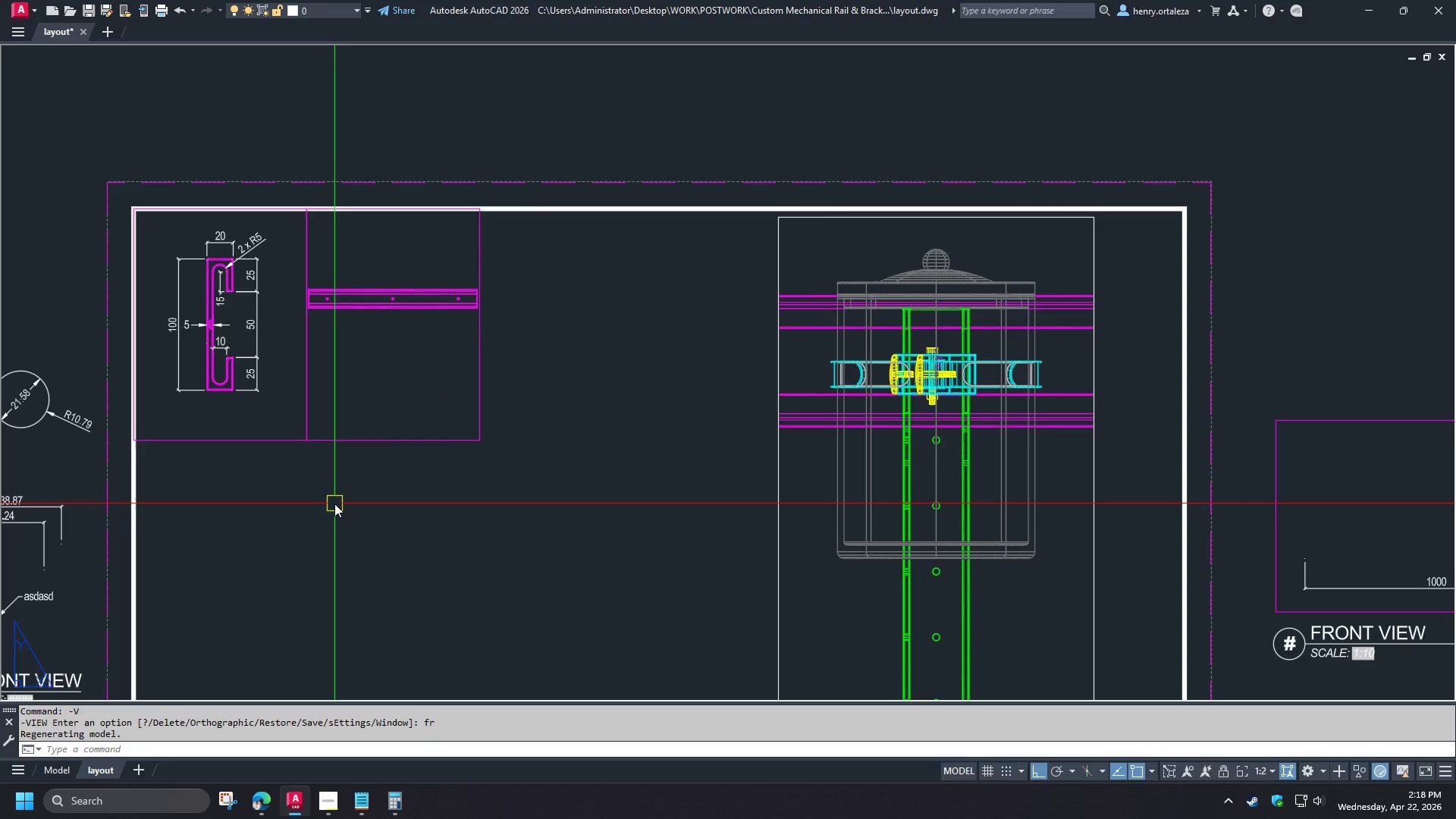 
double_click([334, 504])
 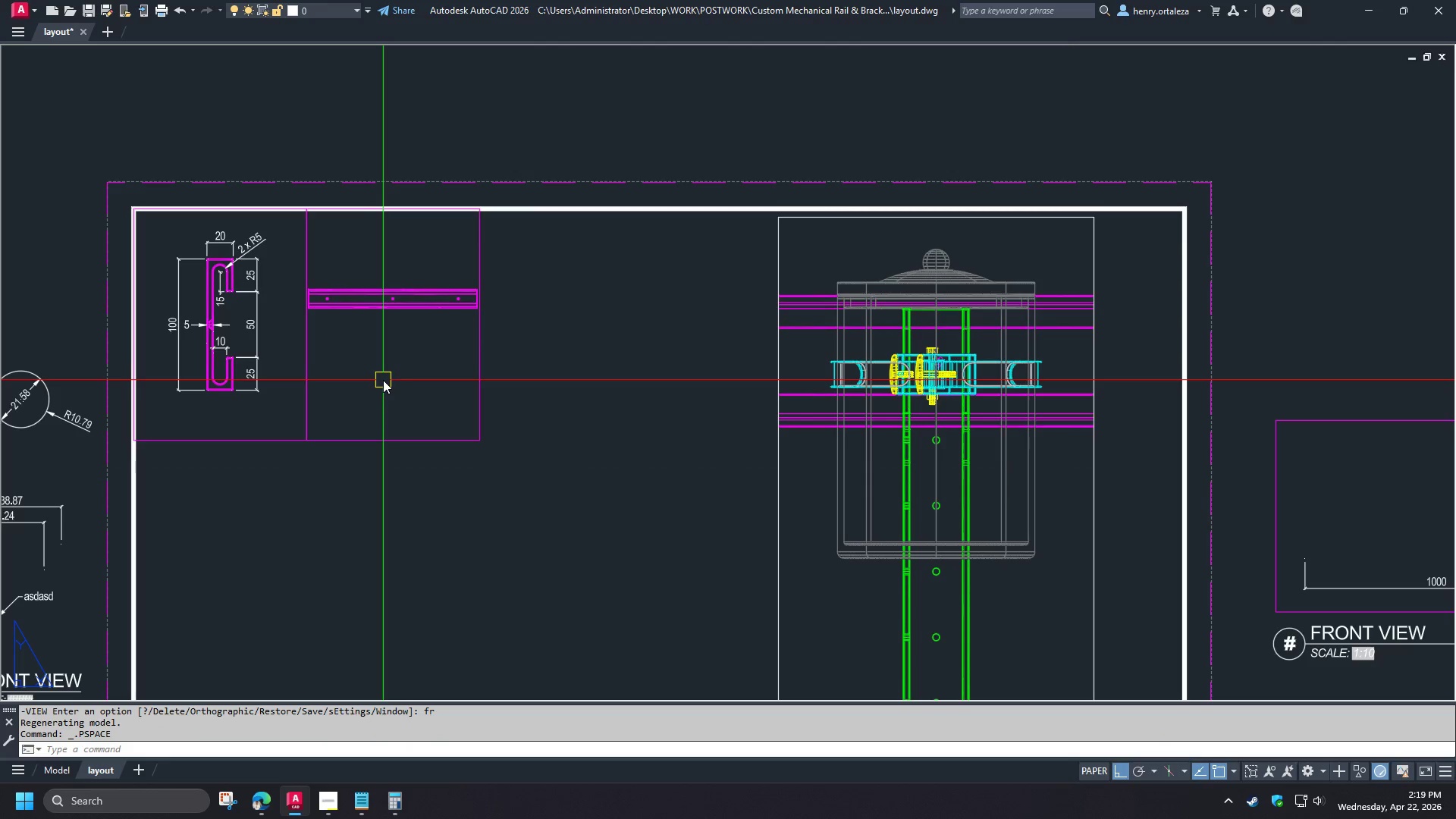 
double_click([394, 370])
 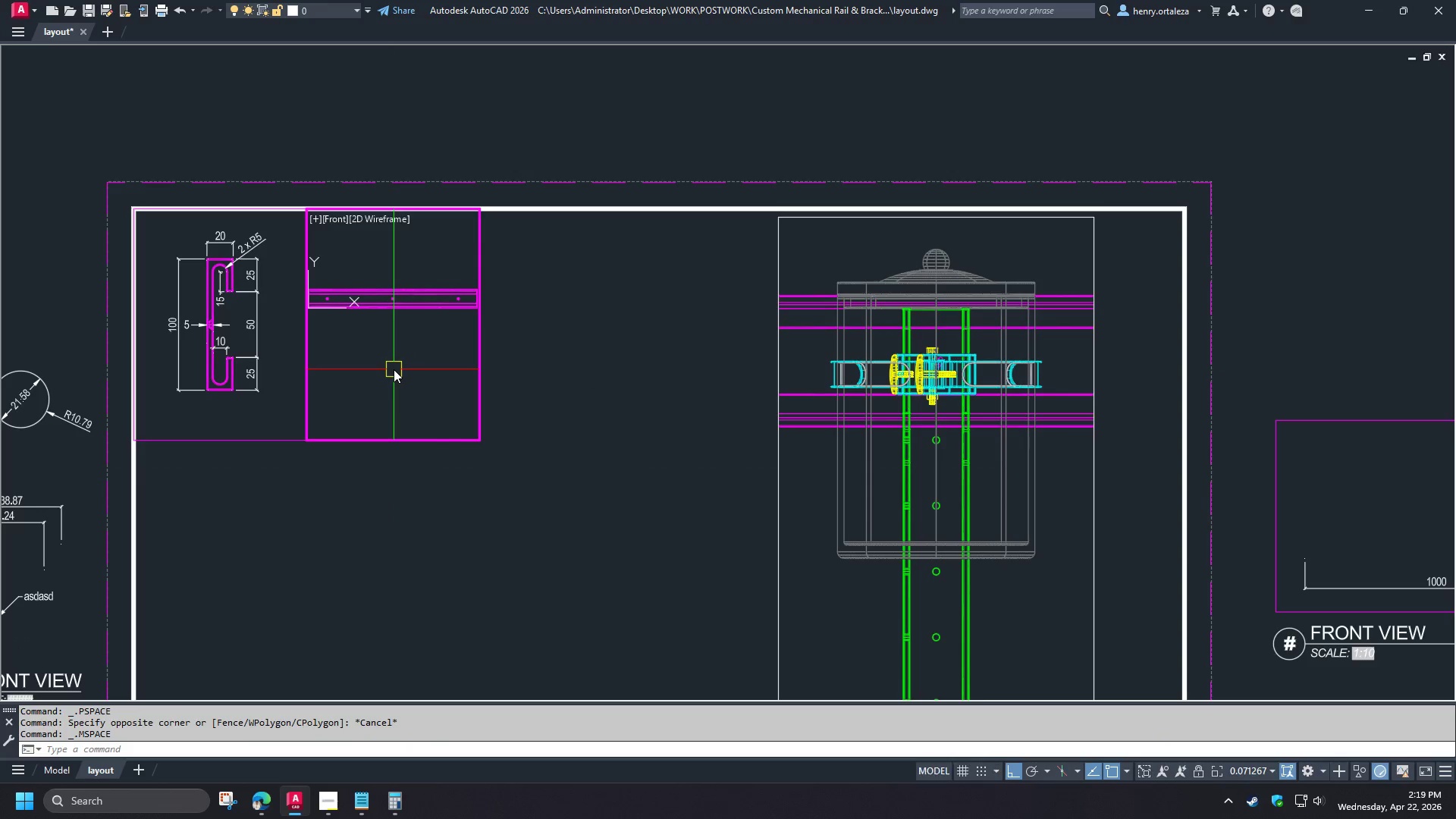 
key(Z)
 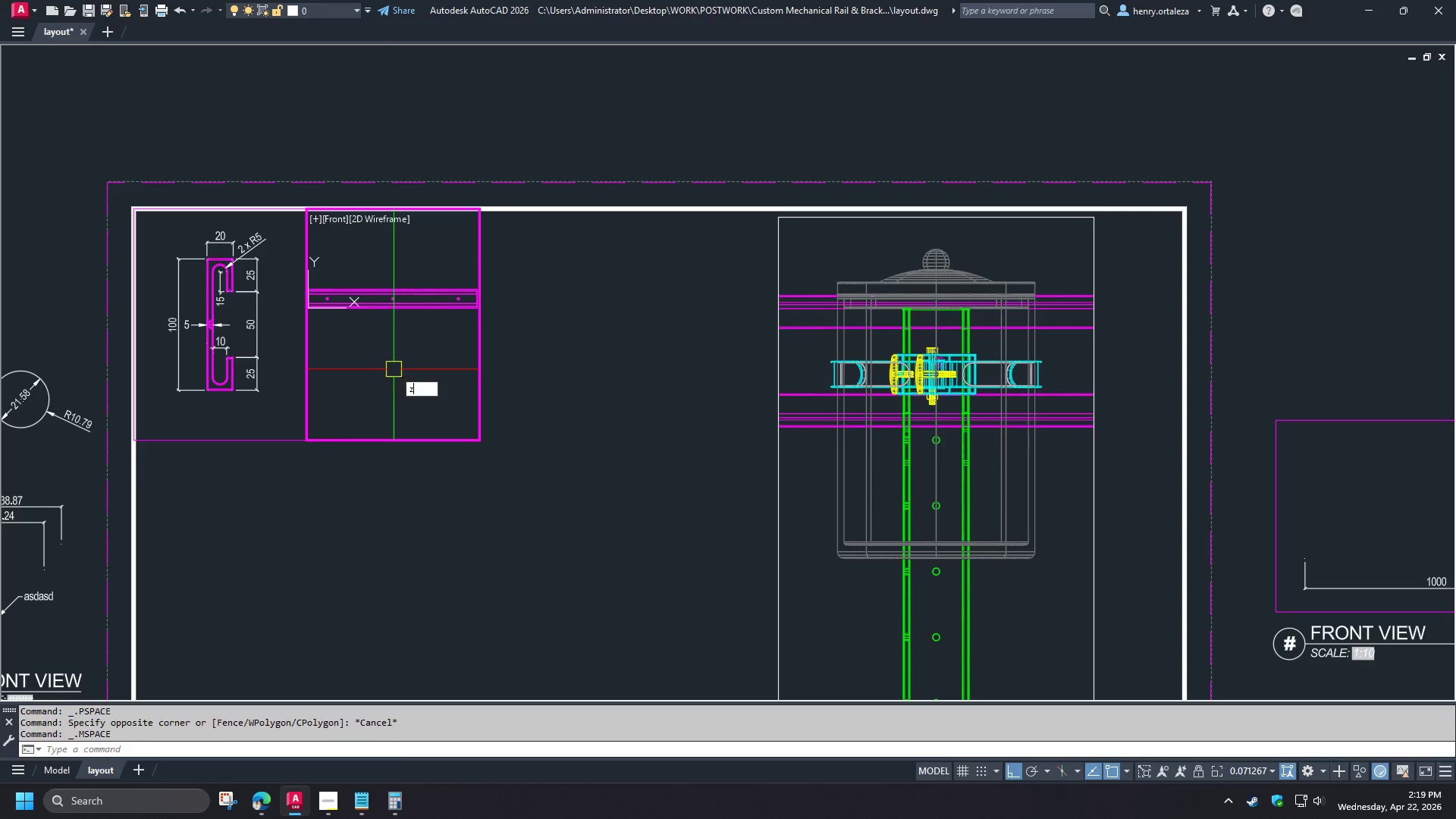 
key(Space)
 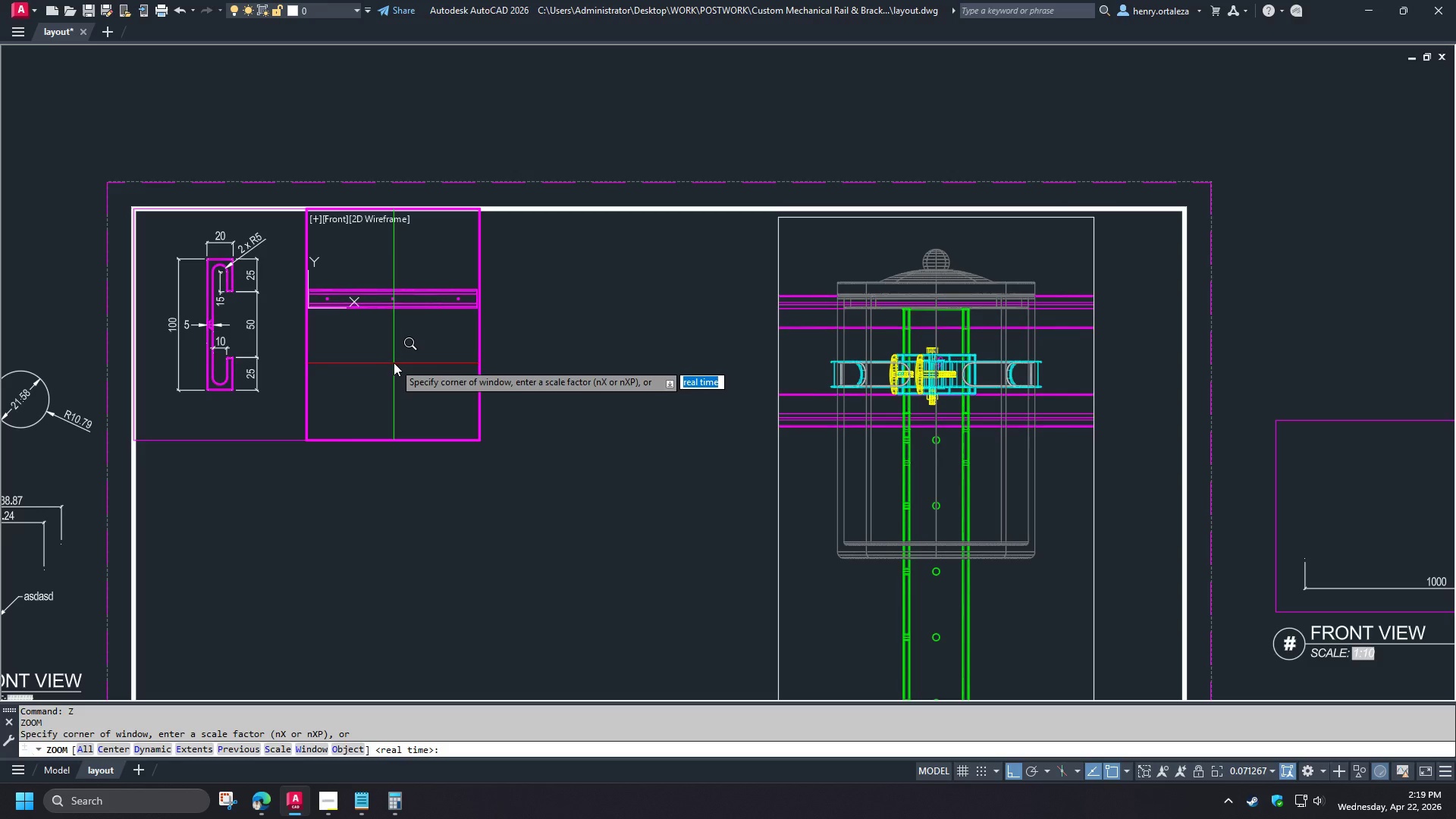 
key(O)
 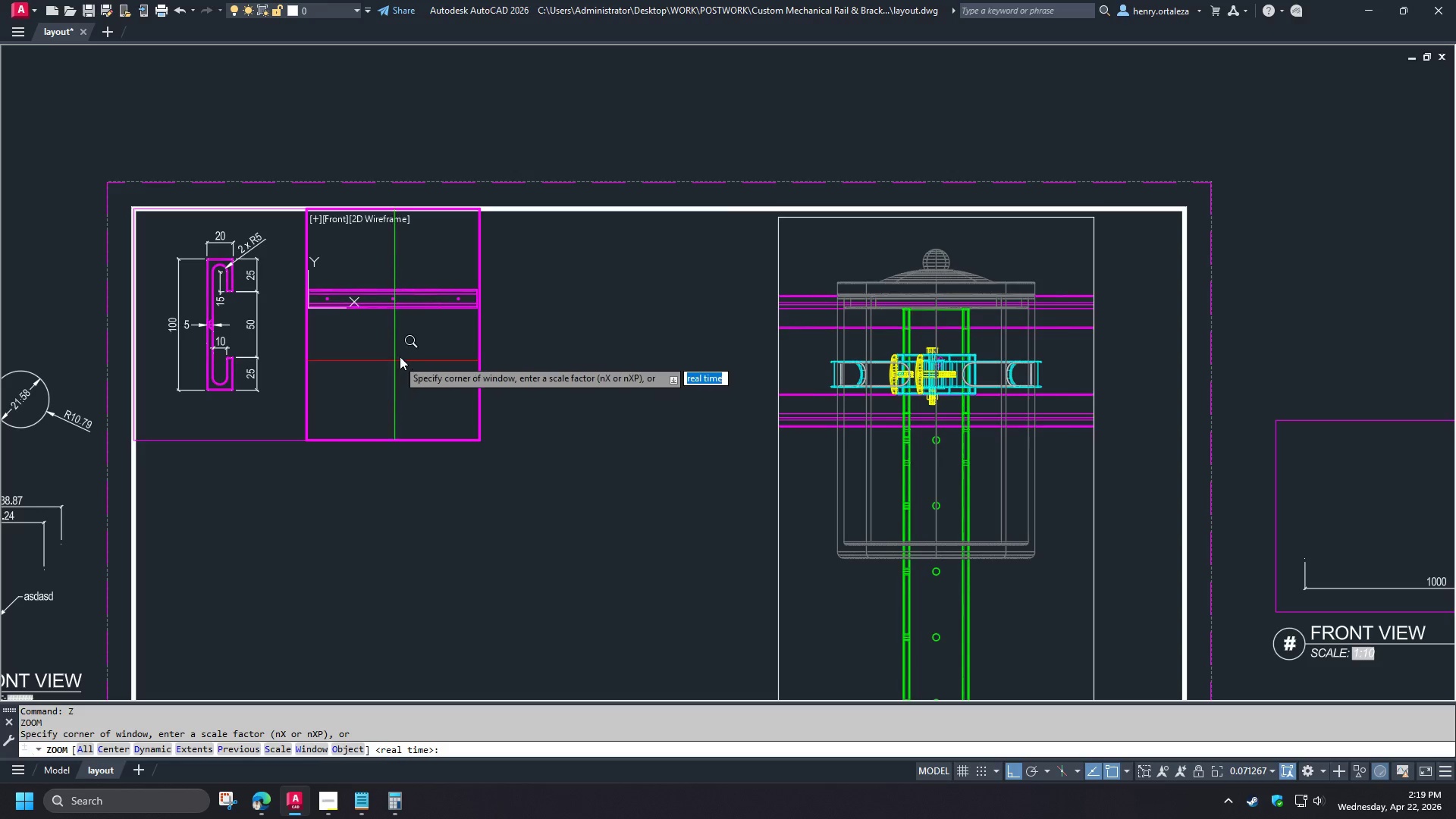 
key(Space)
 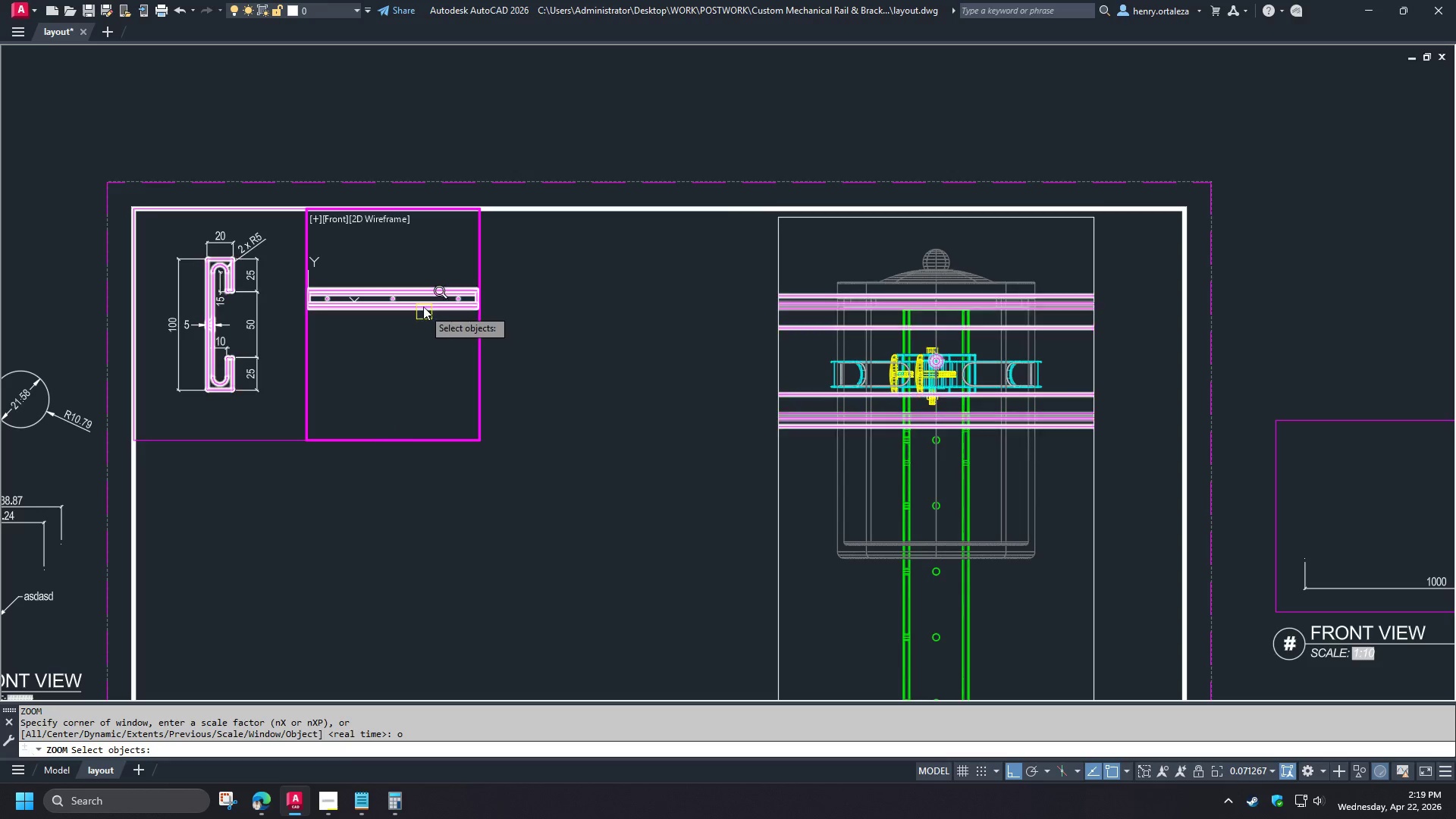 
left_click([422, 305])
 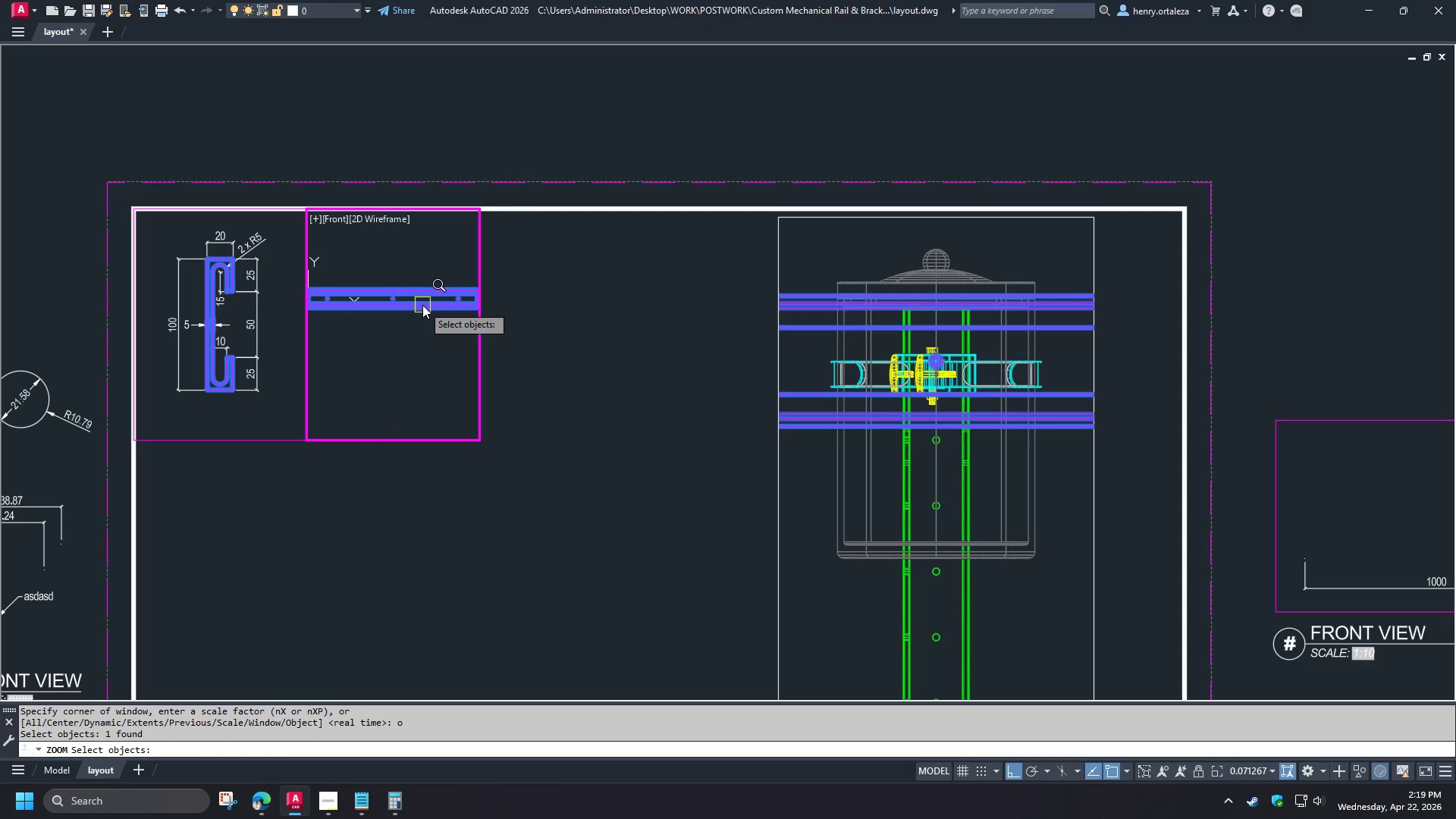 
key(Space)
 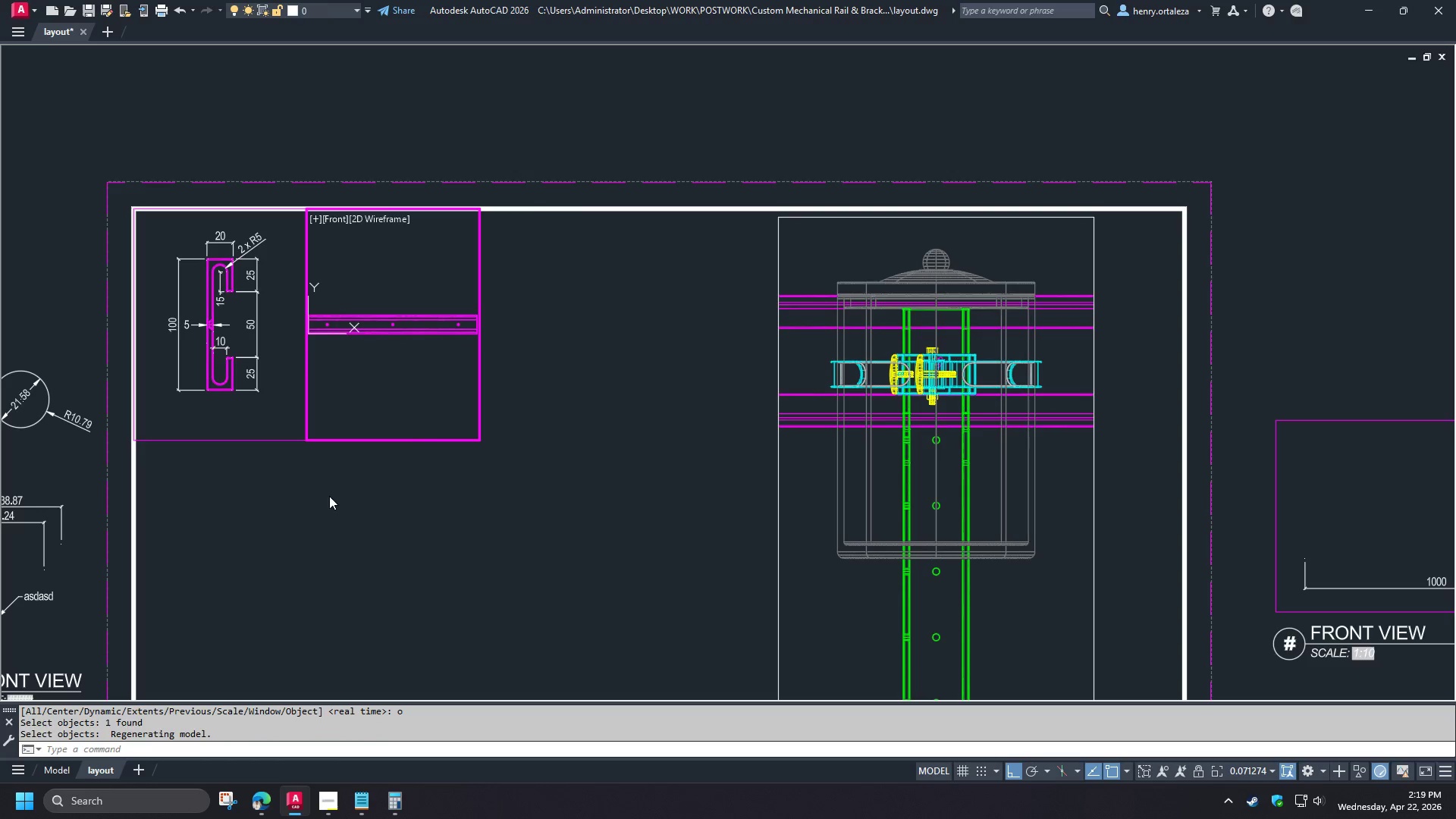 
double_click([329, 497])
 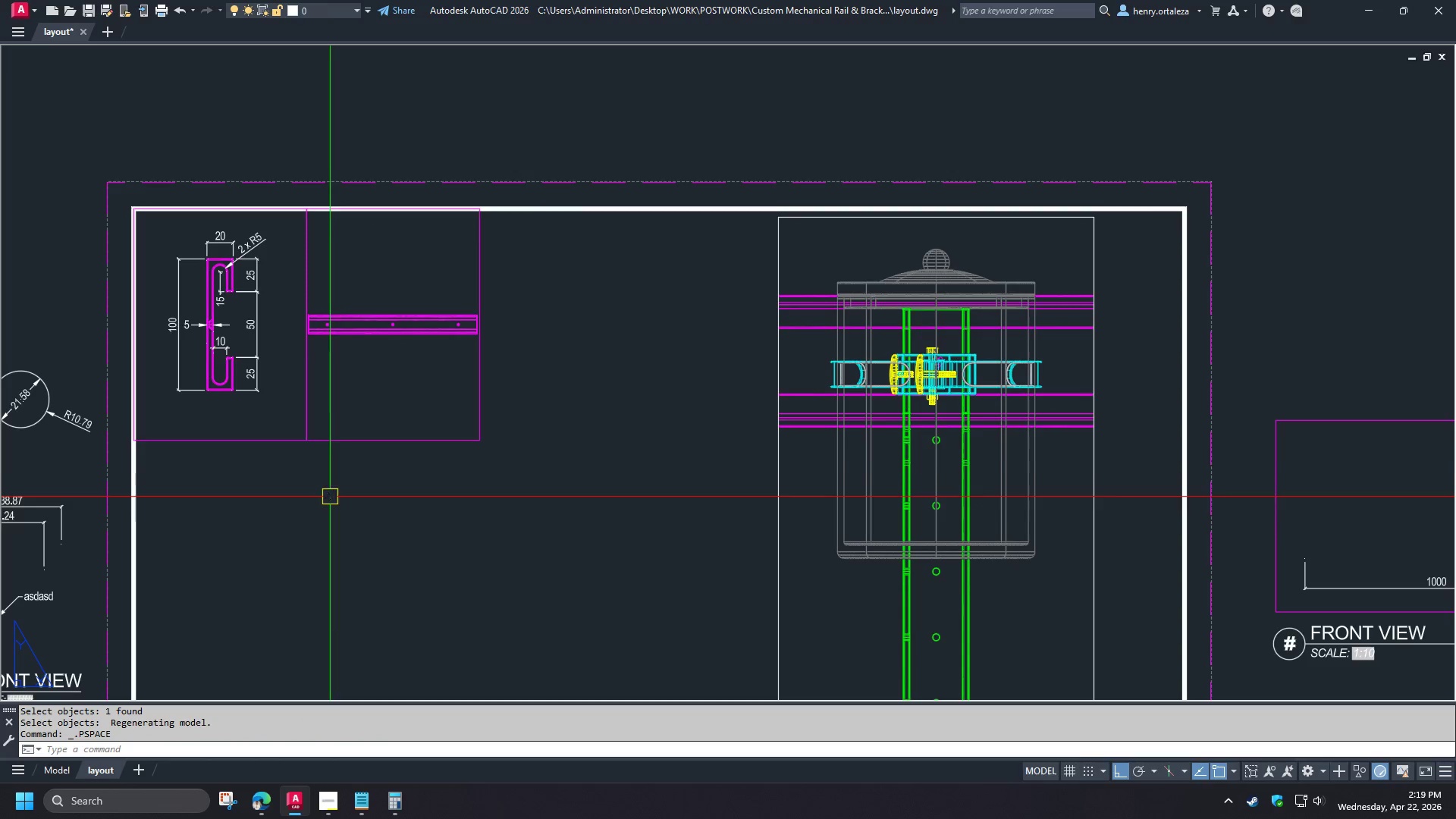 
type(ma )
 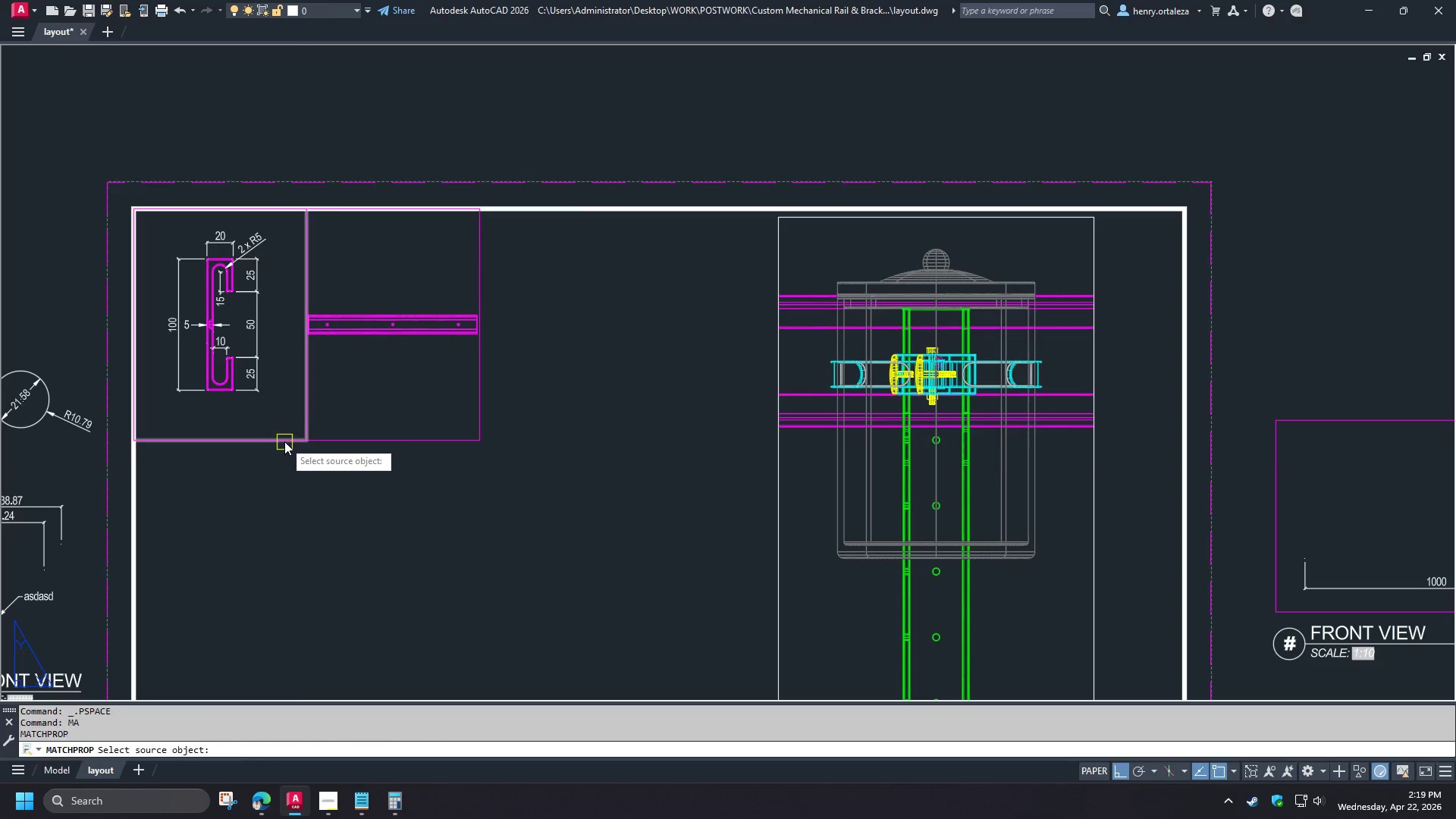 
left_click([284, 441])
 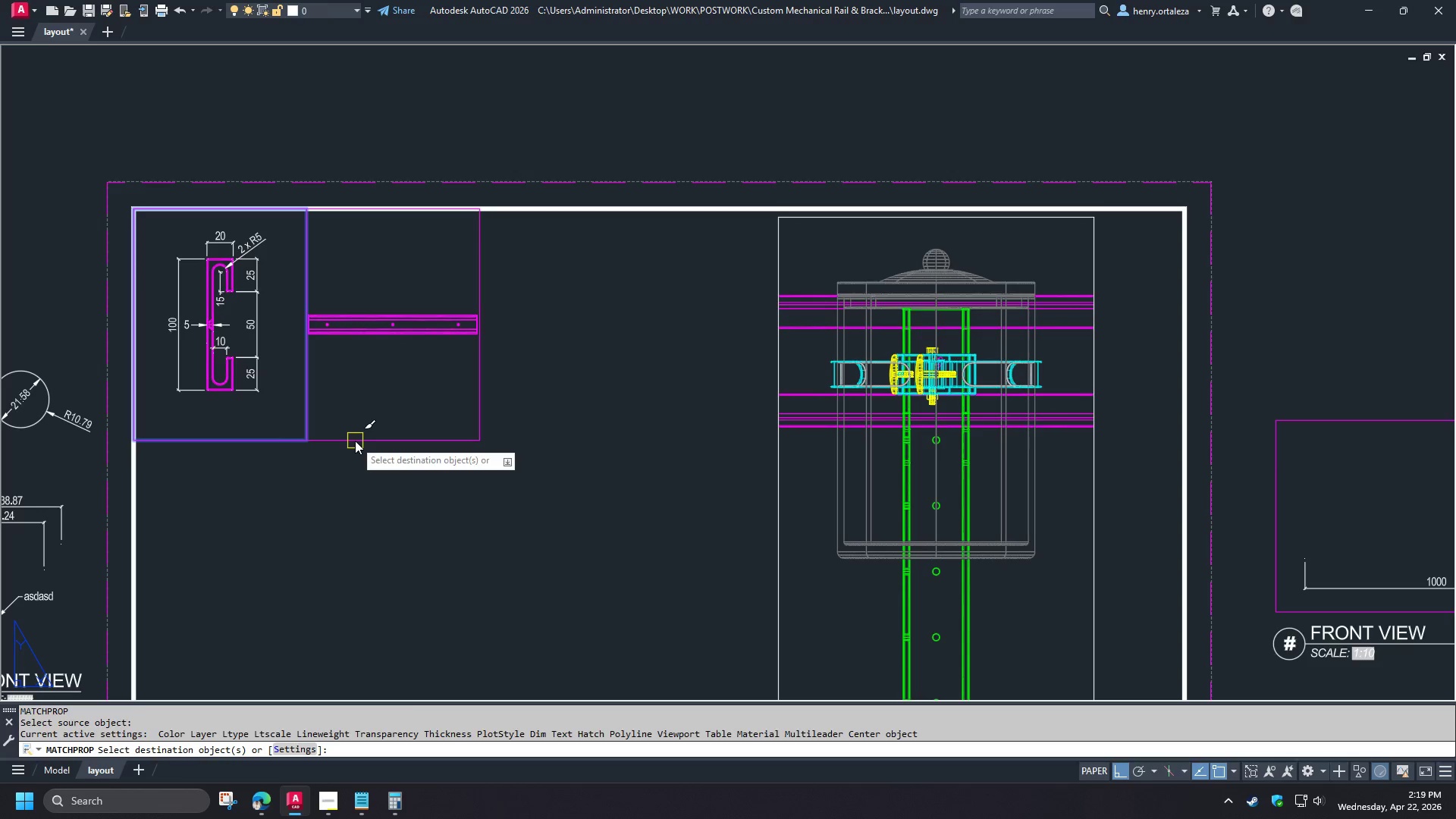 
left_click([355, 441])
 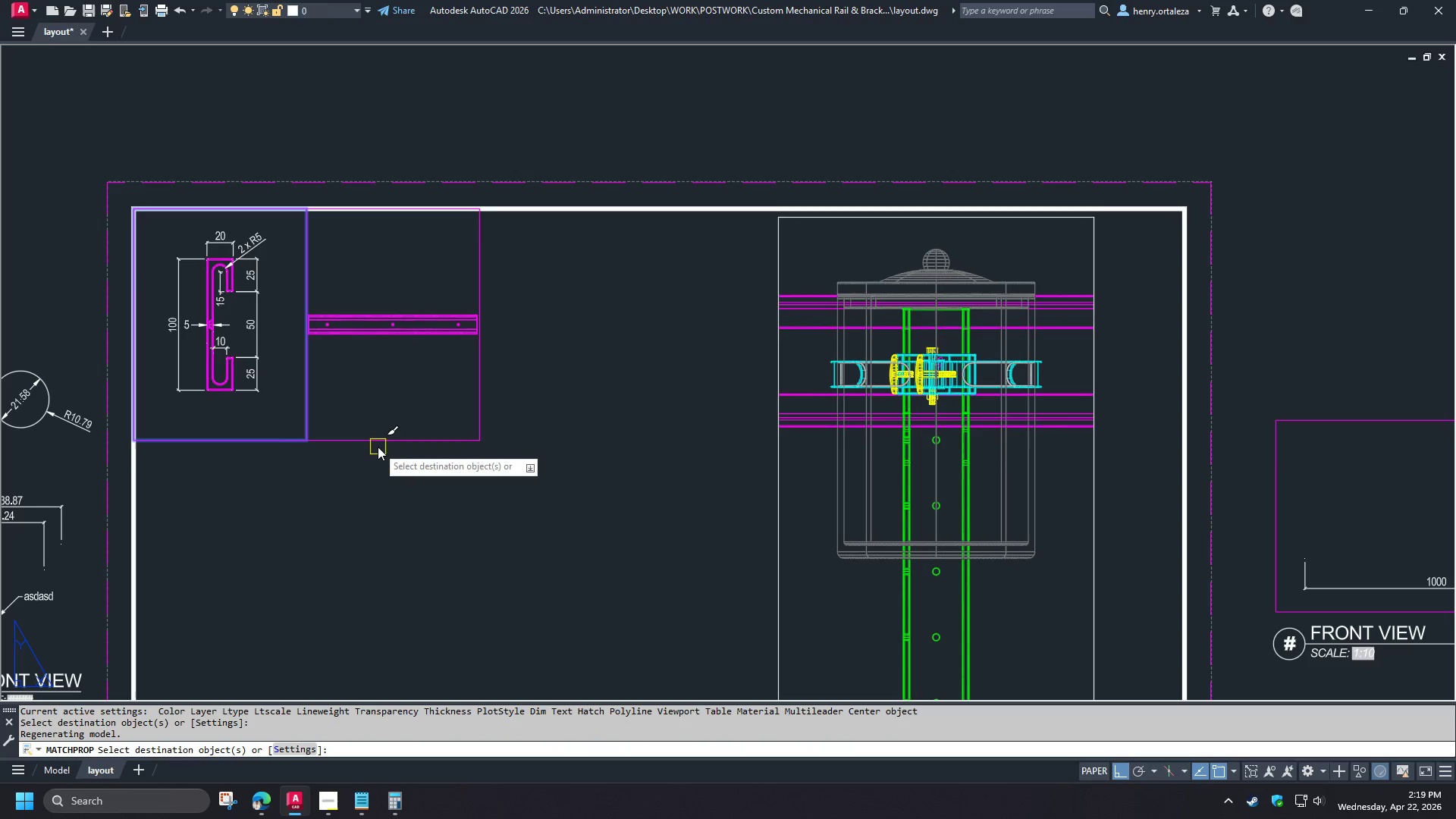 
key(Space)
 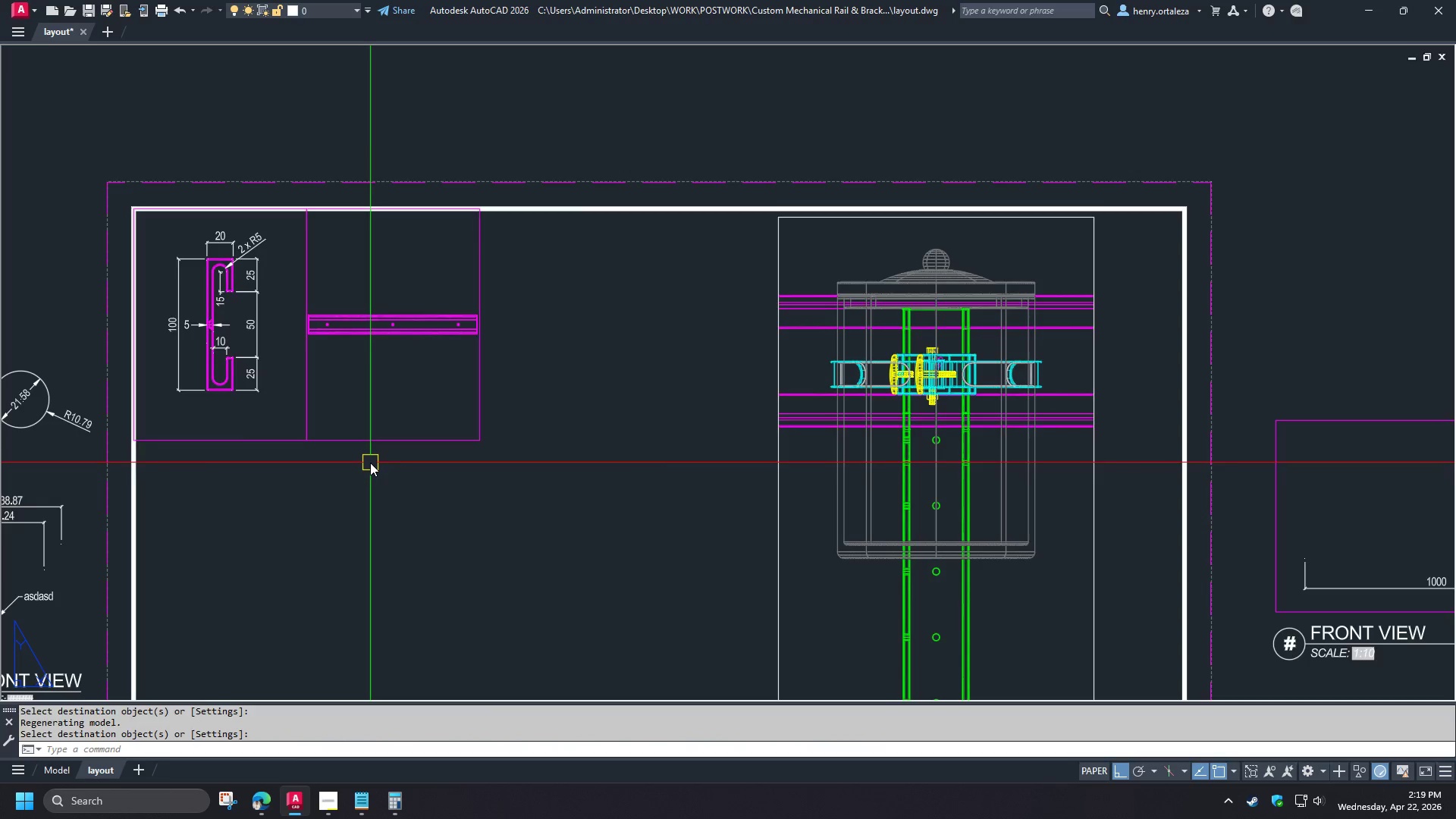 
left_click([443, 440])
 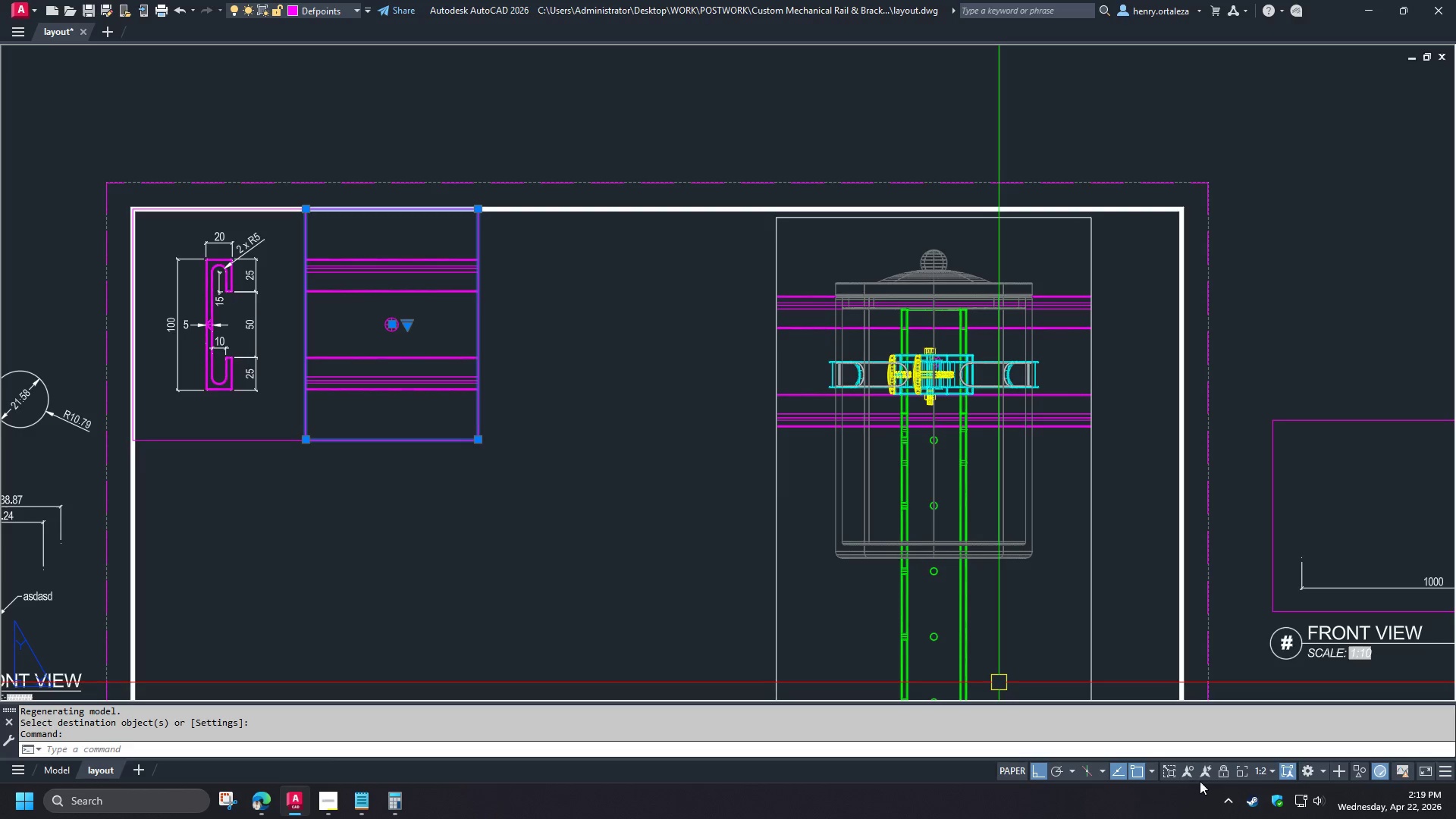 
left_click([1222, 774])
 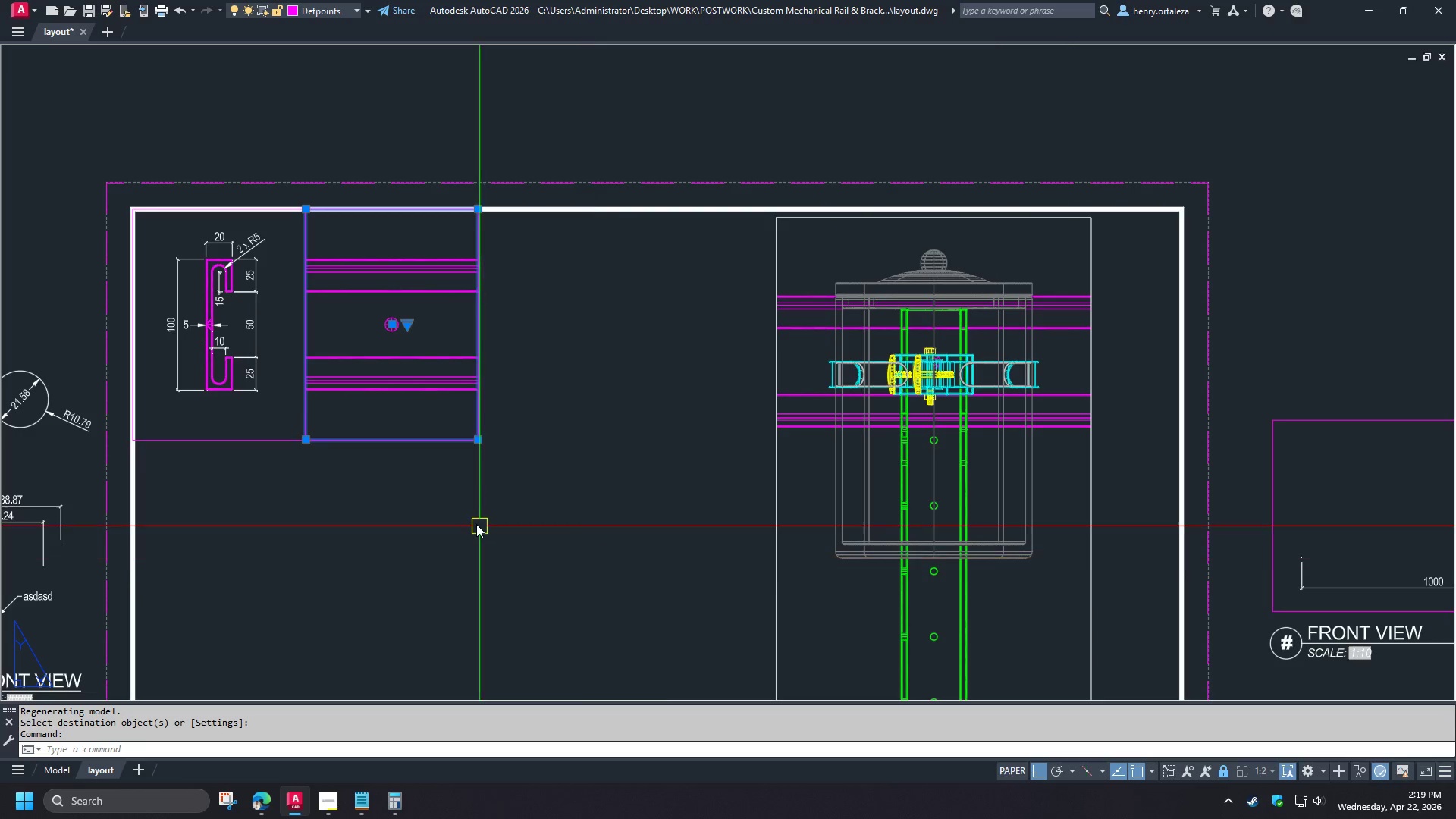 
scroll: coordinate [370, 463], scroll_direction: none, amount: 0.0
 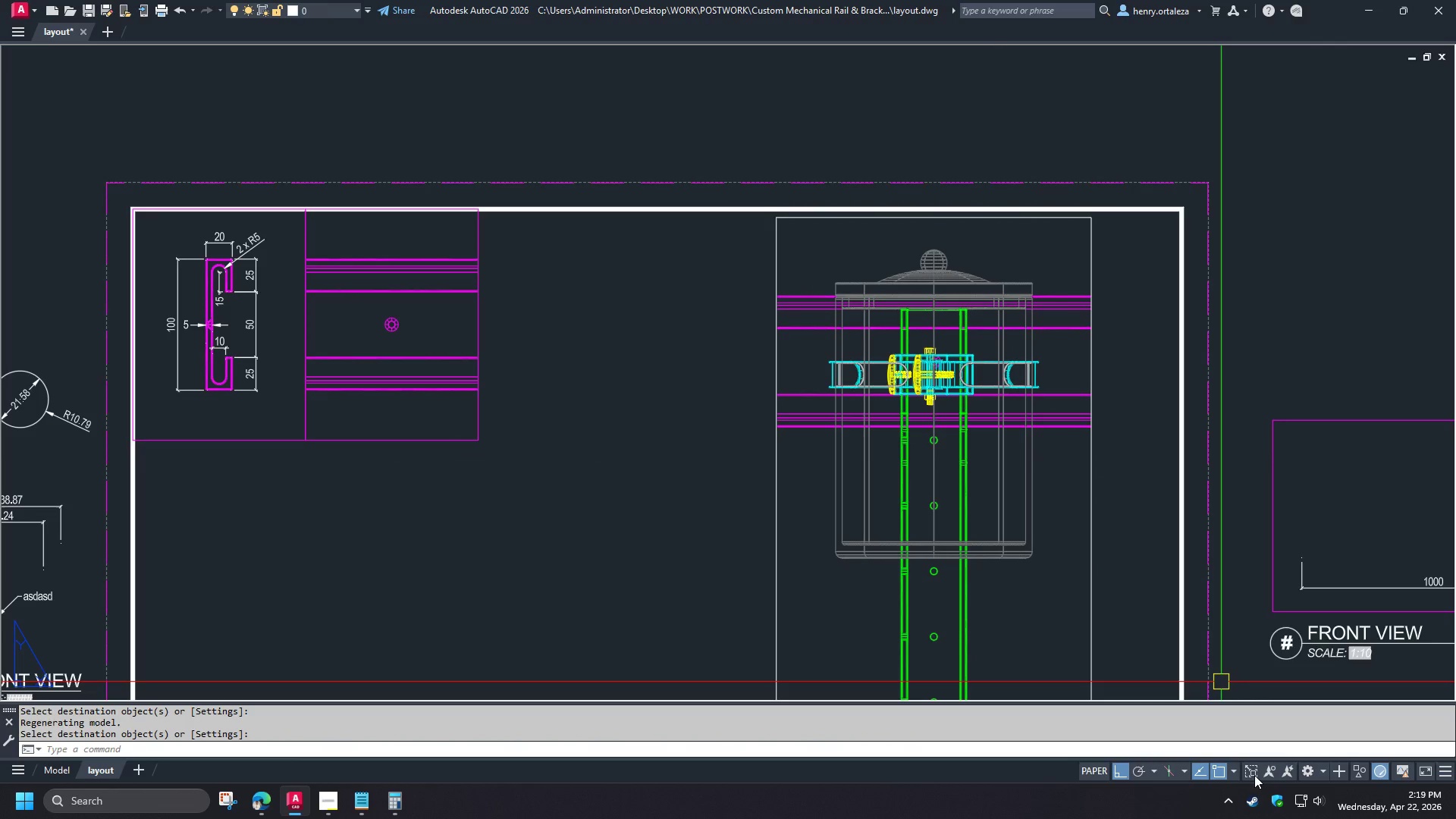 
key(Escape)
type(pre )
 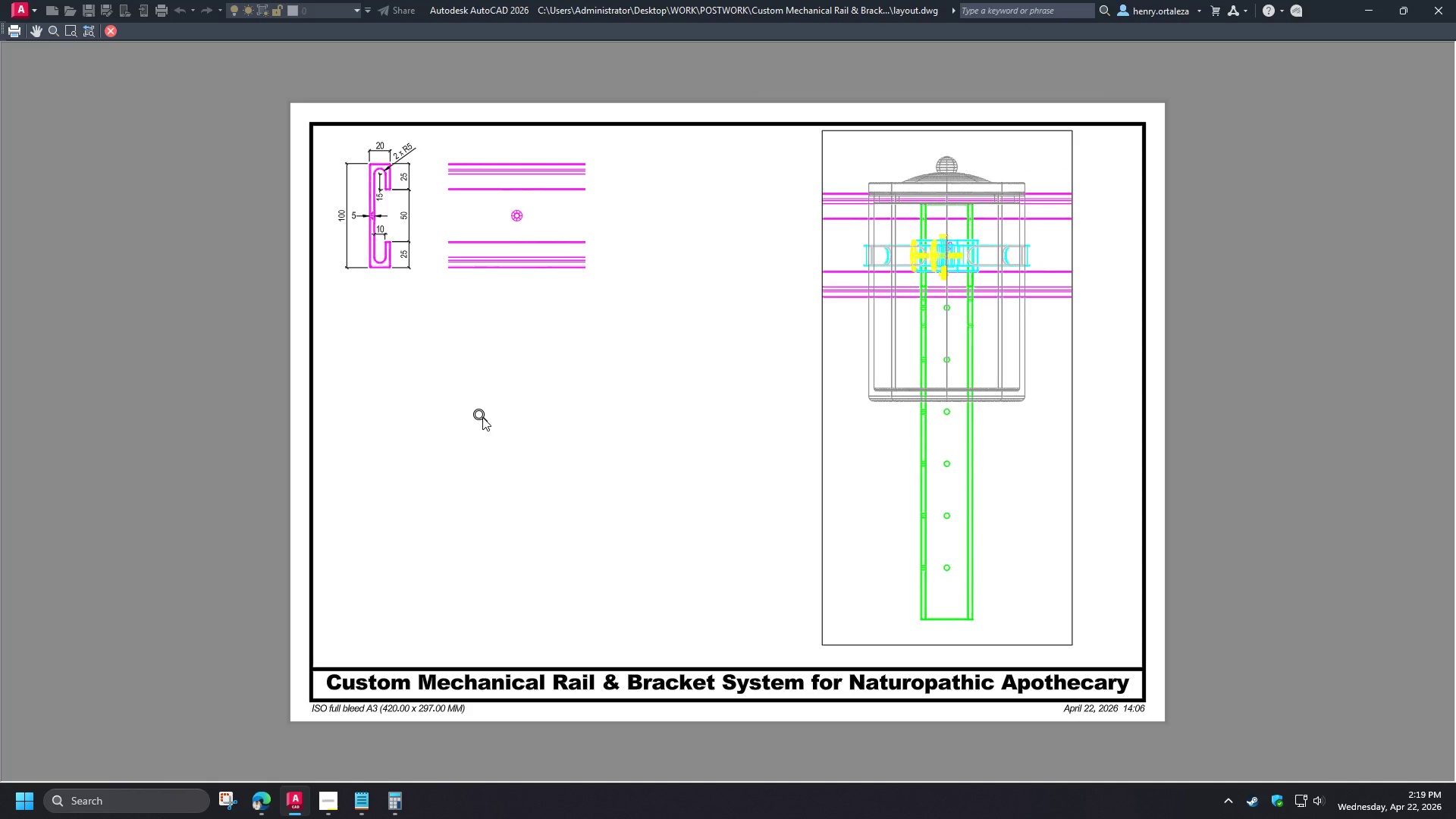 
wait(11.08)
 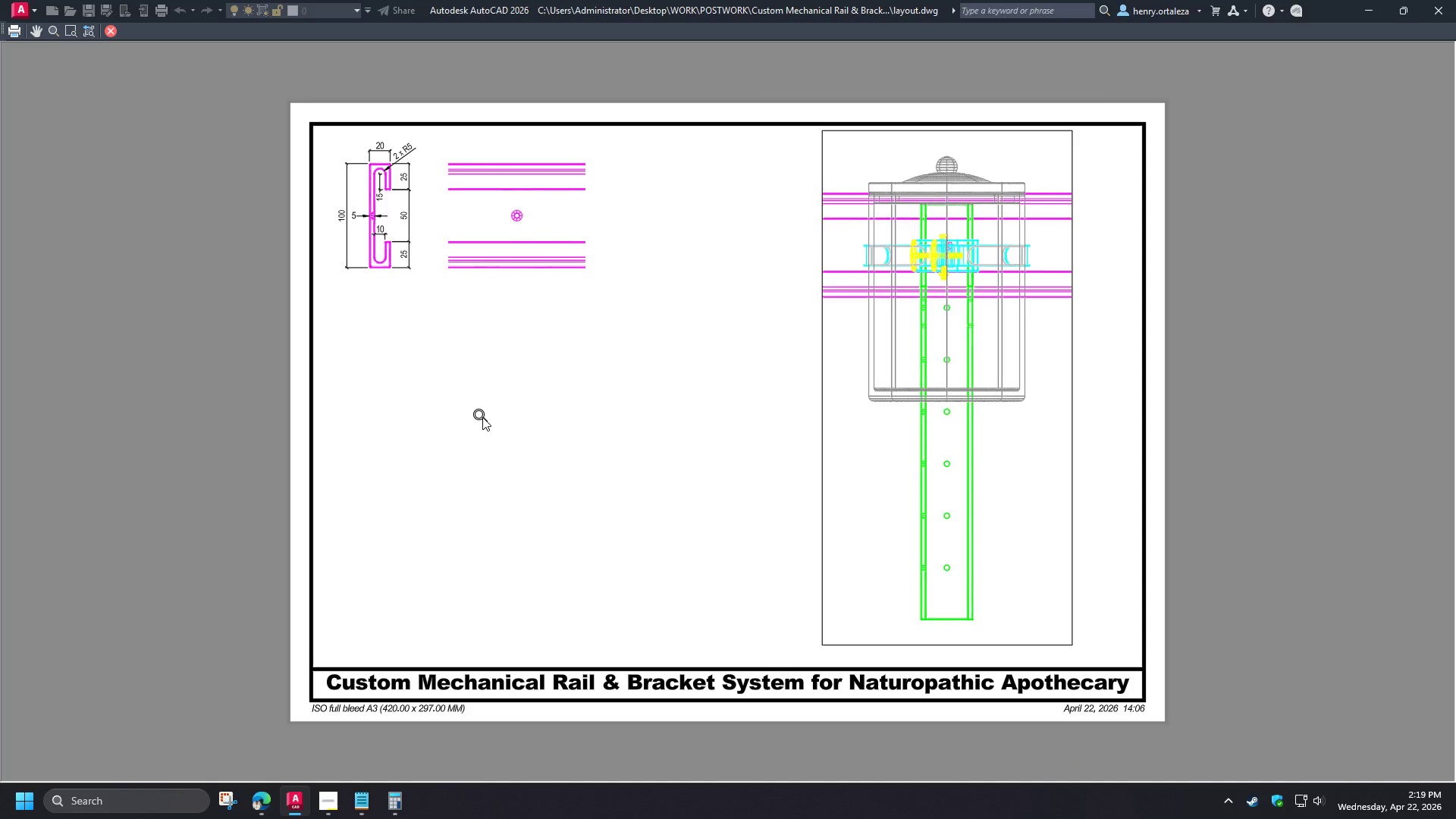 
key(Escape)
 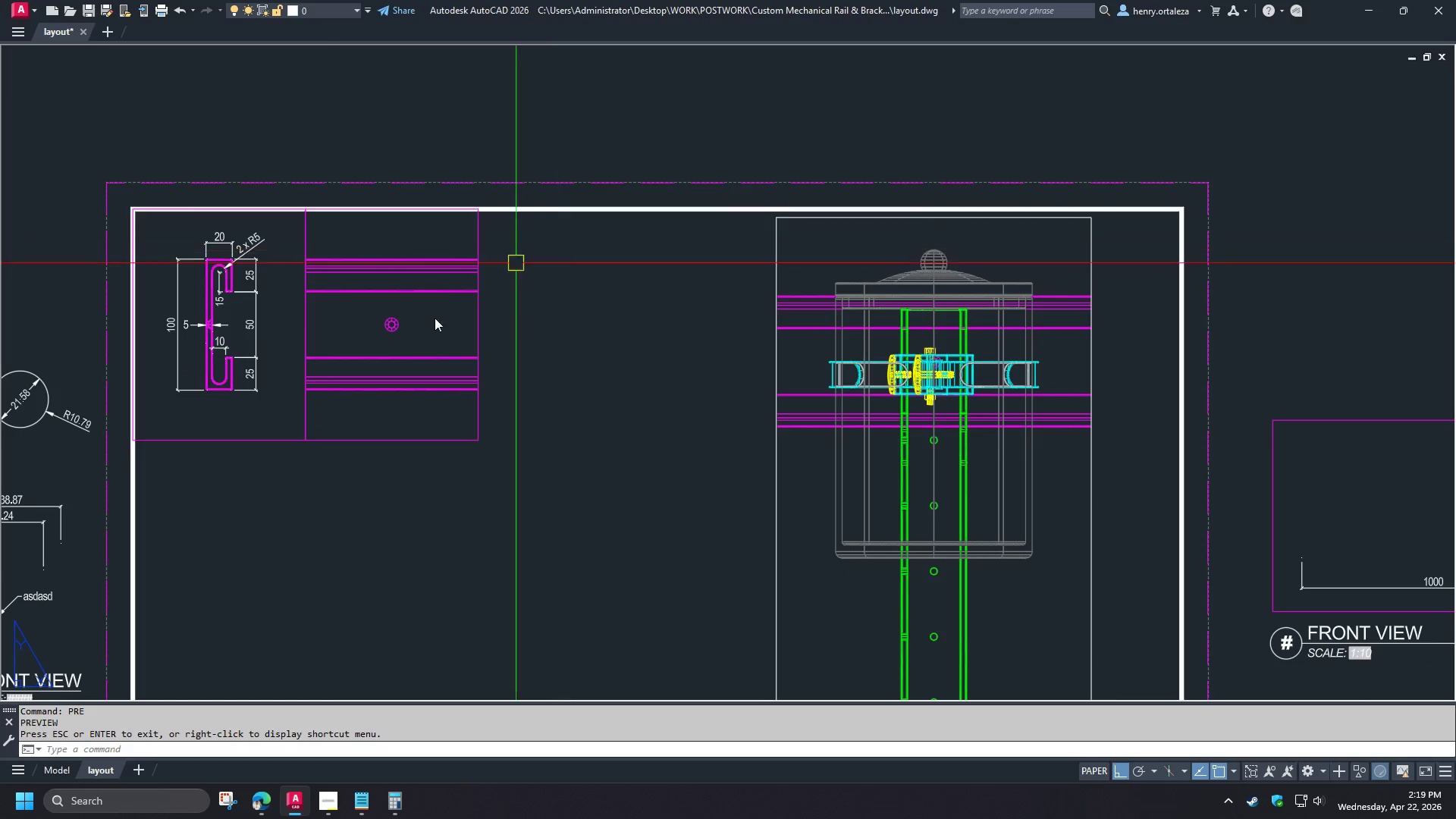 
scroll: coordinate [375, 309], scroll_direction: up, amount: 2.0
 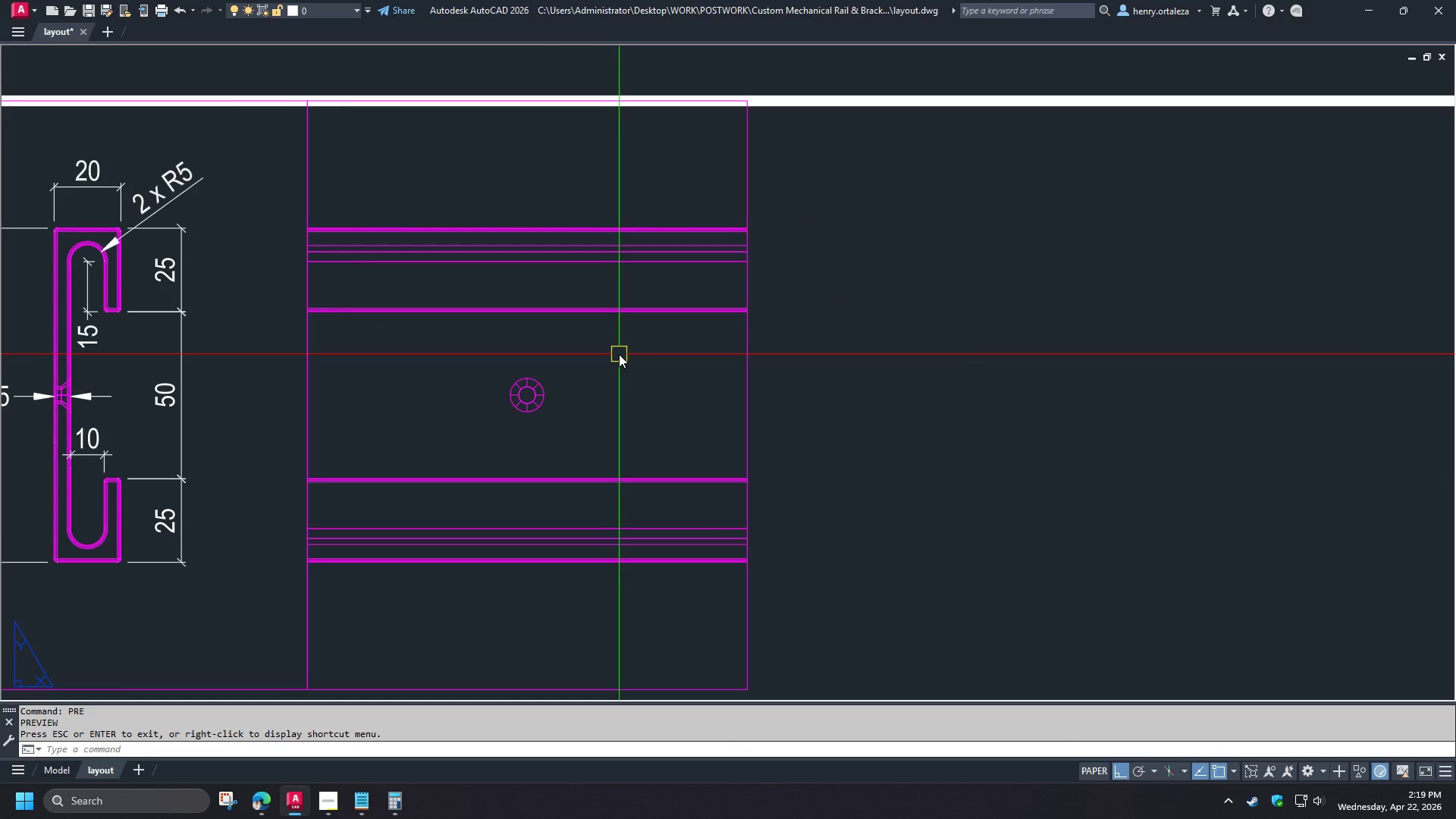 
wait(7.22)
 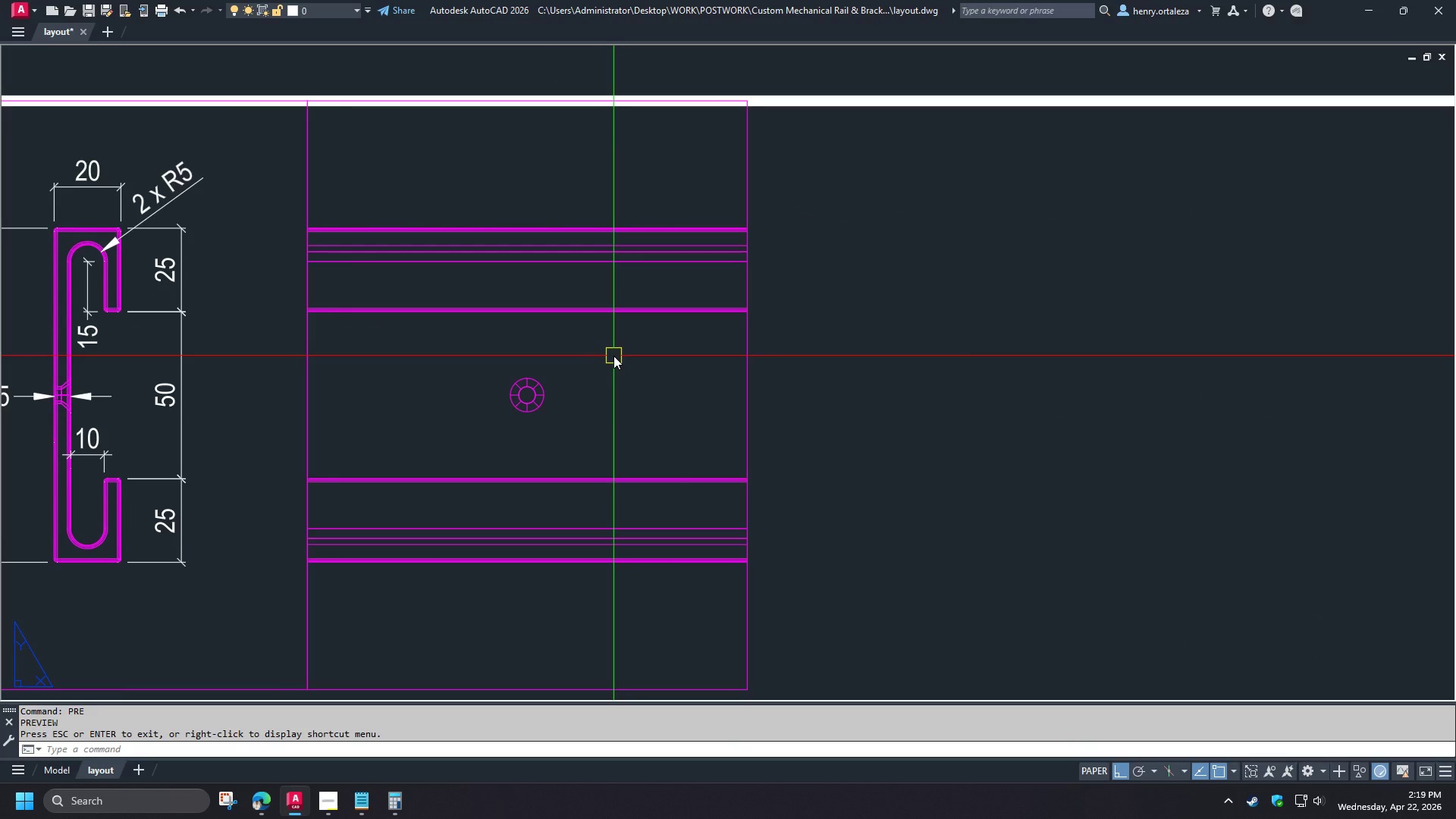 
type(pl )
 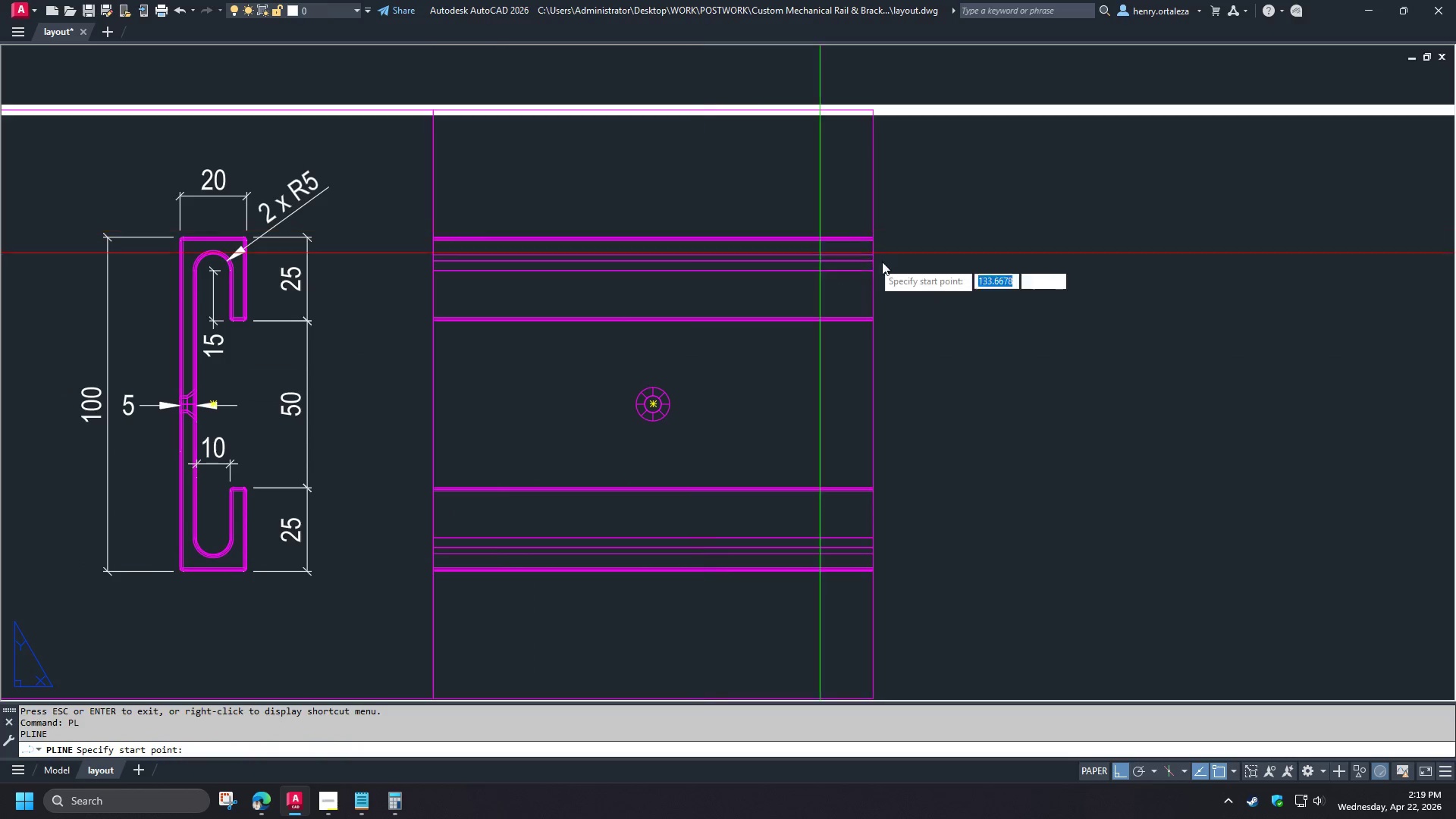 
wait(5.02)
 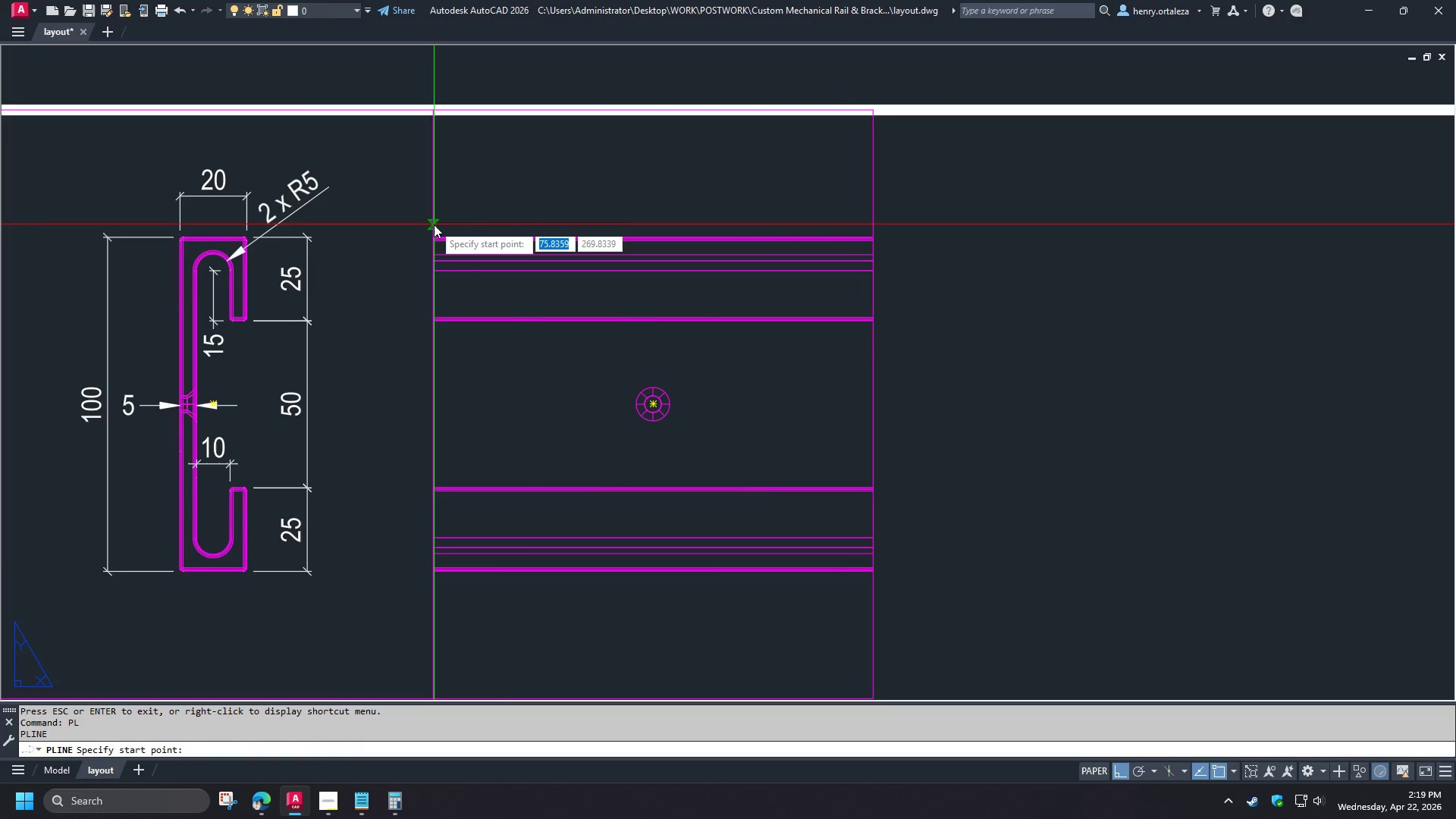 
left_click([984, 209])
 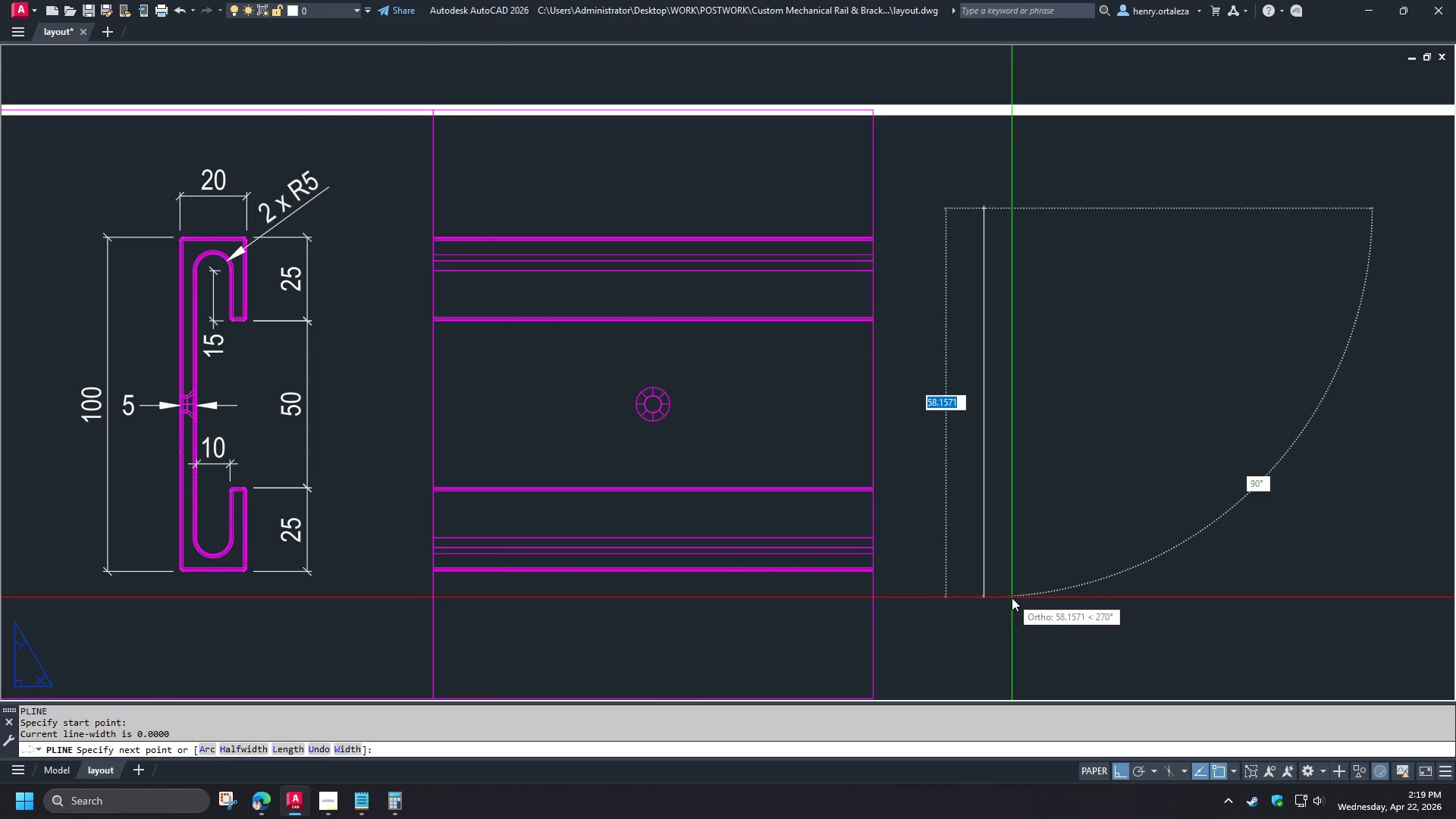 
key(Numpad6)
 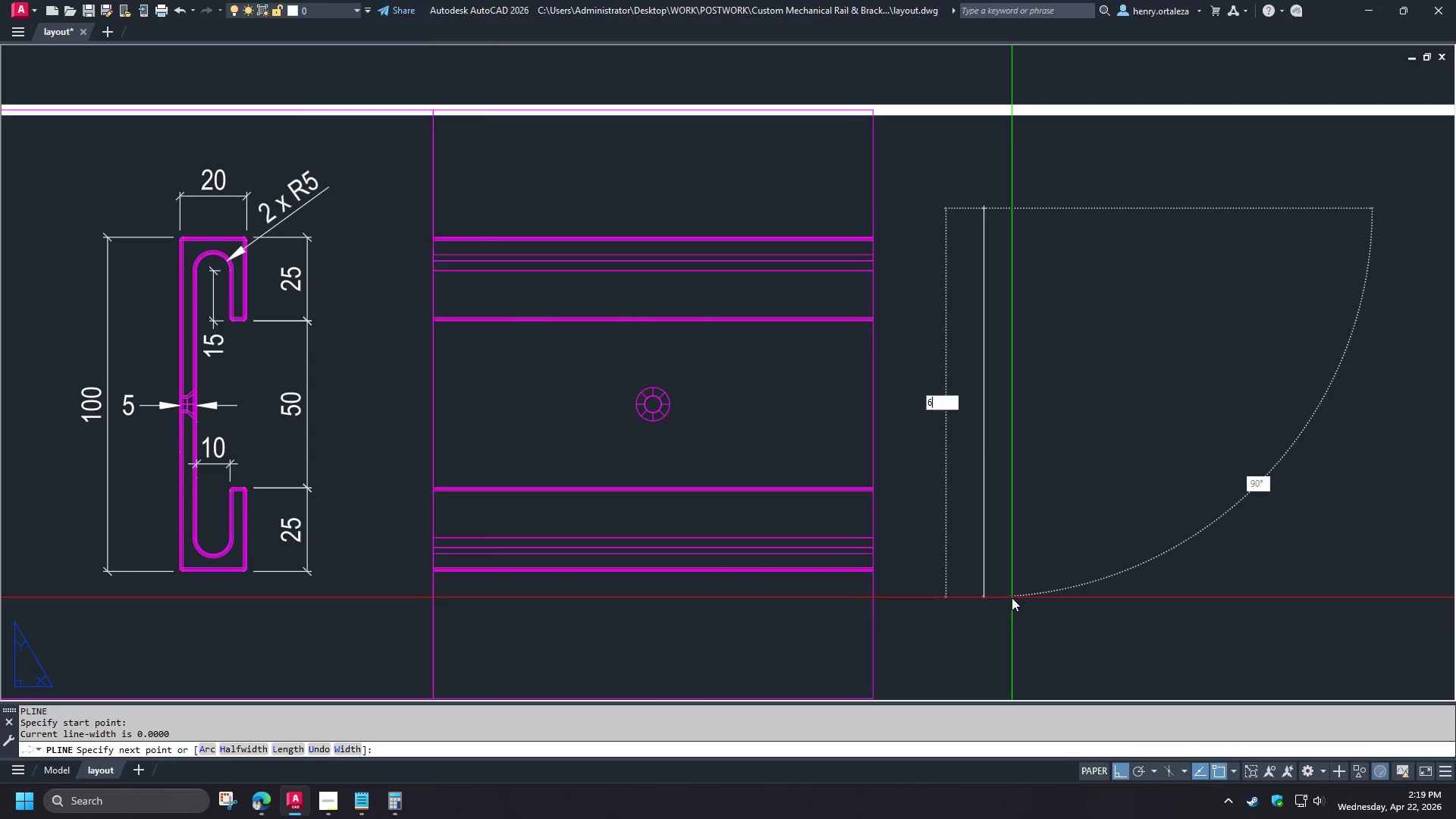 
key(Numpad0)
 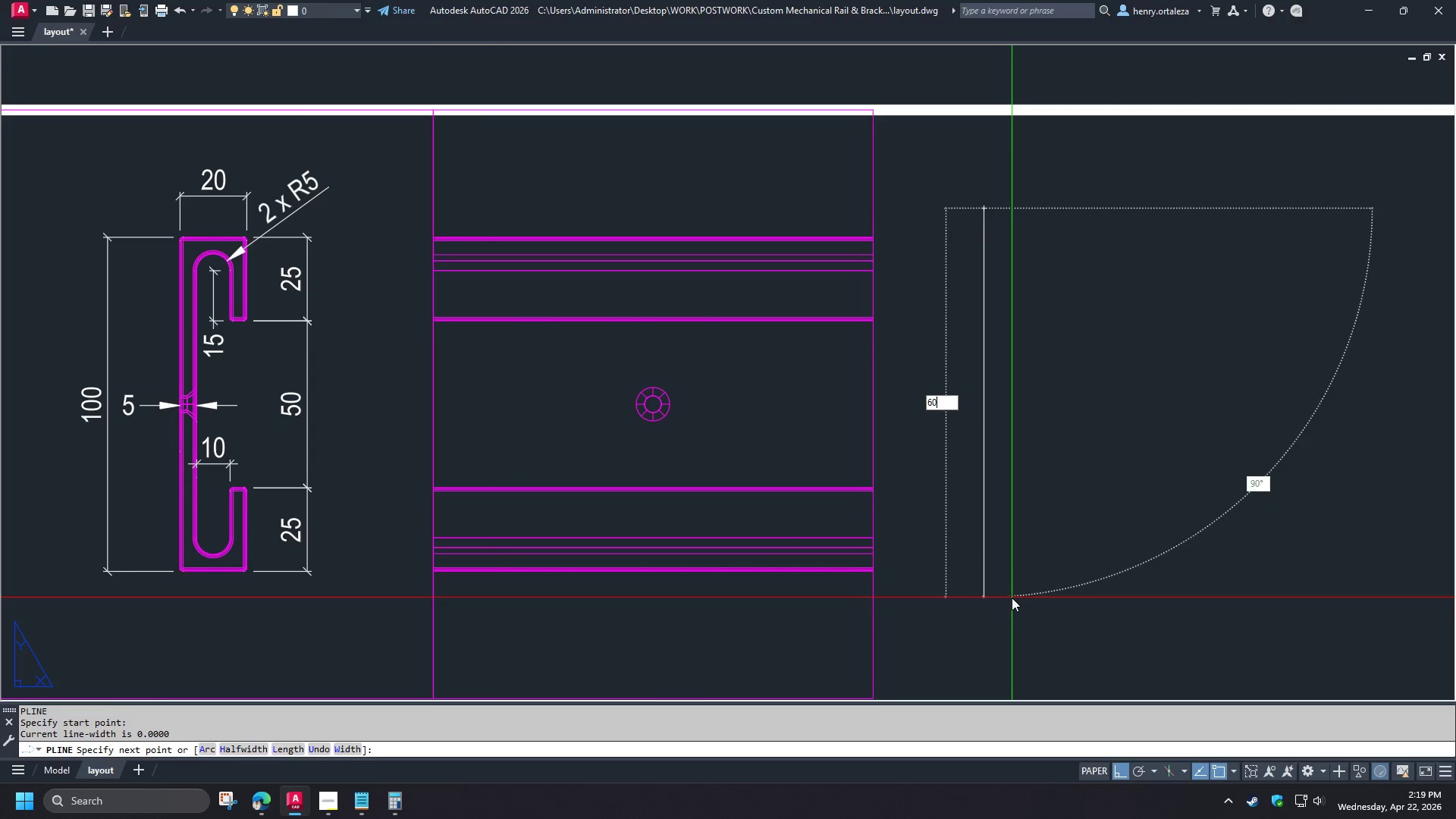 
key(NumpadEnter)
 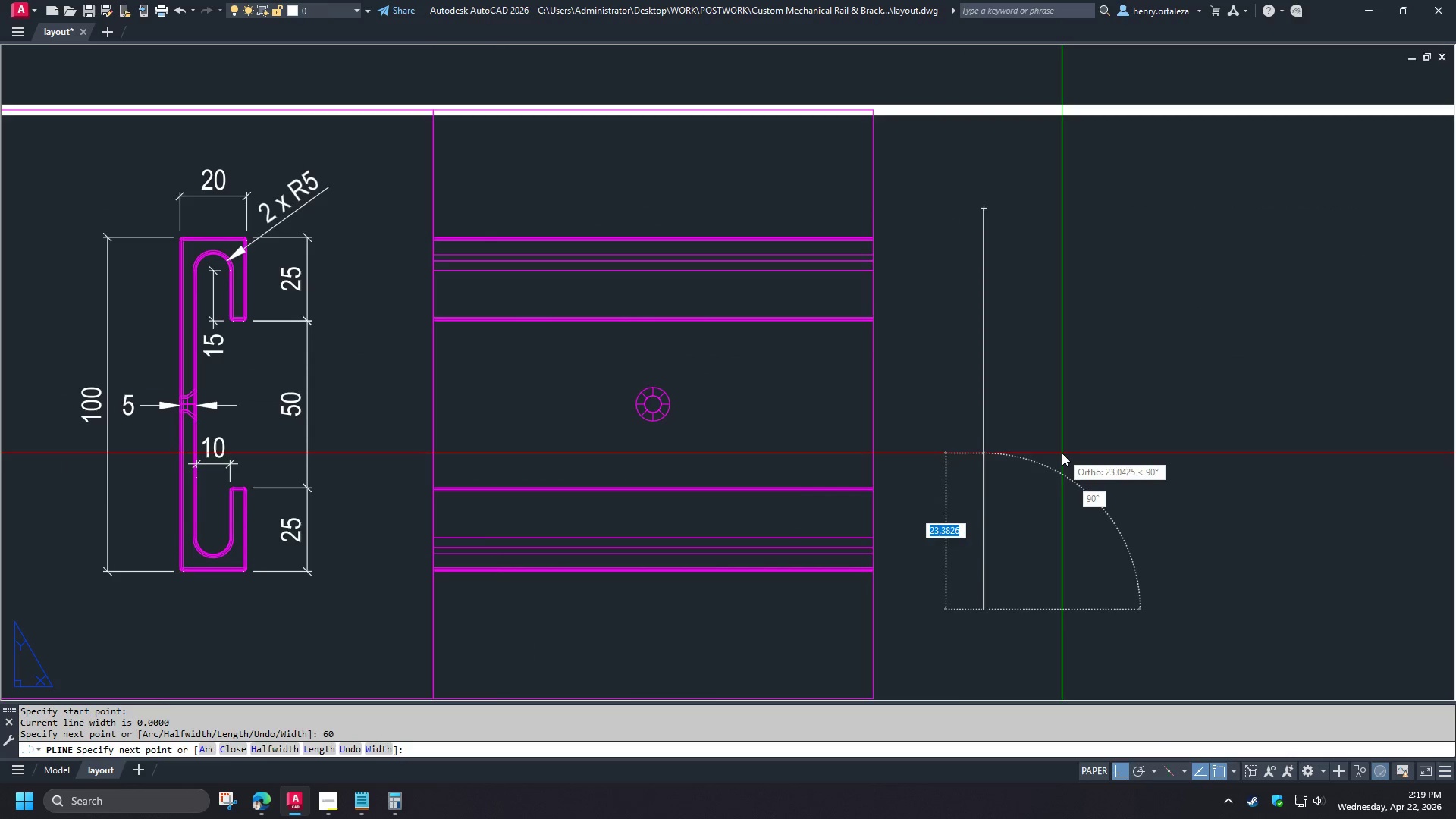 
key(Space)
 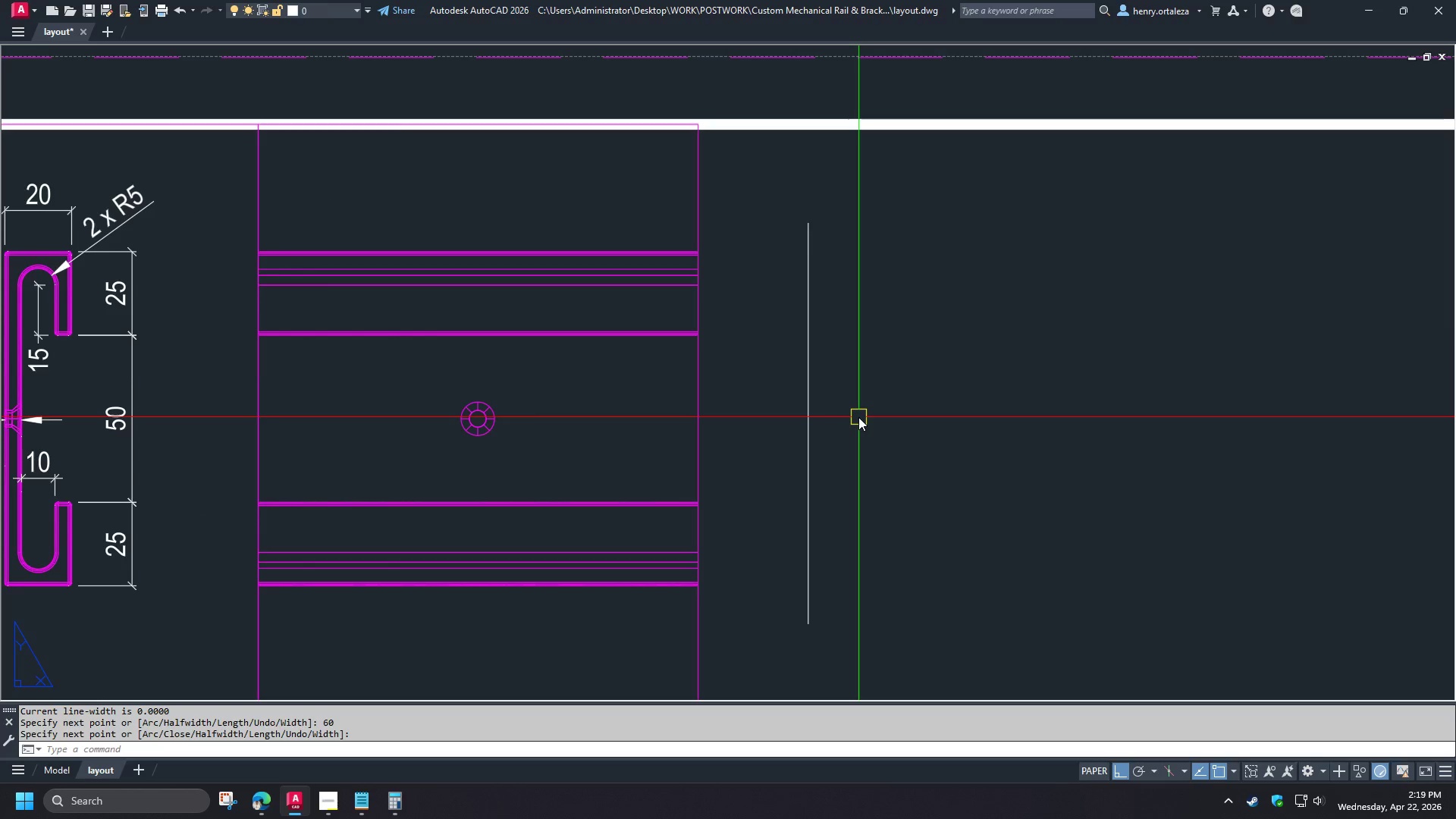 
key(C)
 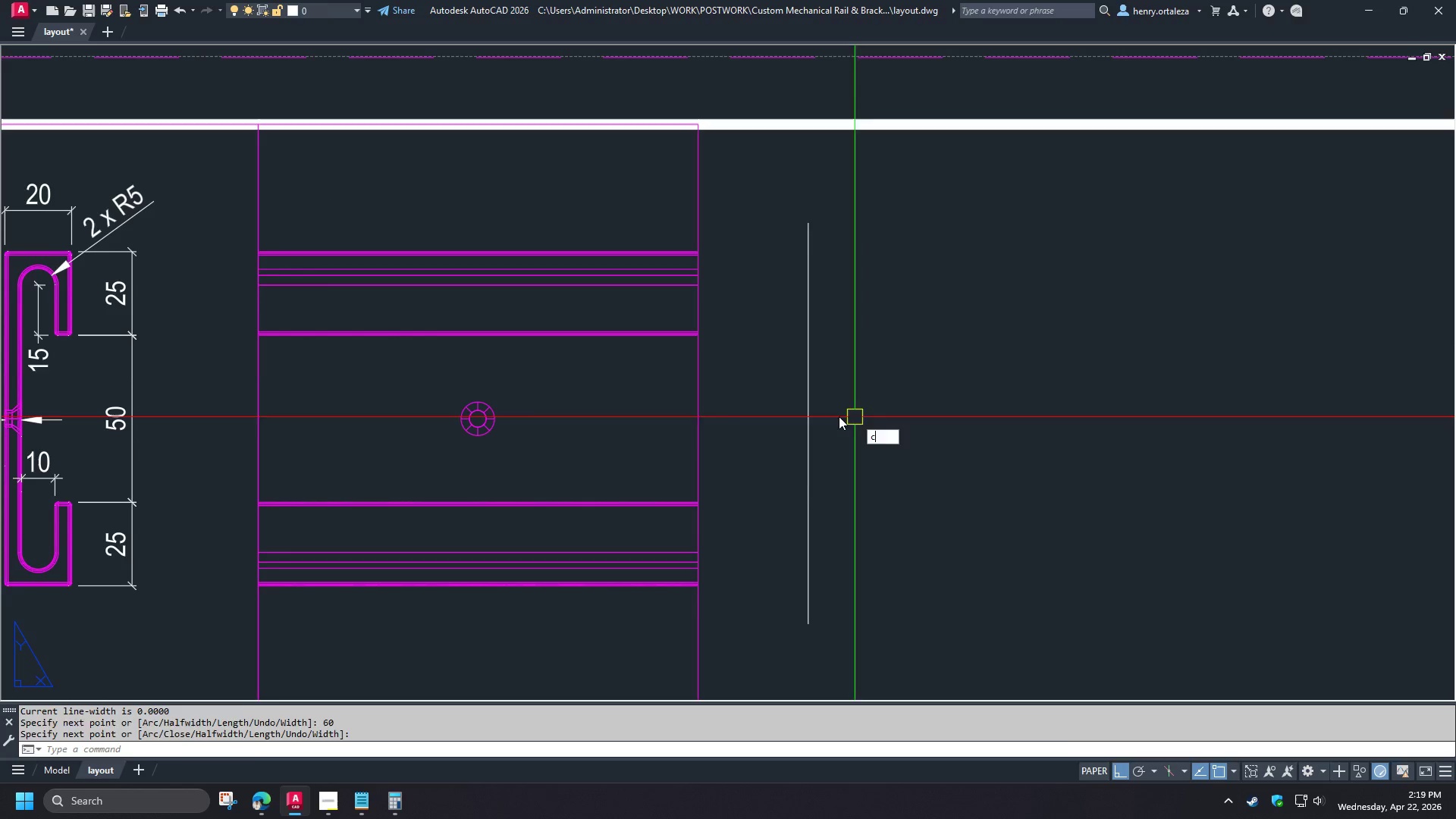 
key(Space)
 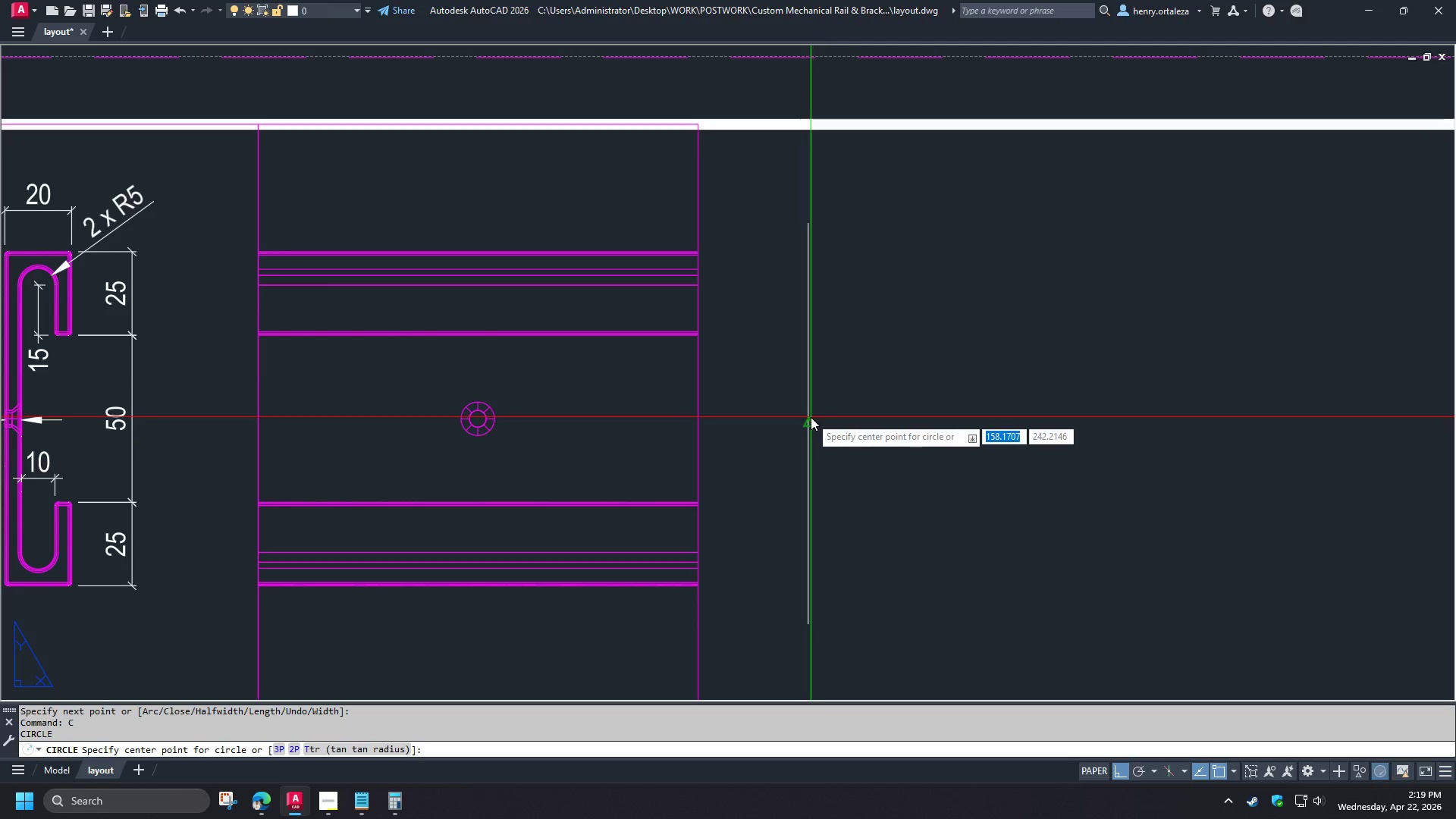 
left_click([811, 417])
 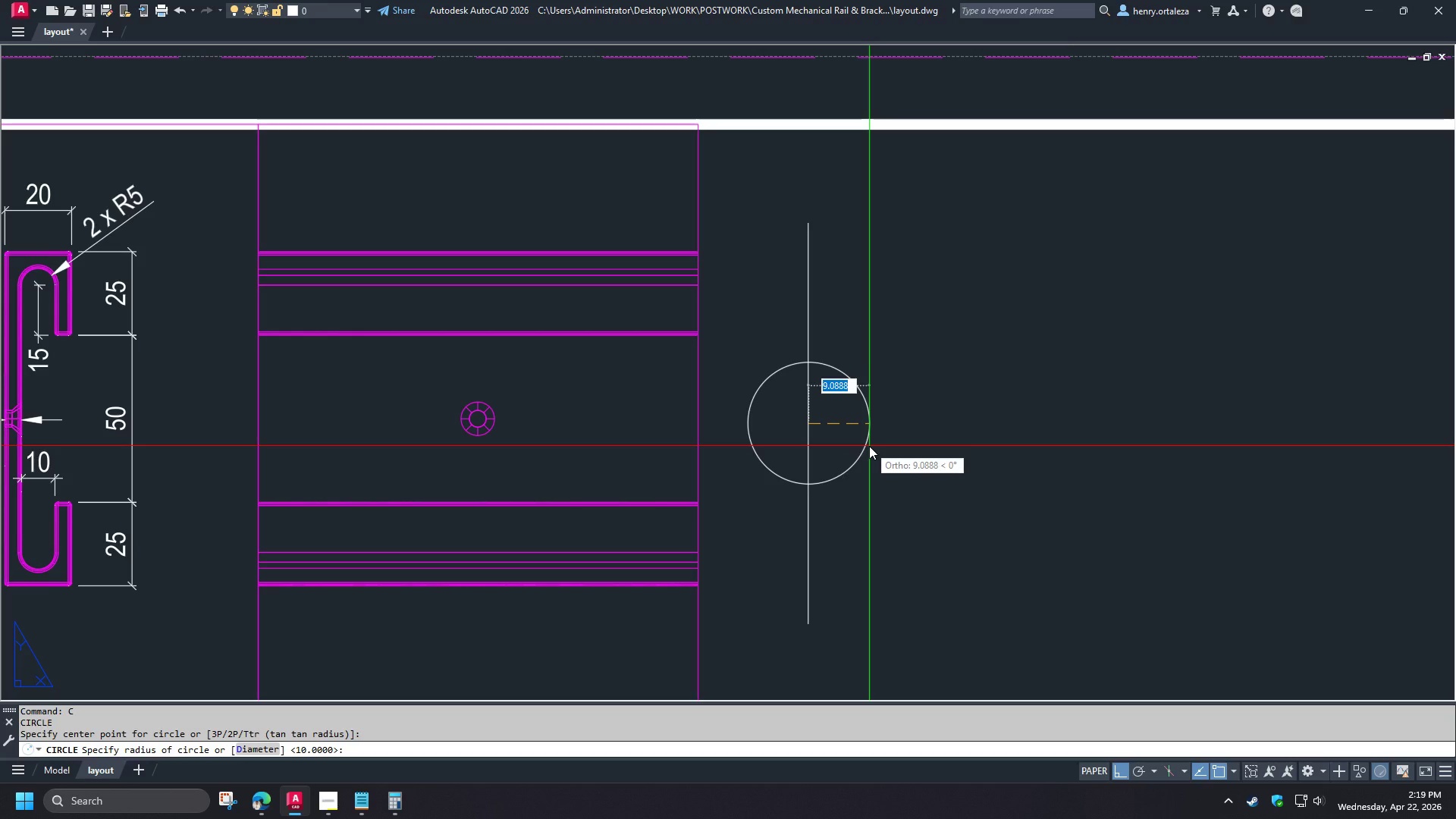 
wait(12.97)
 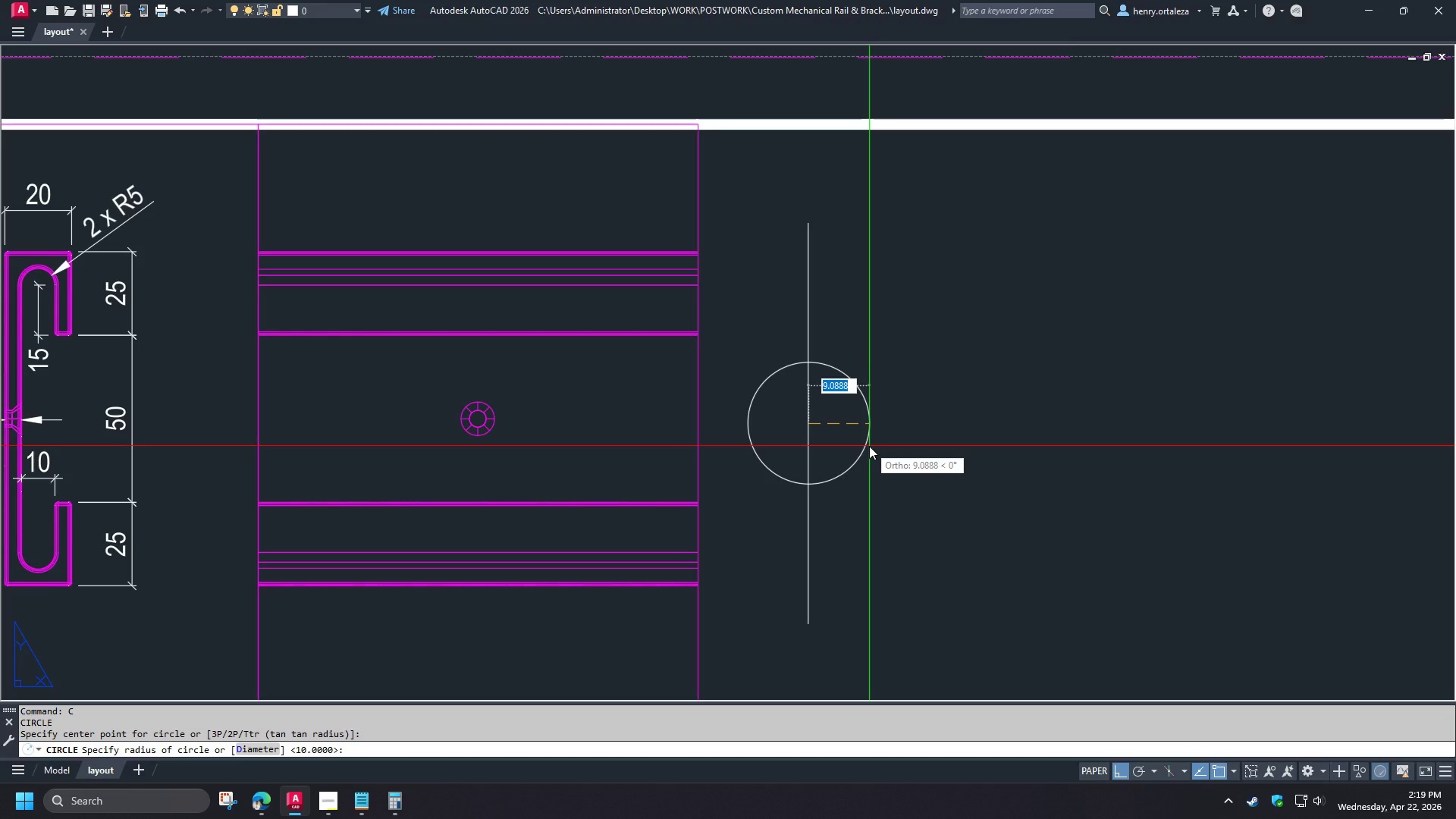 
key(Numpad5)
 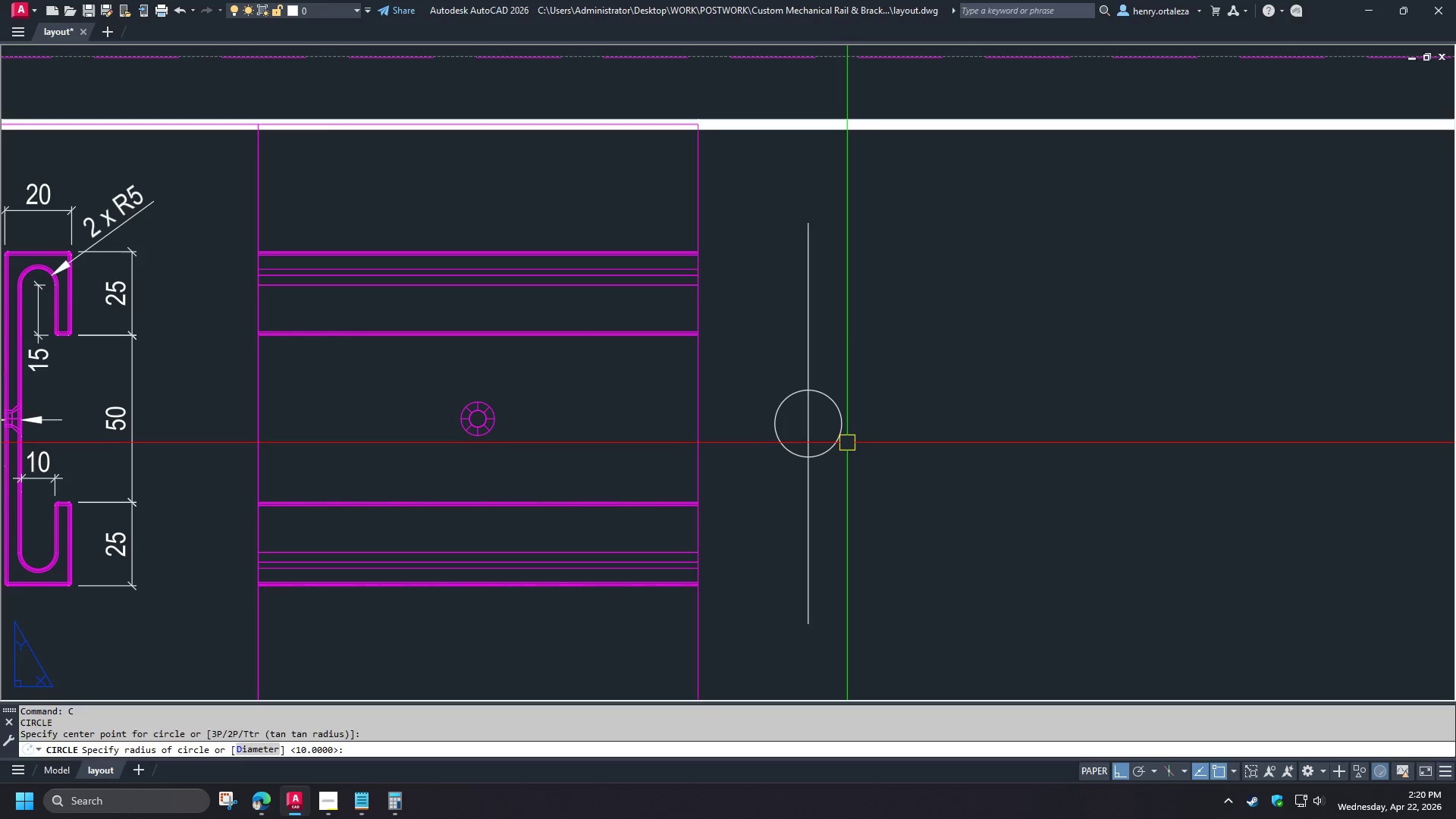 
key(NumpadEnter)
 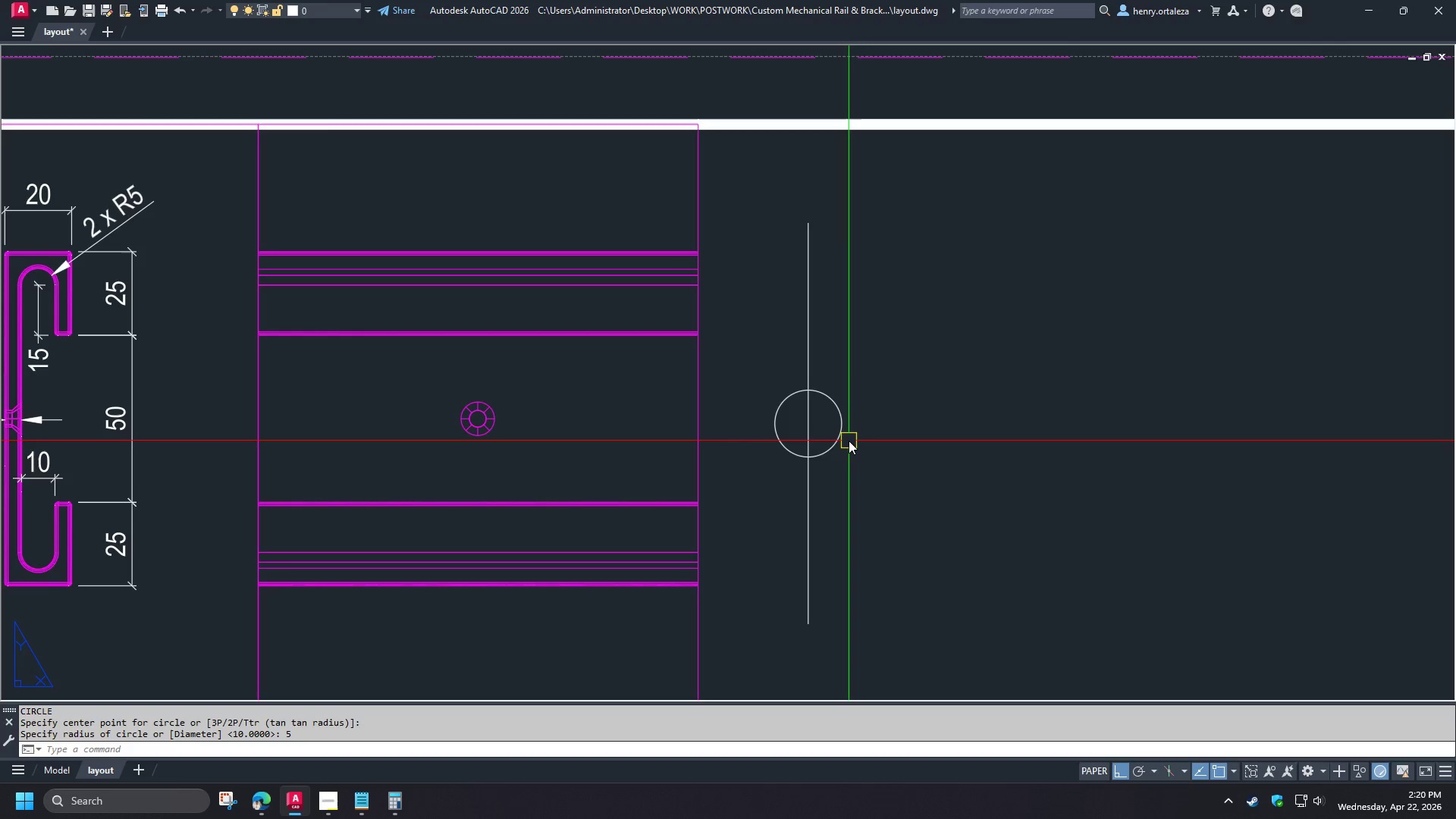 
wait(5.39)
 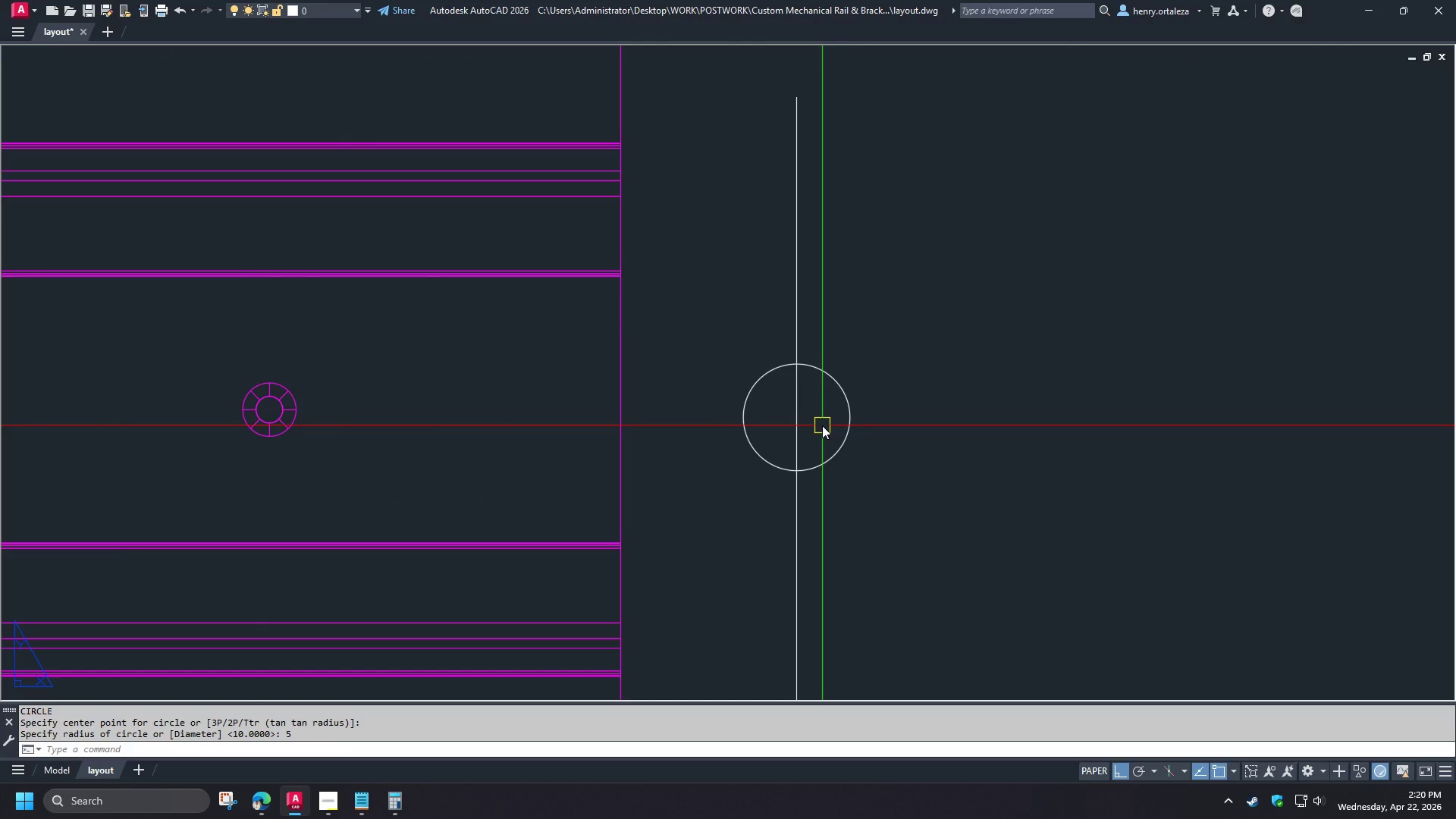 
left_click([851, 406])
 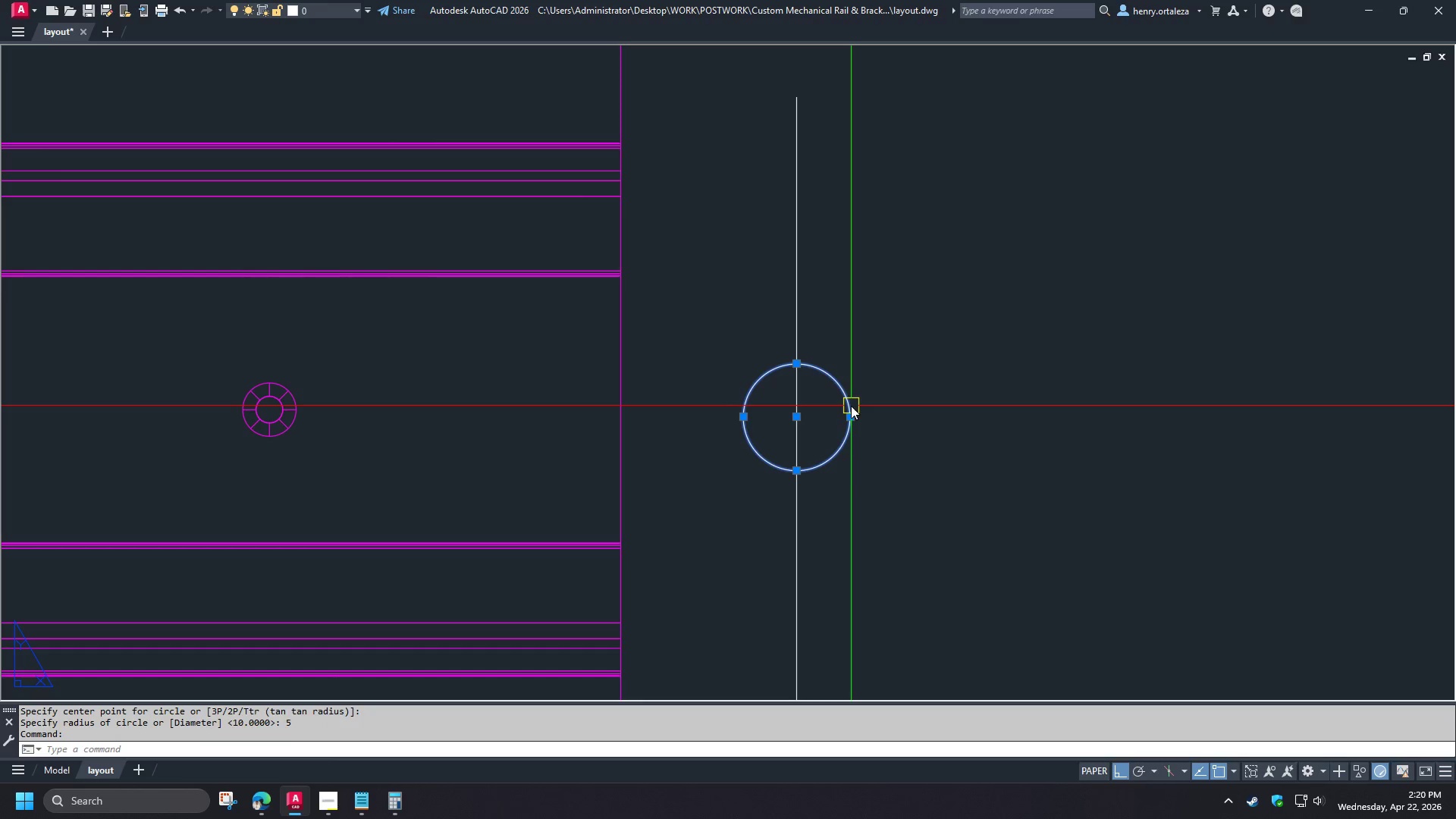 
key(E)
 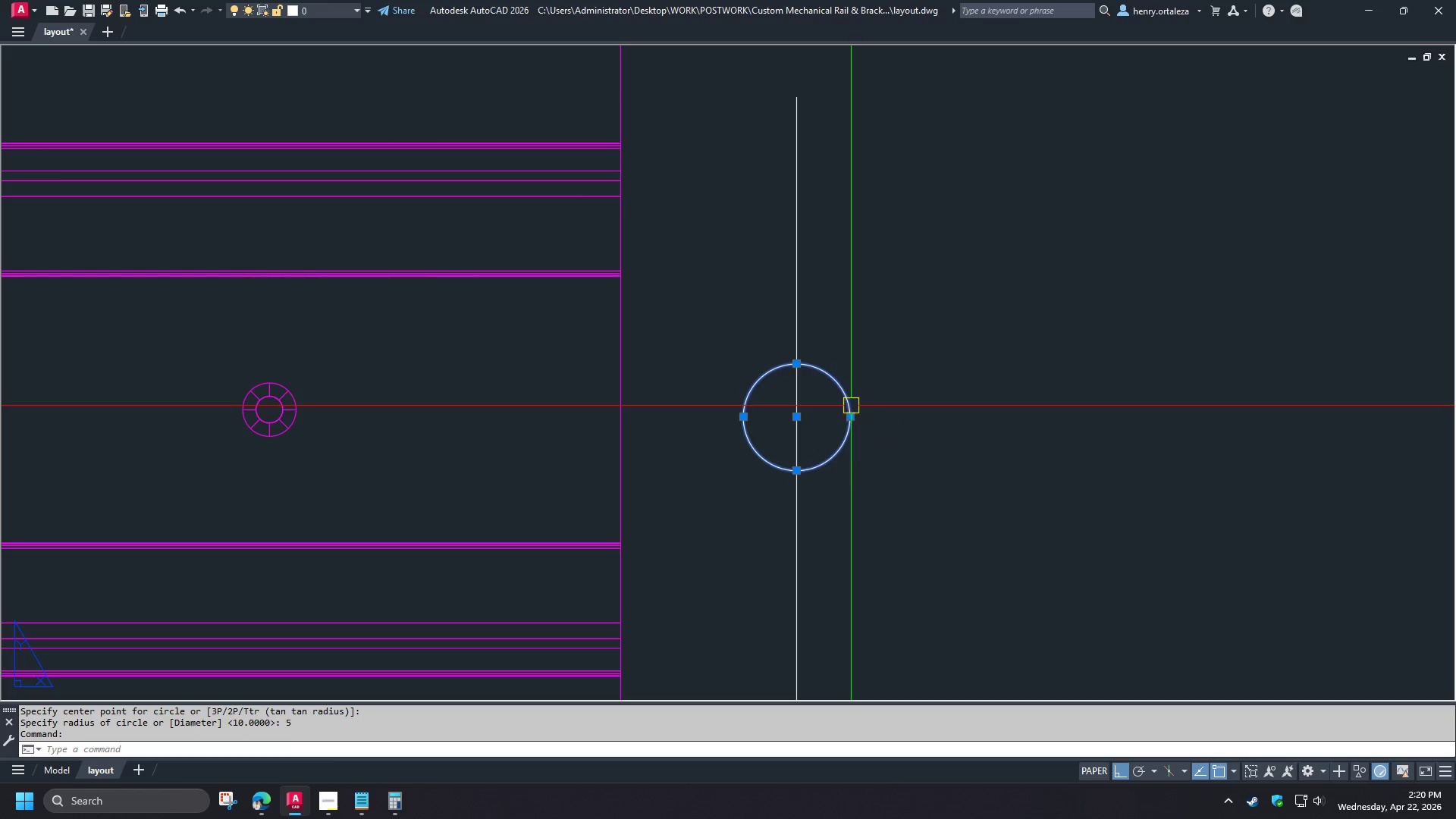 
key(Space)
 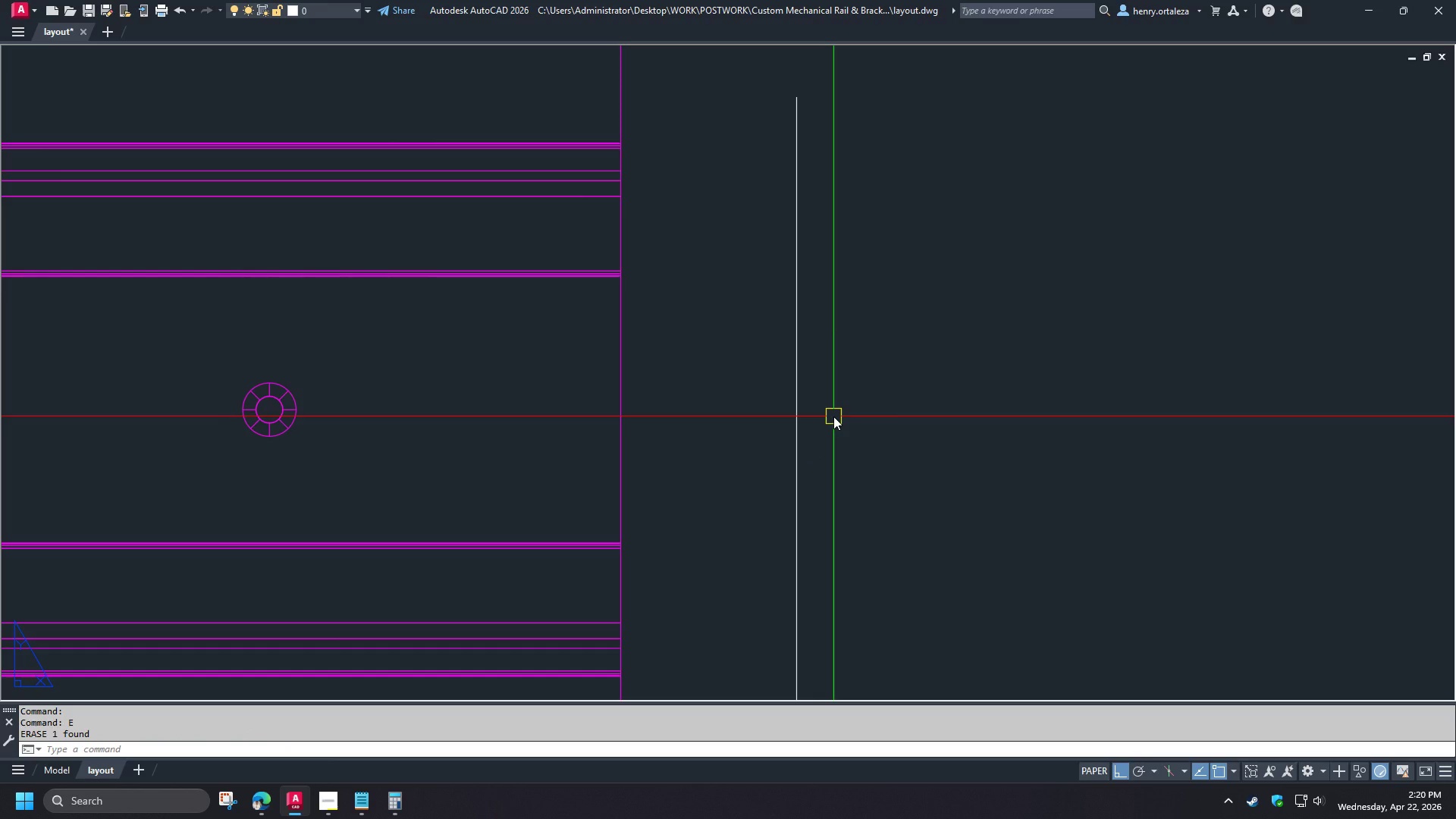 
scroll: coordinate [825, 435], scroll_direction: up, amount: 1.0
 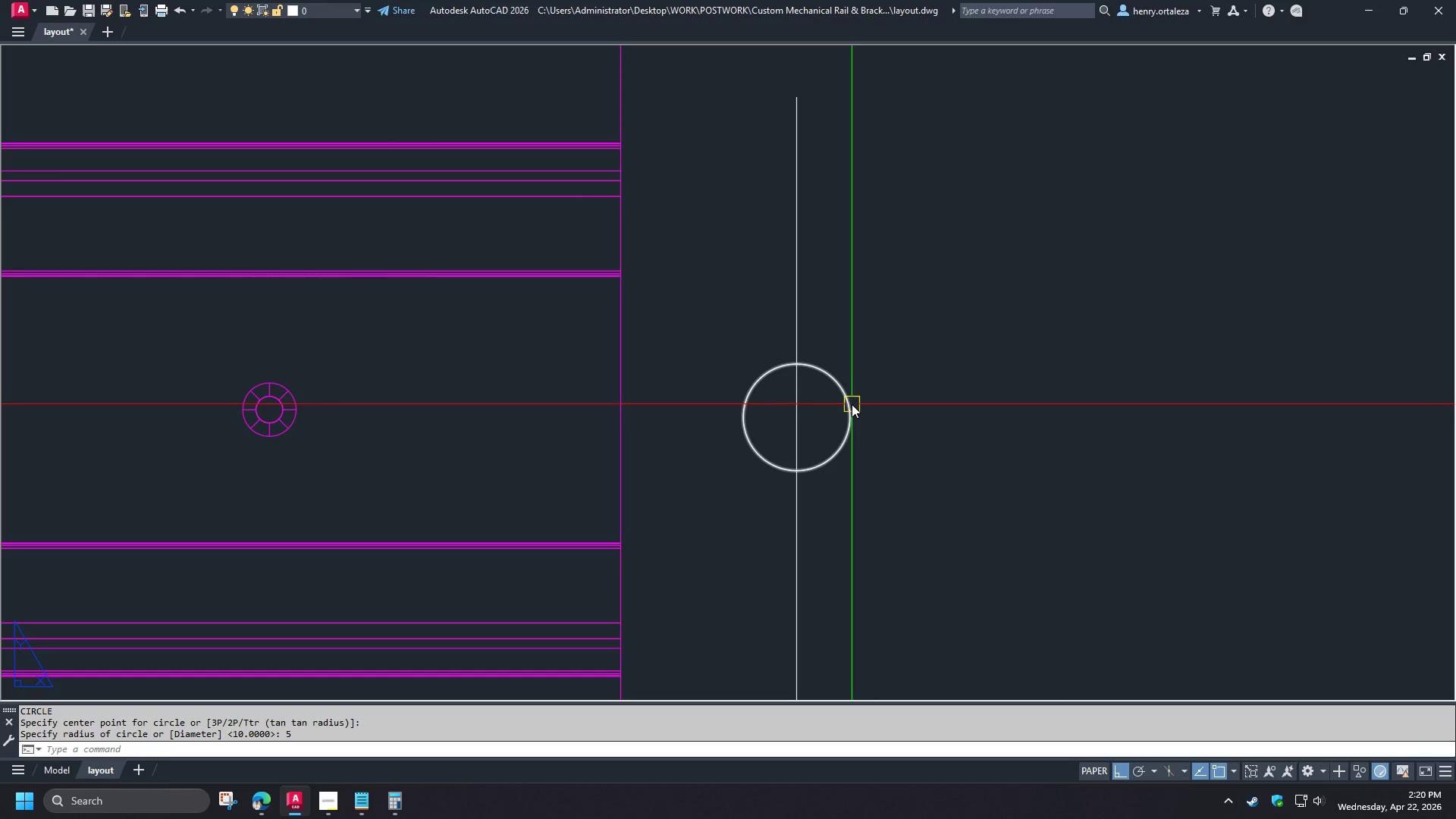 
key(O)
 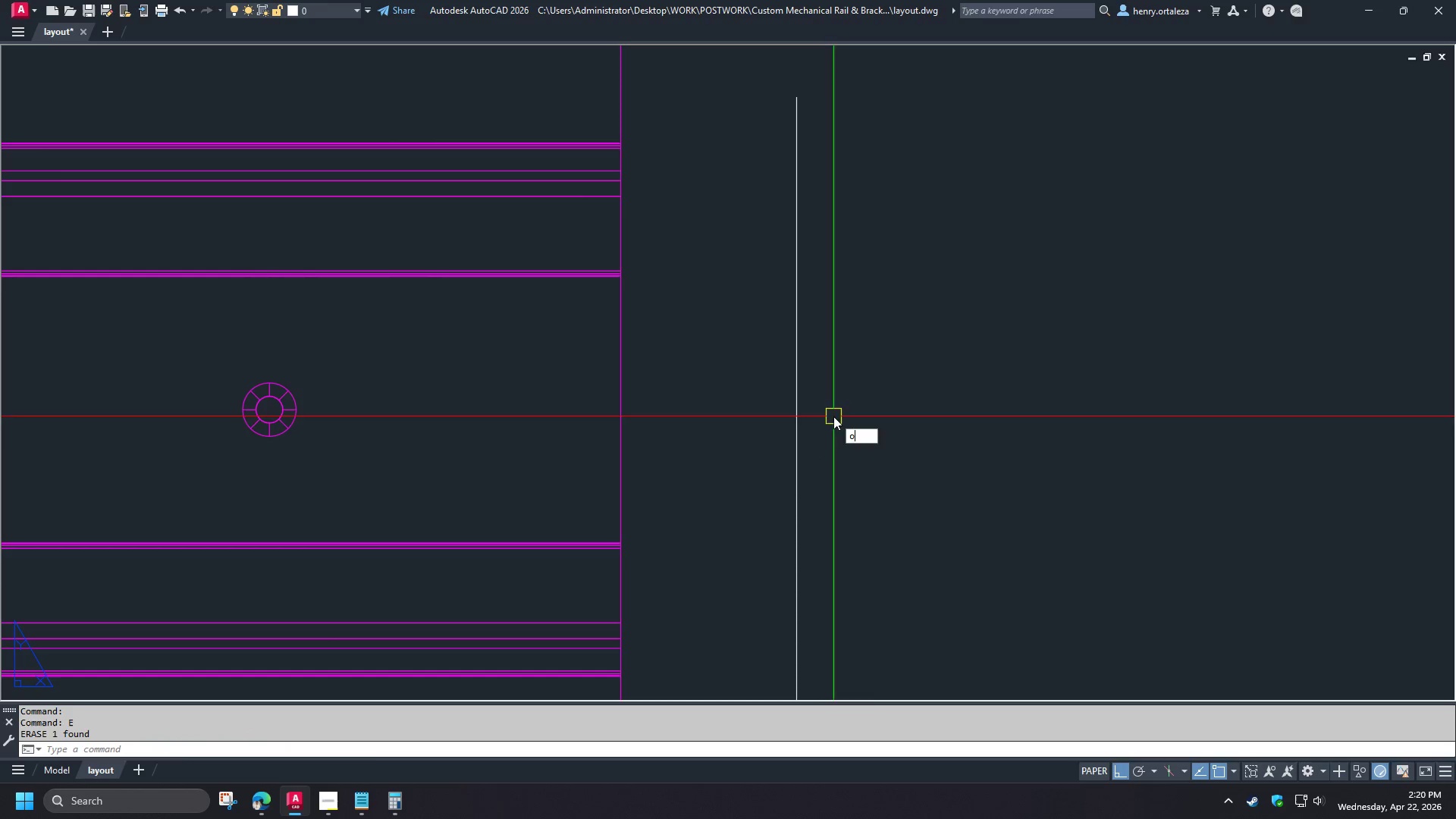 
key(Space)
 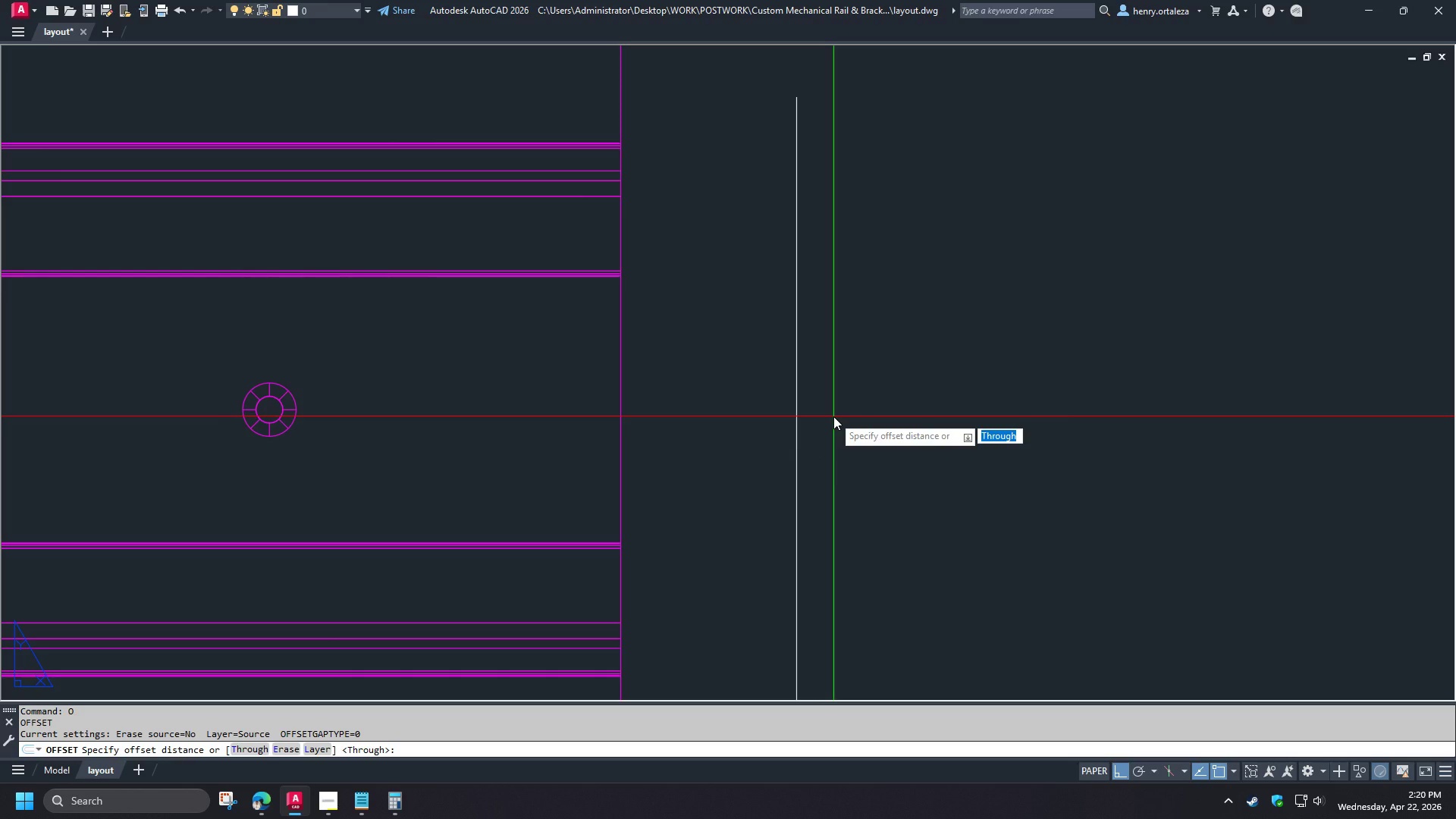 
key(Numpad2)
 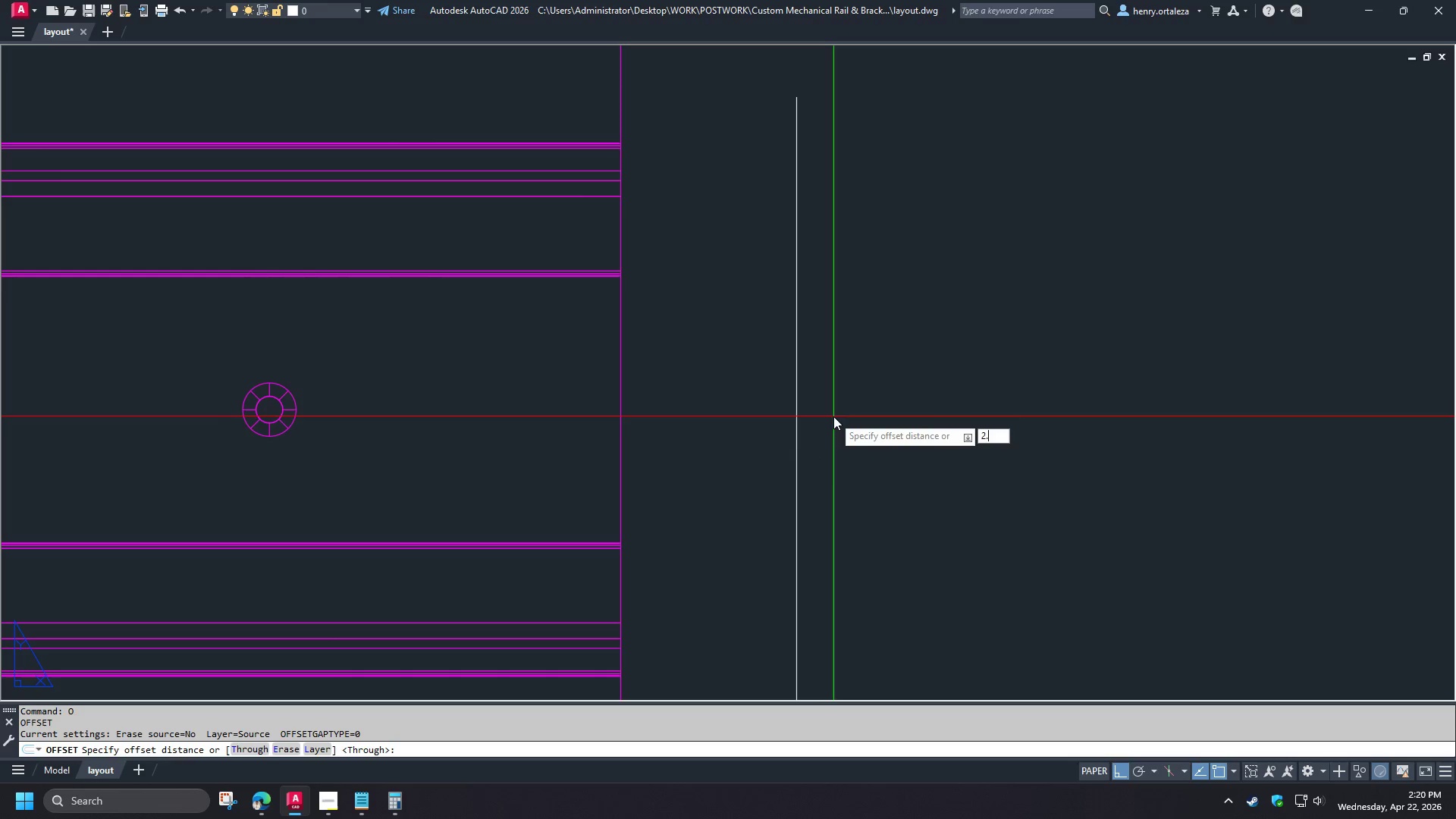 
key(NumpadDecimal)
 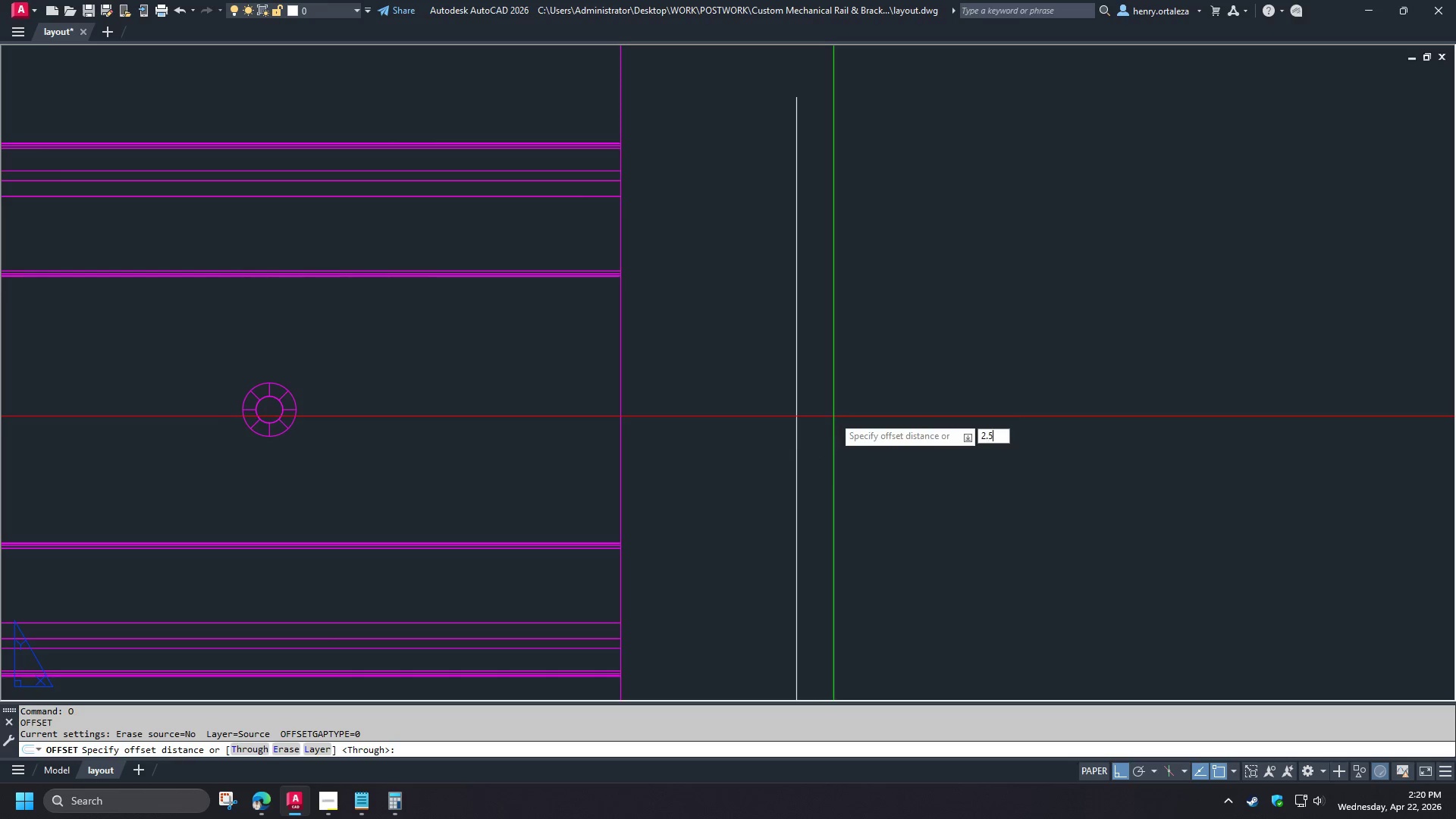 
key(Numpad5)
 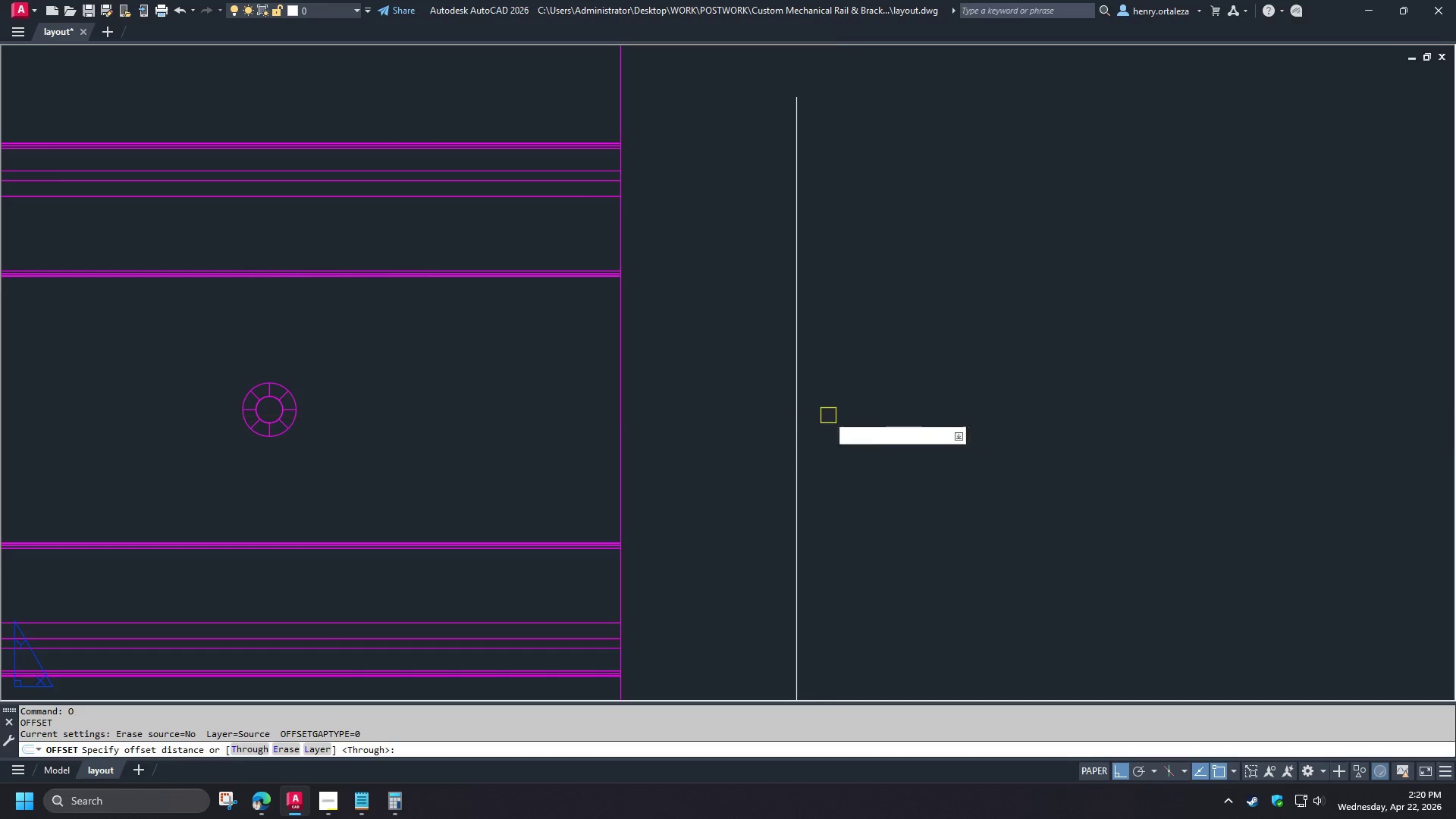 
key(NumpadEnter)
 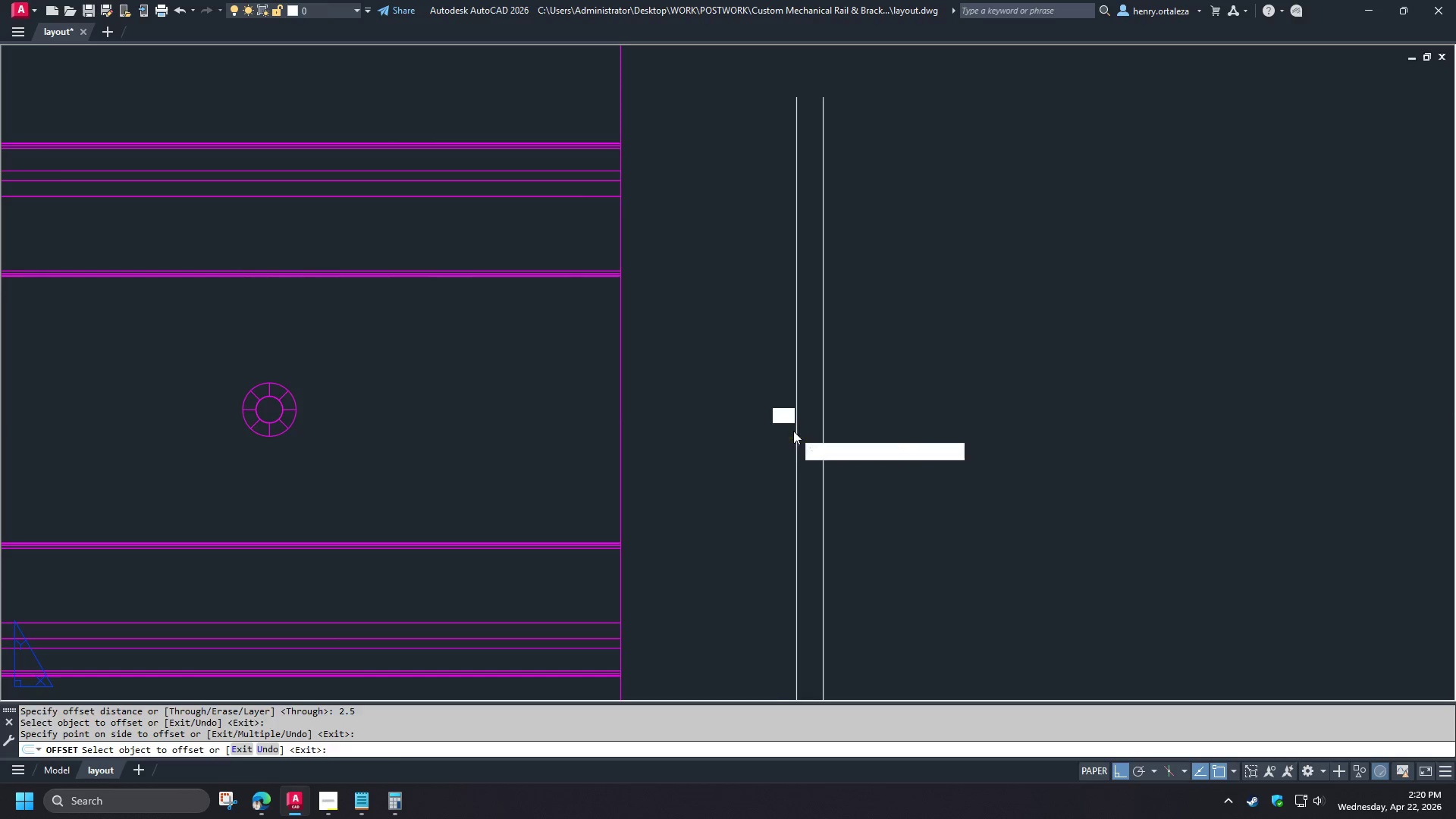 
key(Space)
 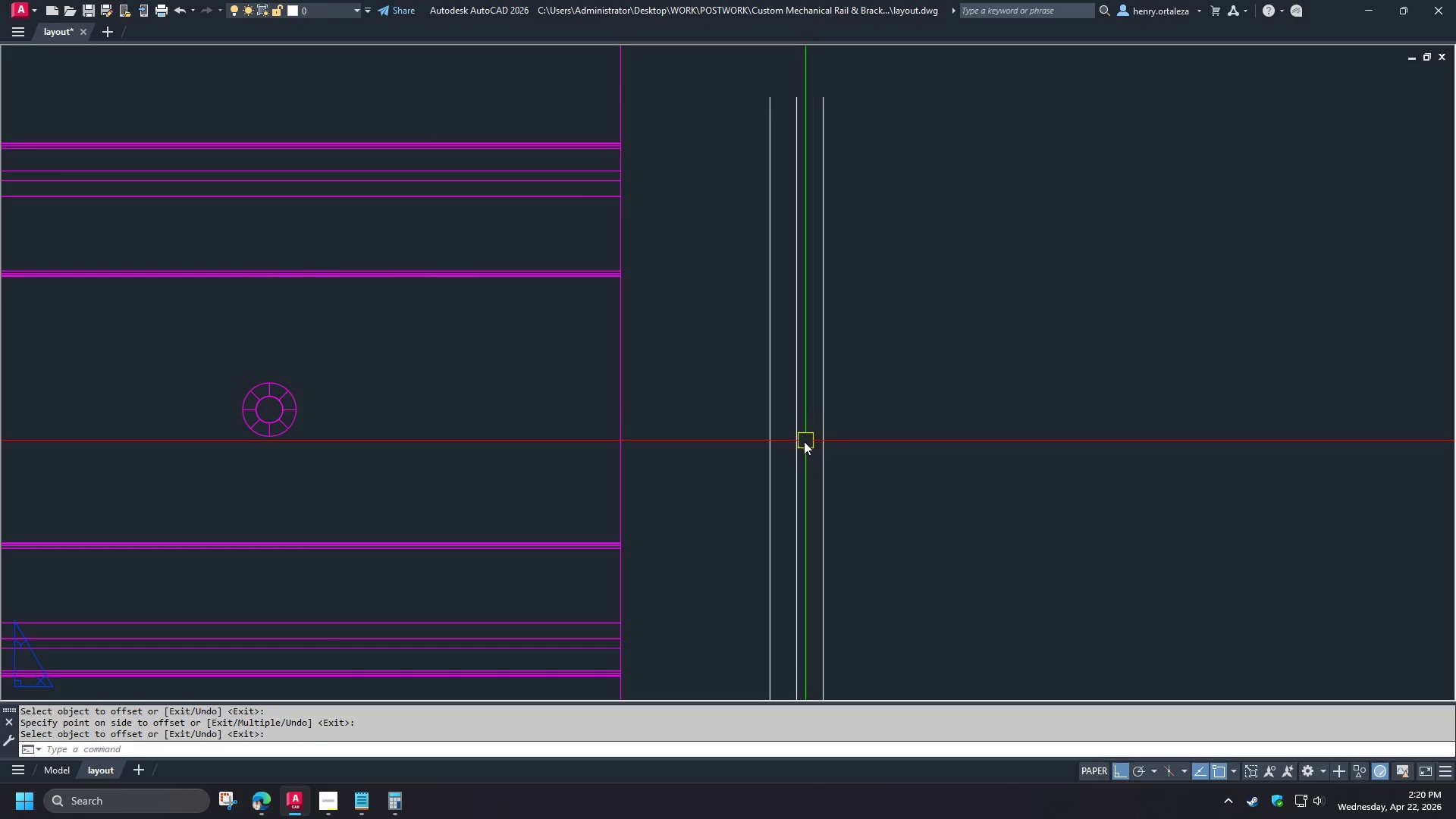 
left_click([800, 442])
 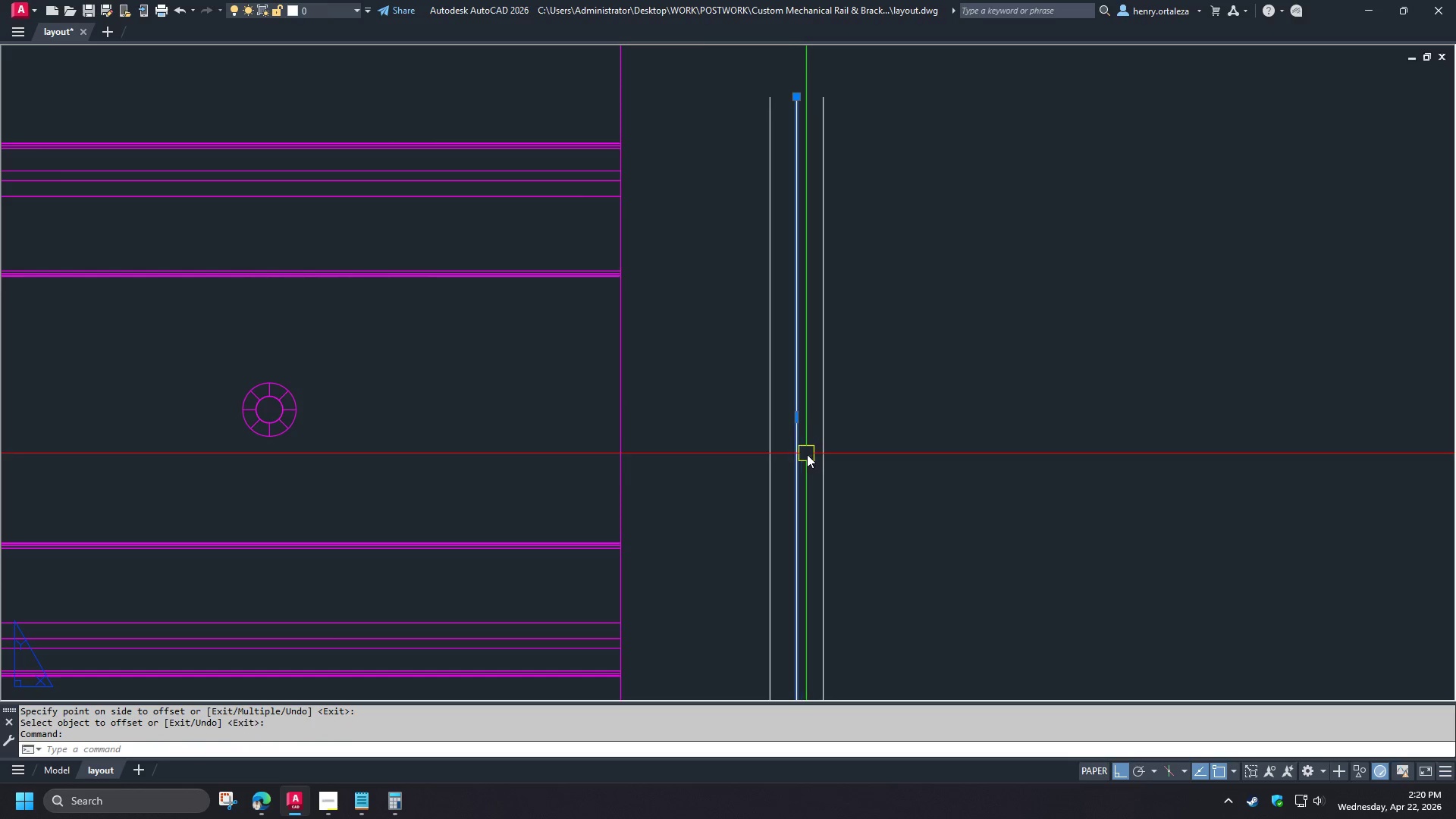 
type(ro )
 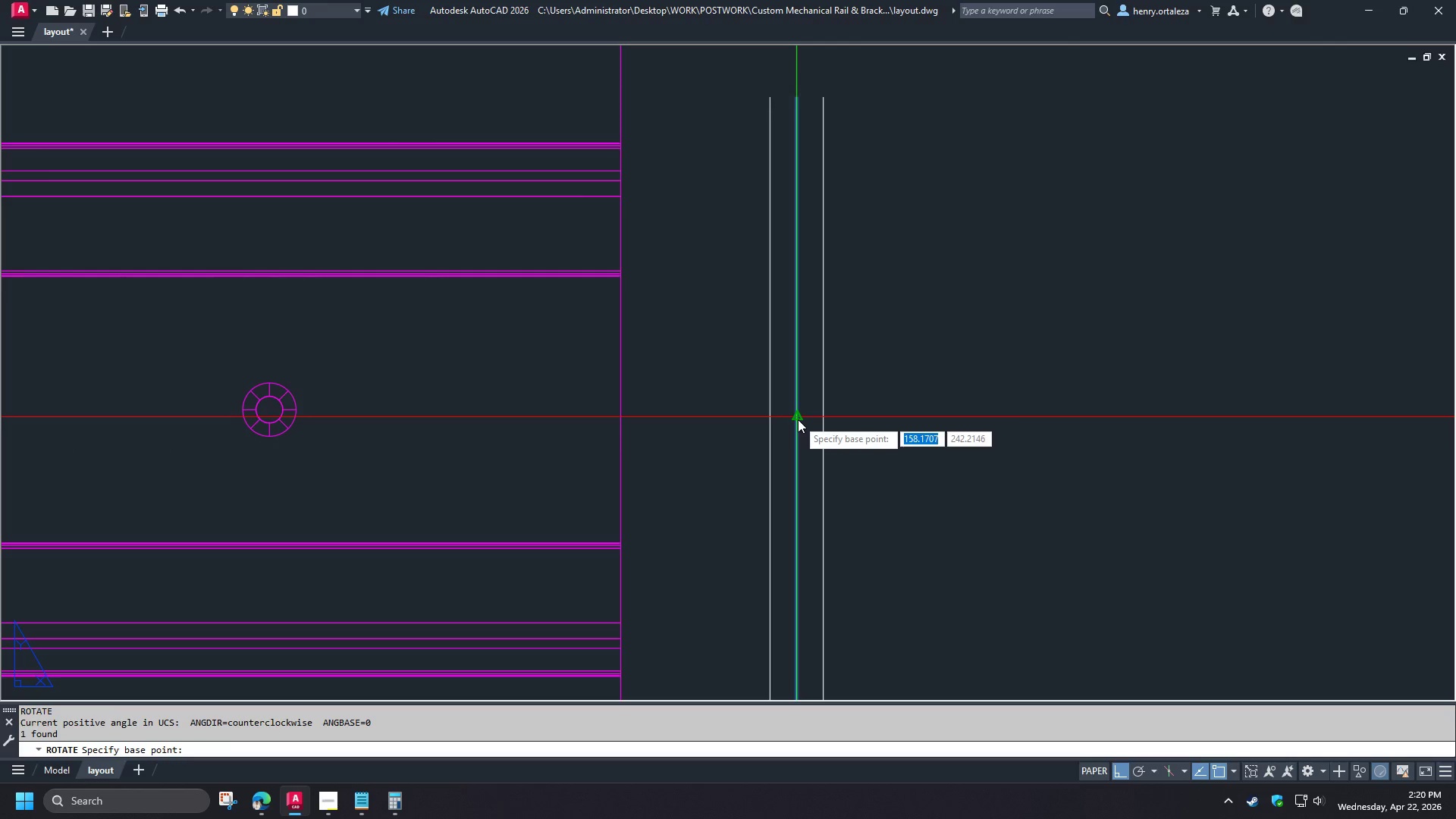 
left_click([798, 419])
 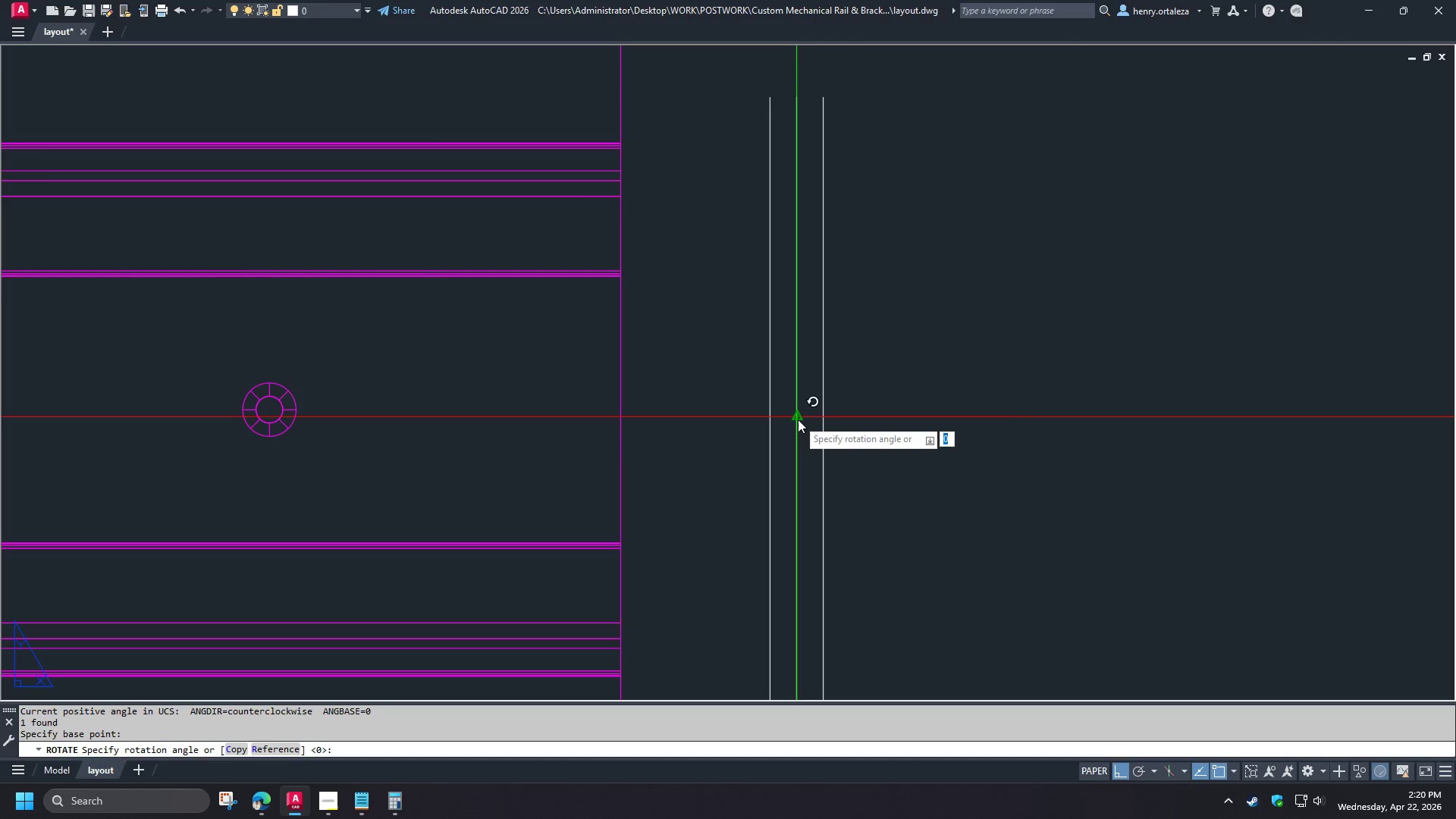 
key(C)
 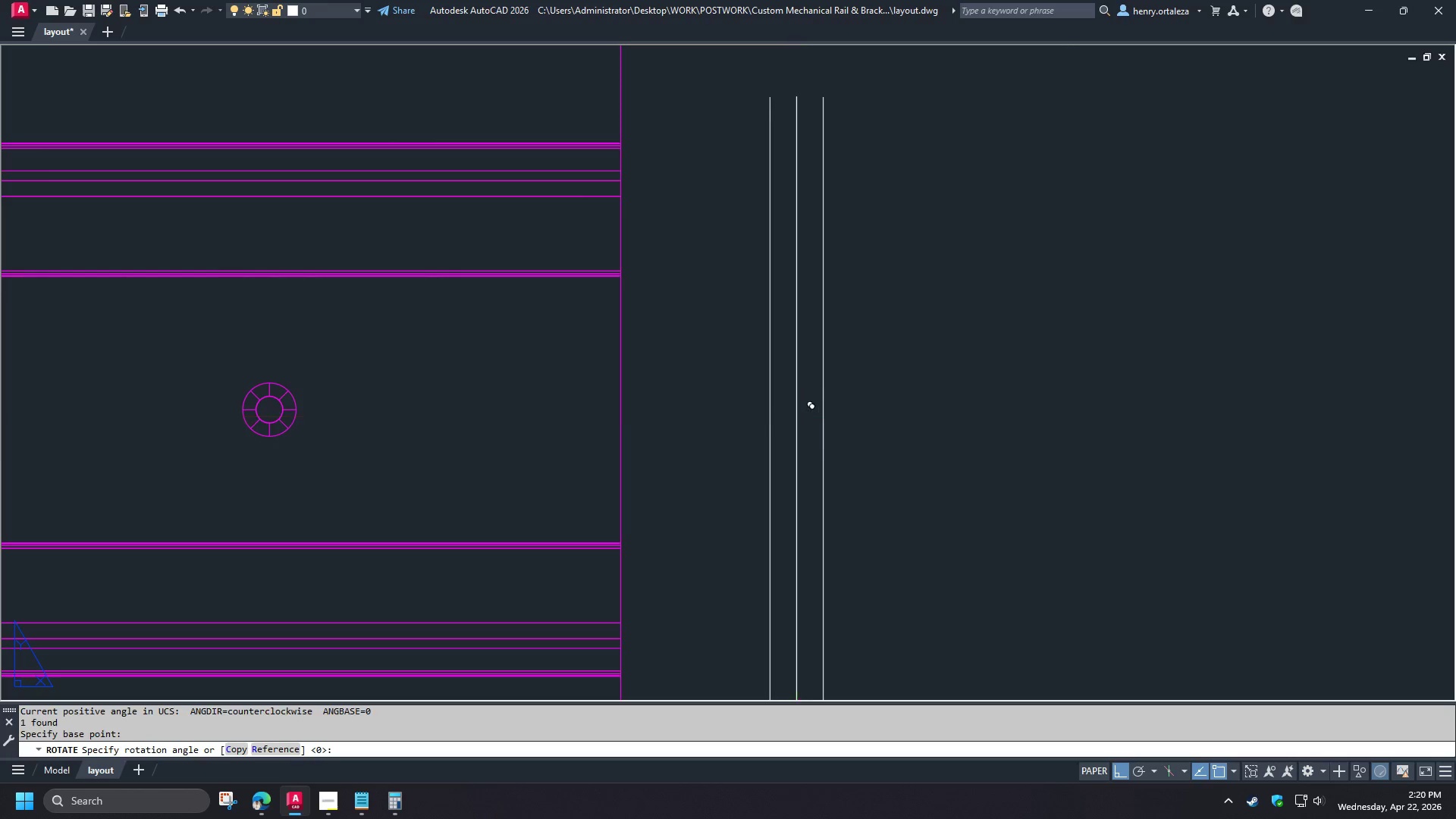 
key(Space)
 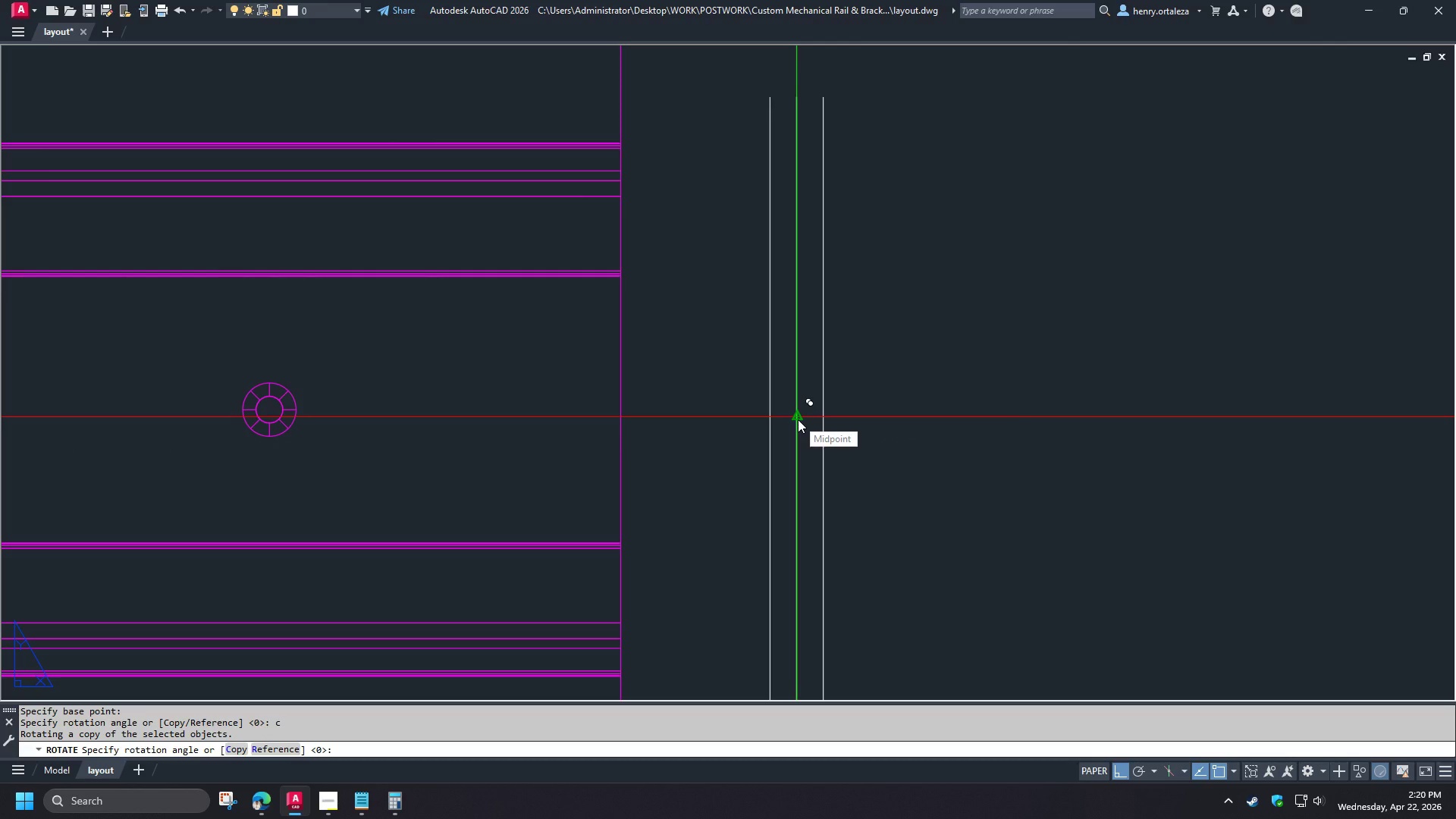 
key(Numpad6)
 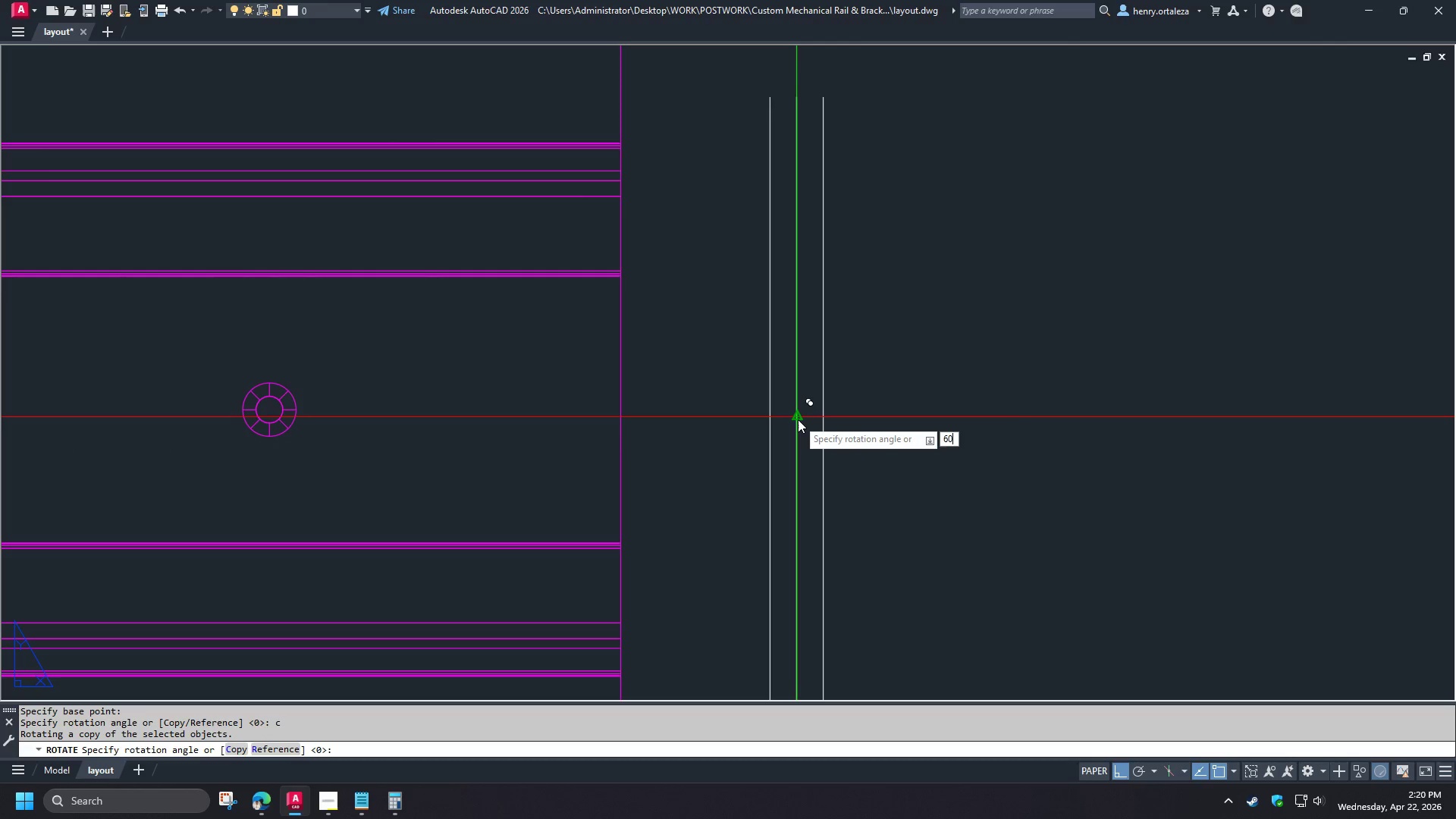 
key(Numpad0)
 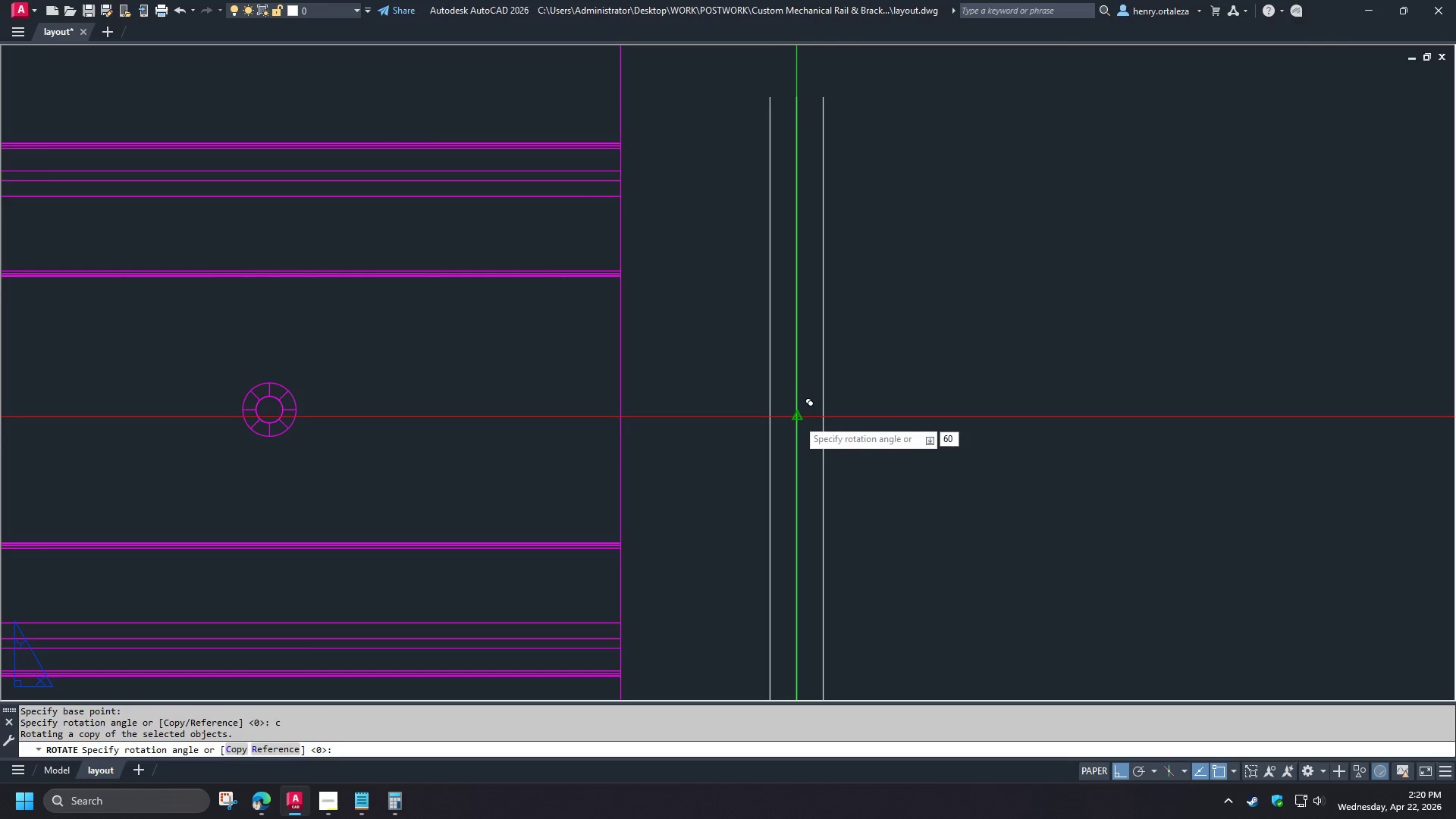 
key(NumpadEnter)
 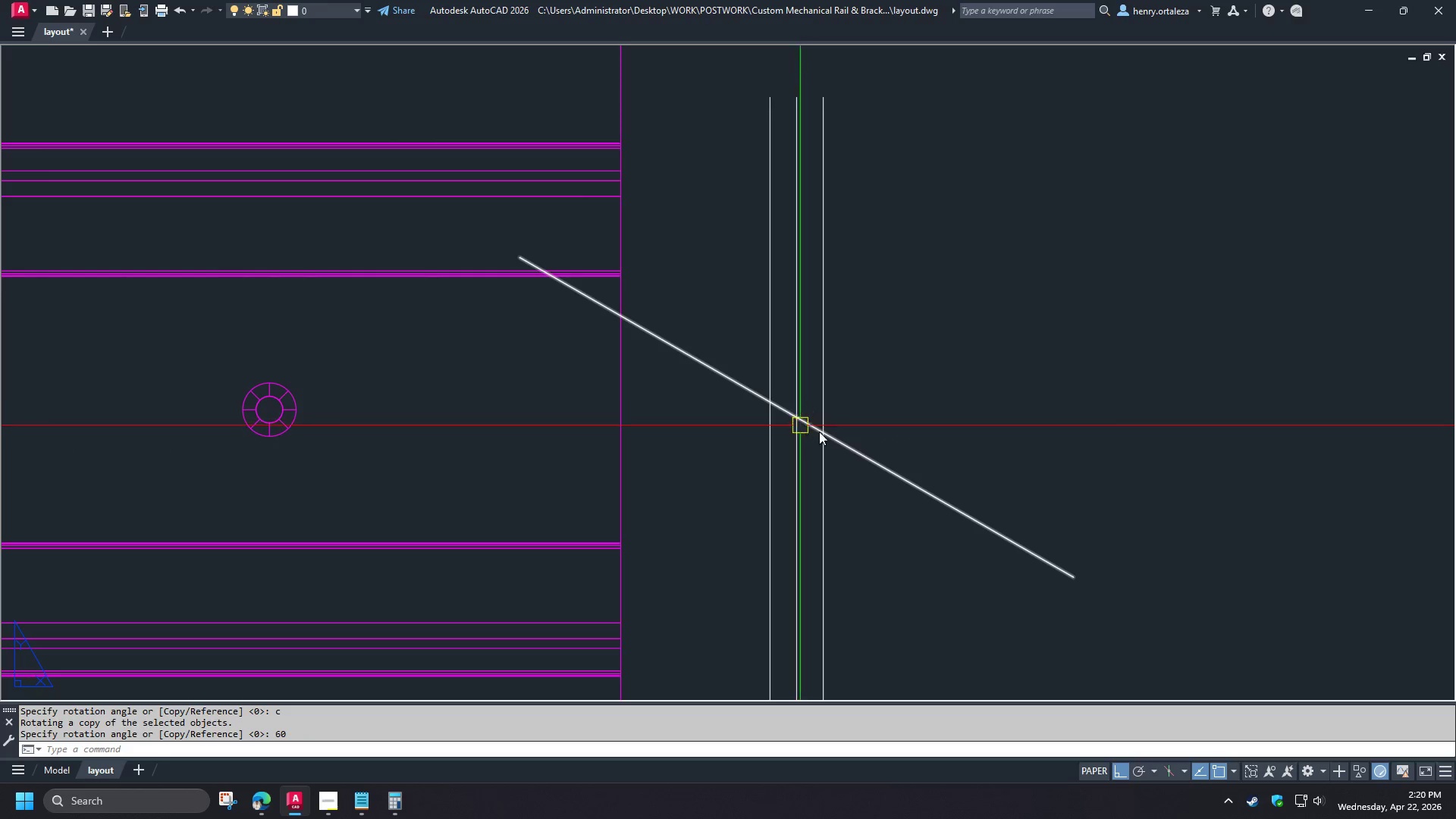 
type(tr )
 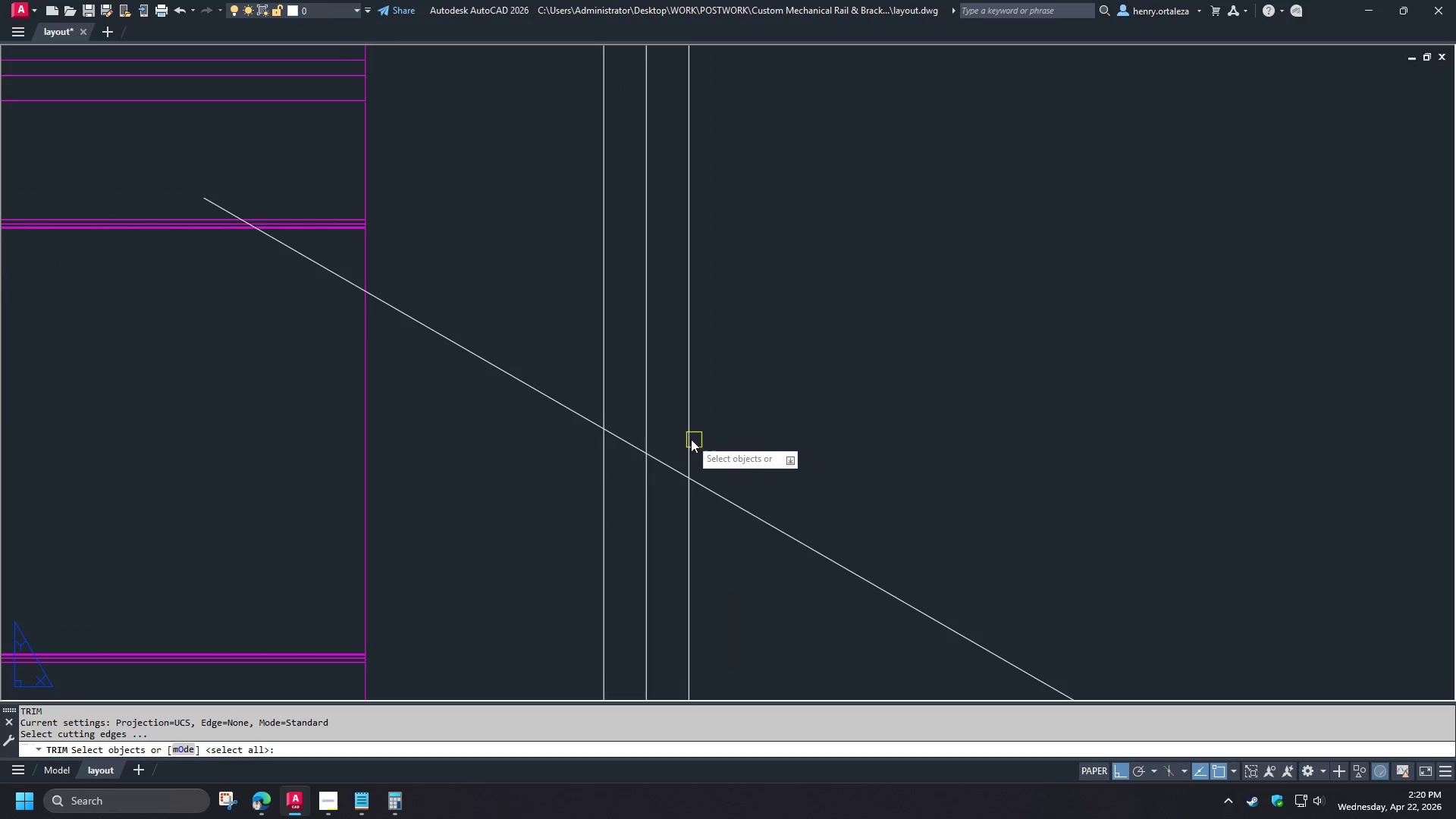 
left_click([689, 437])
 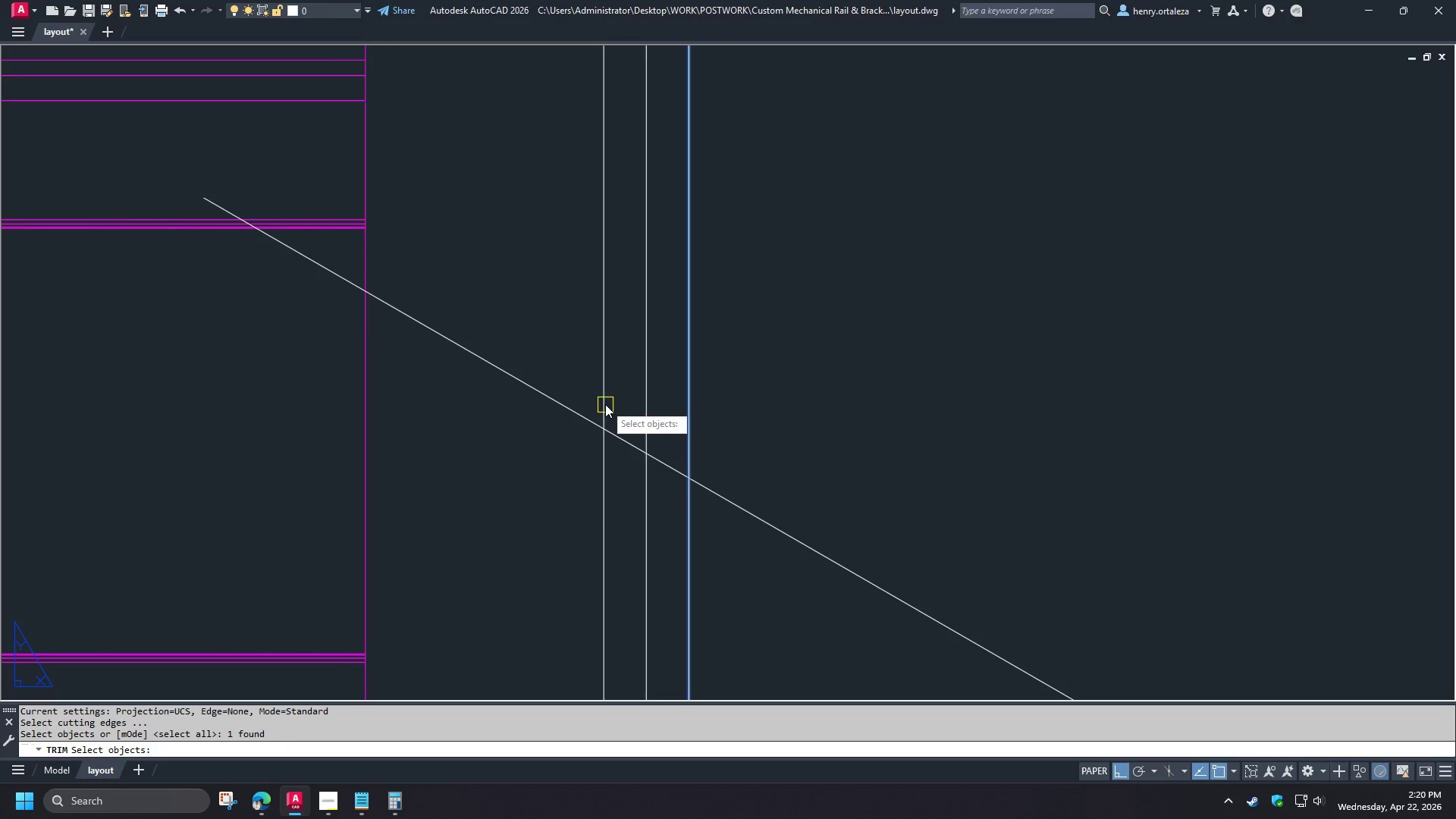 
left_click([604, 403])
 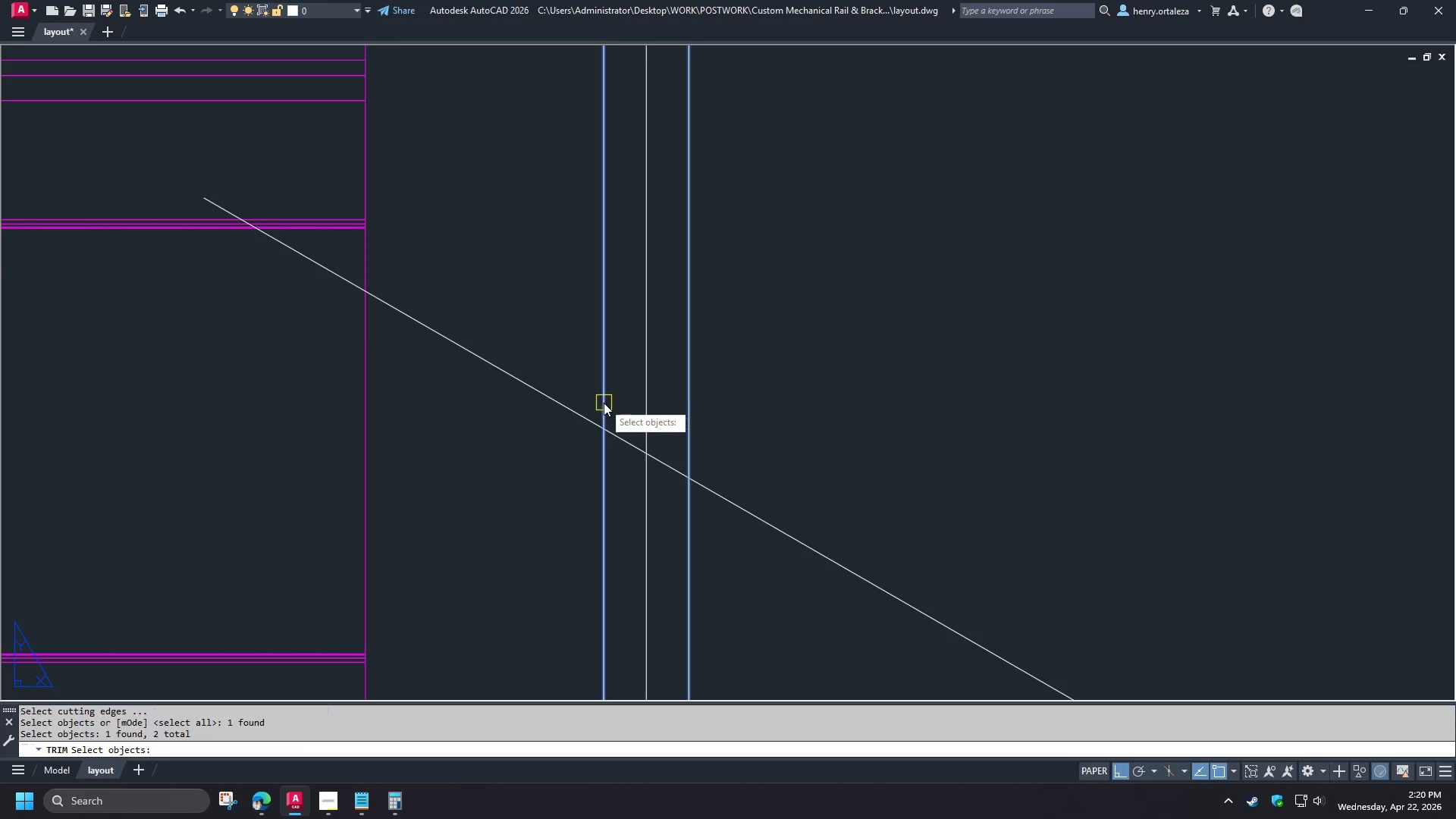 
key(Space)
 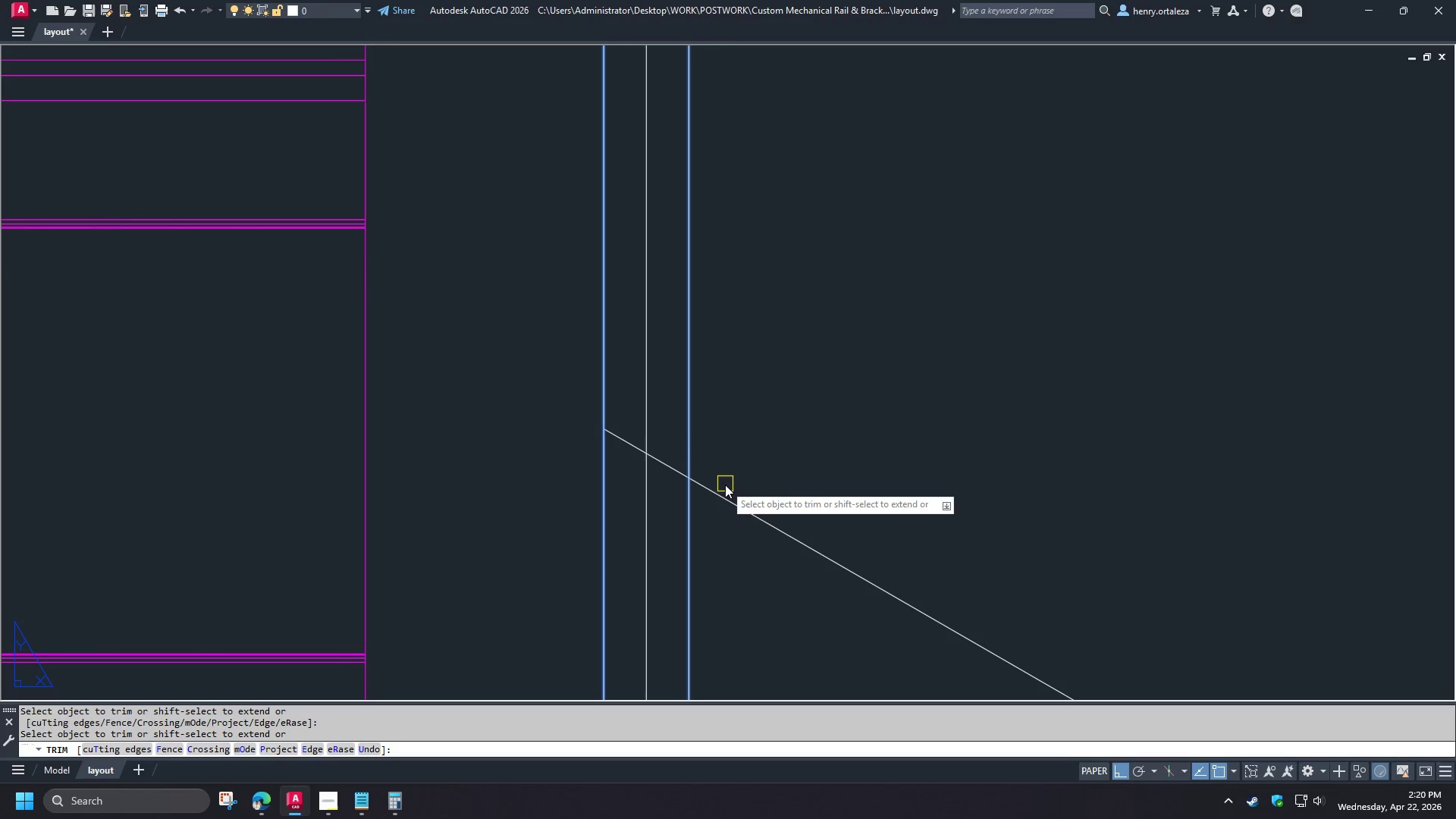 
left_click([722, 492])
 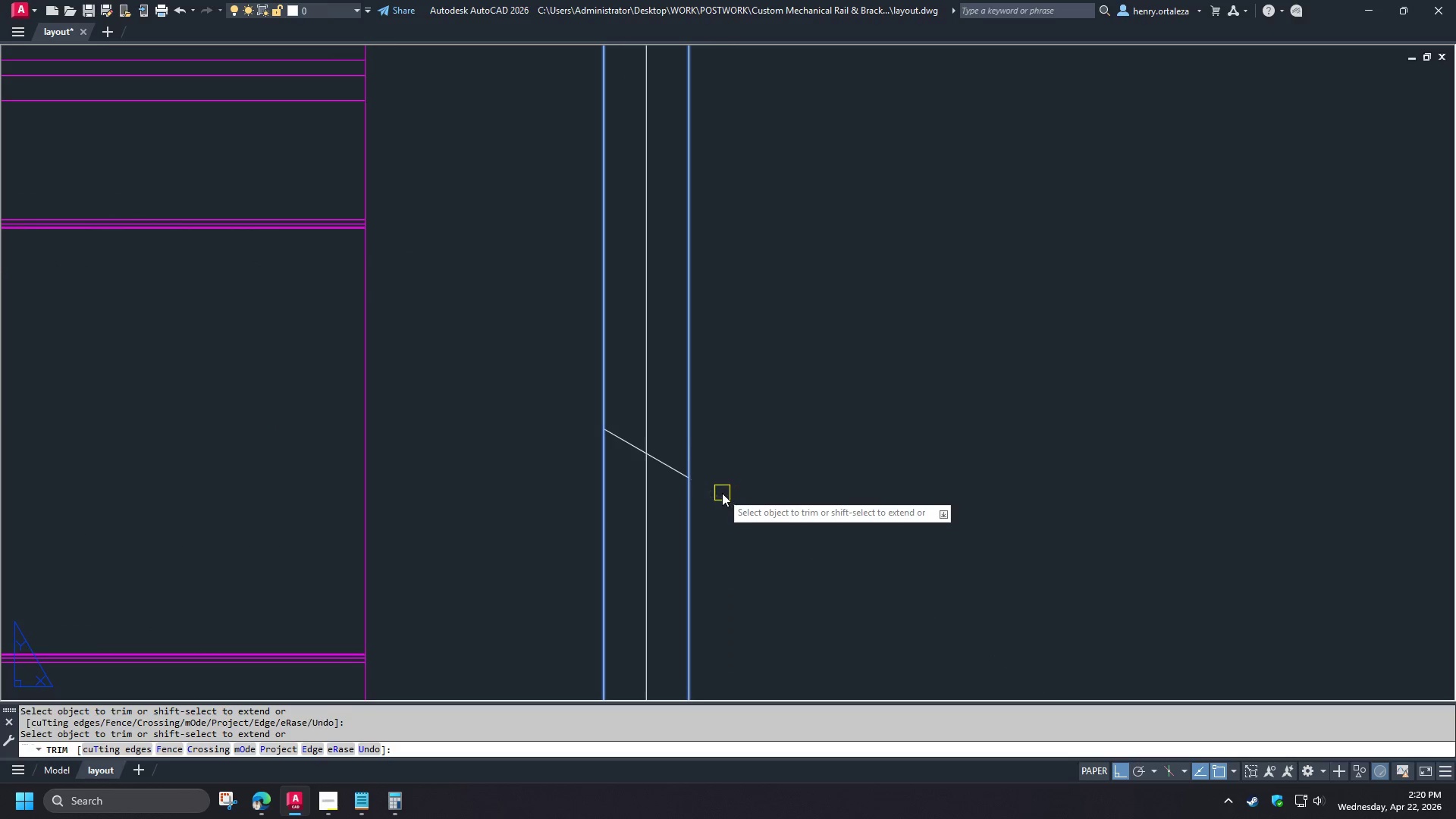 
key(Space)
 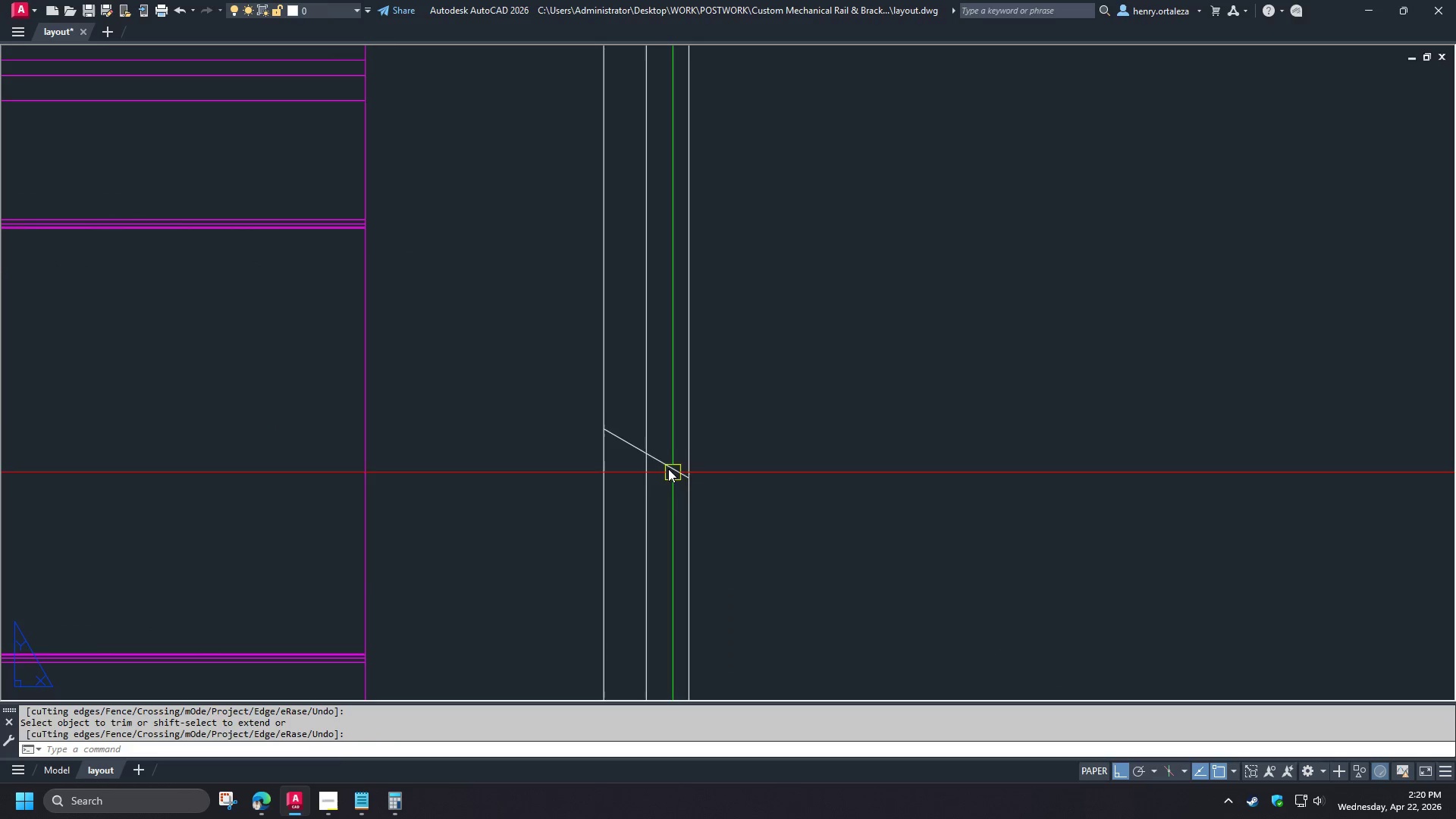 
double_click([667, 468])
 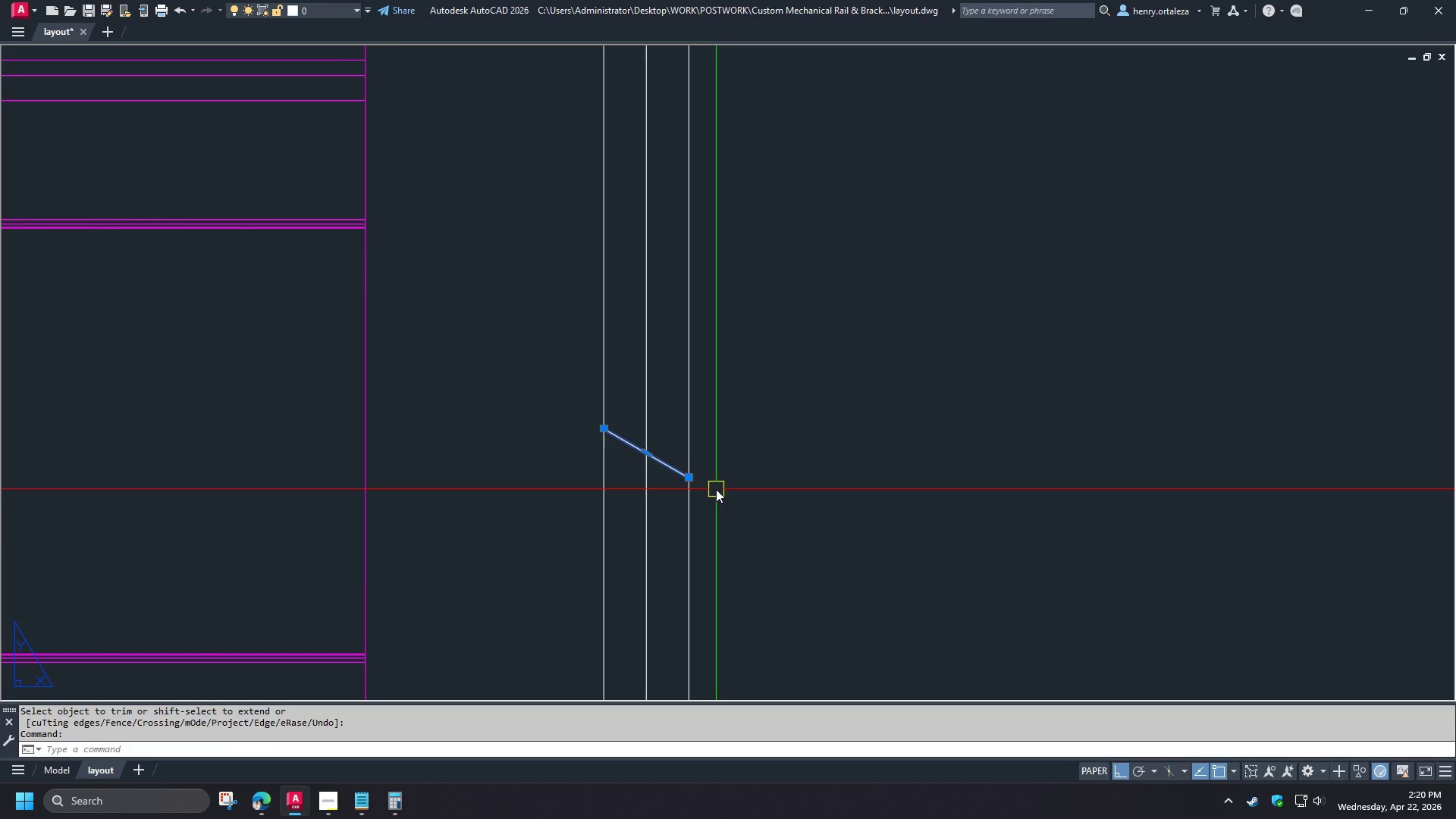 
type(mi )
 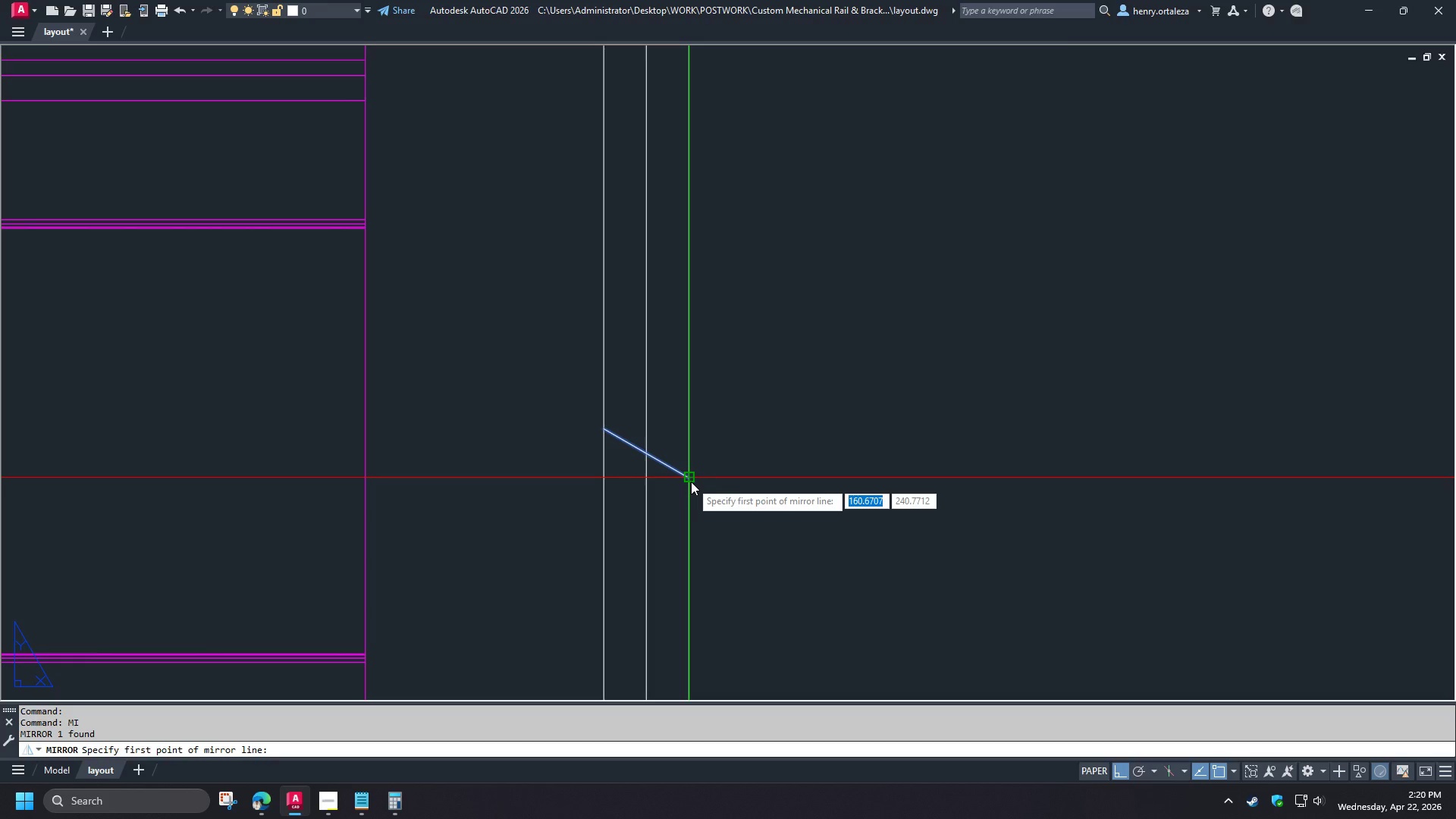 
scroll: coordinate [852, 432], scroll_direction: up, amount: 1.0
 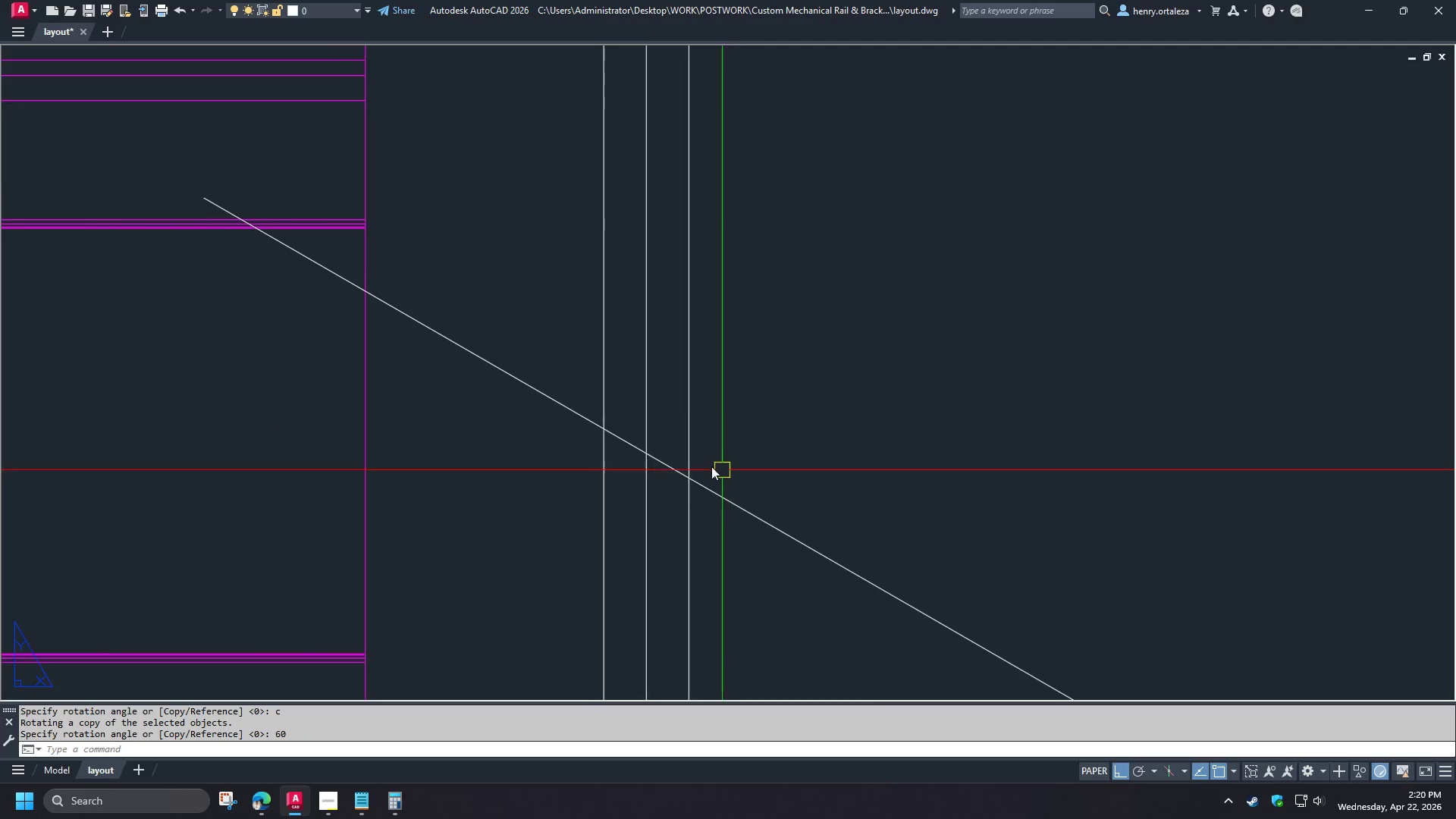 
double_click([750, 486])
 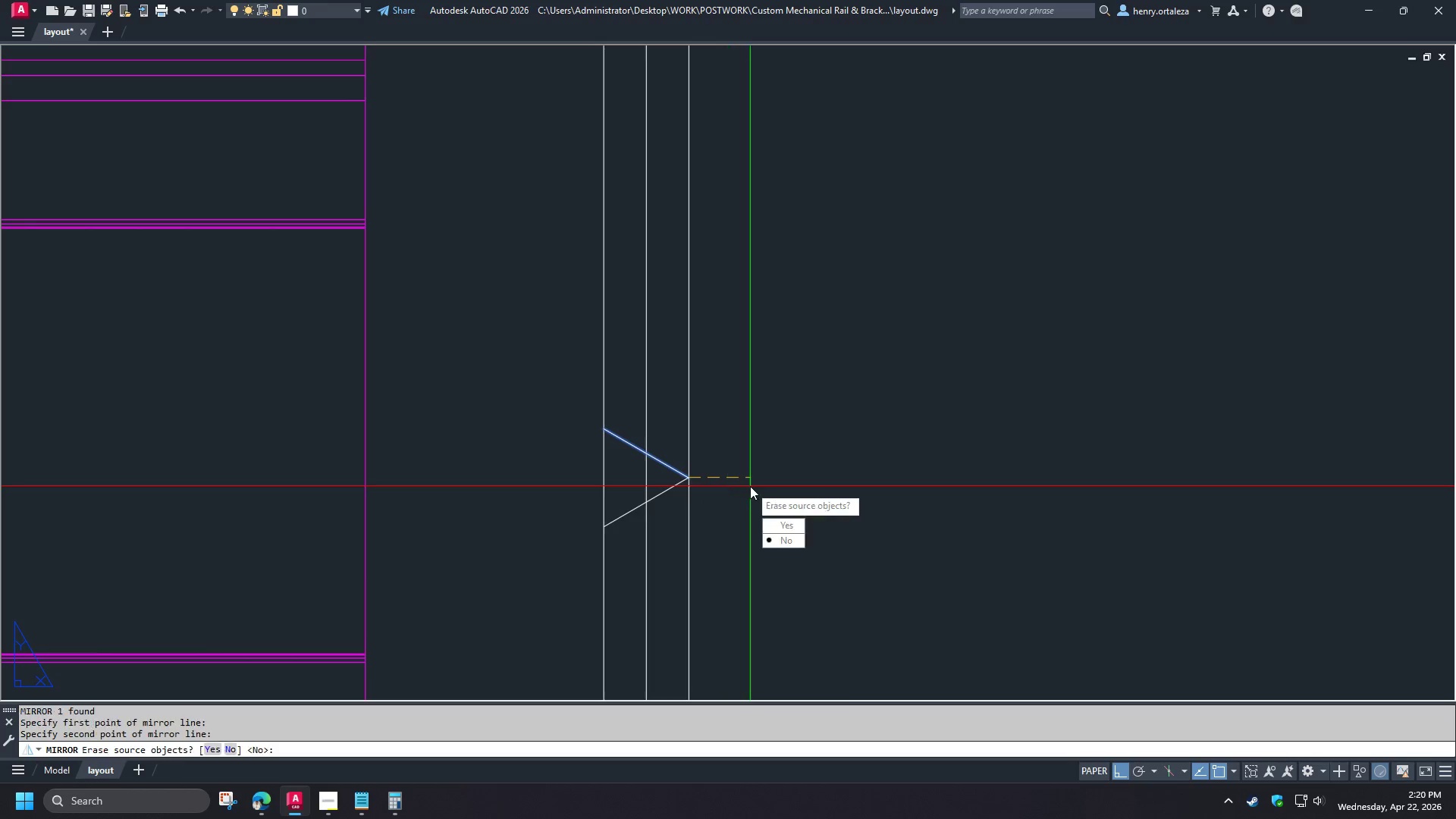 
key(Space)
 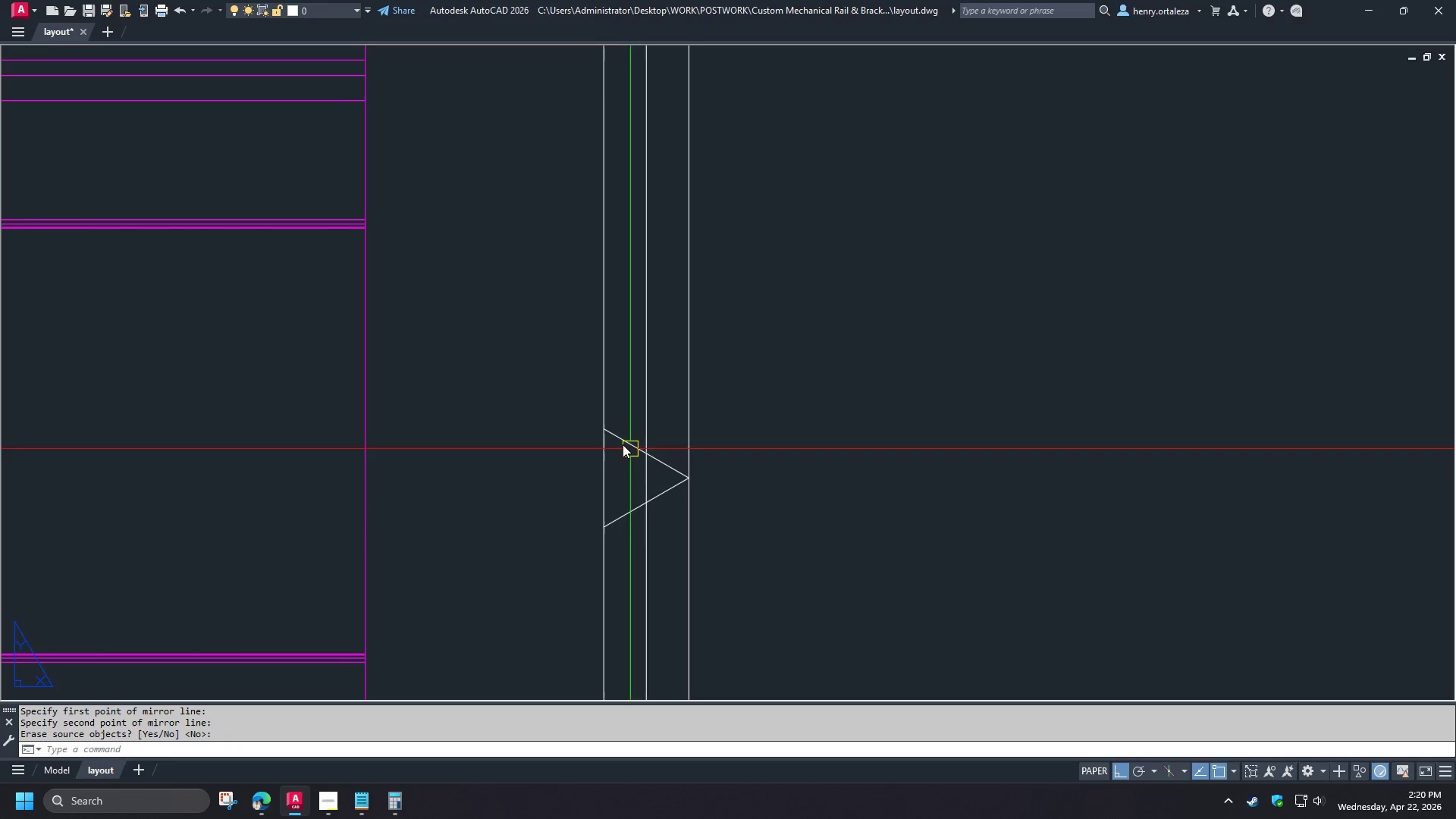 
left_click([623, 444])
 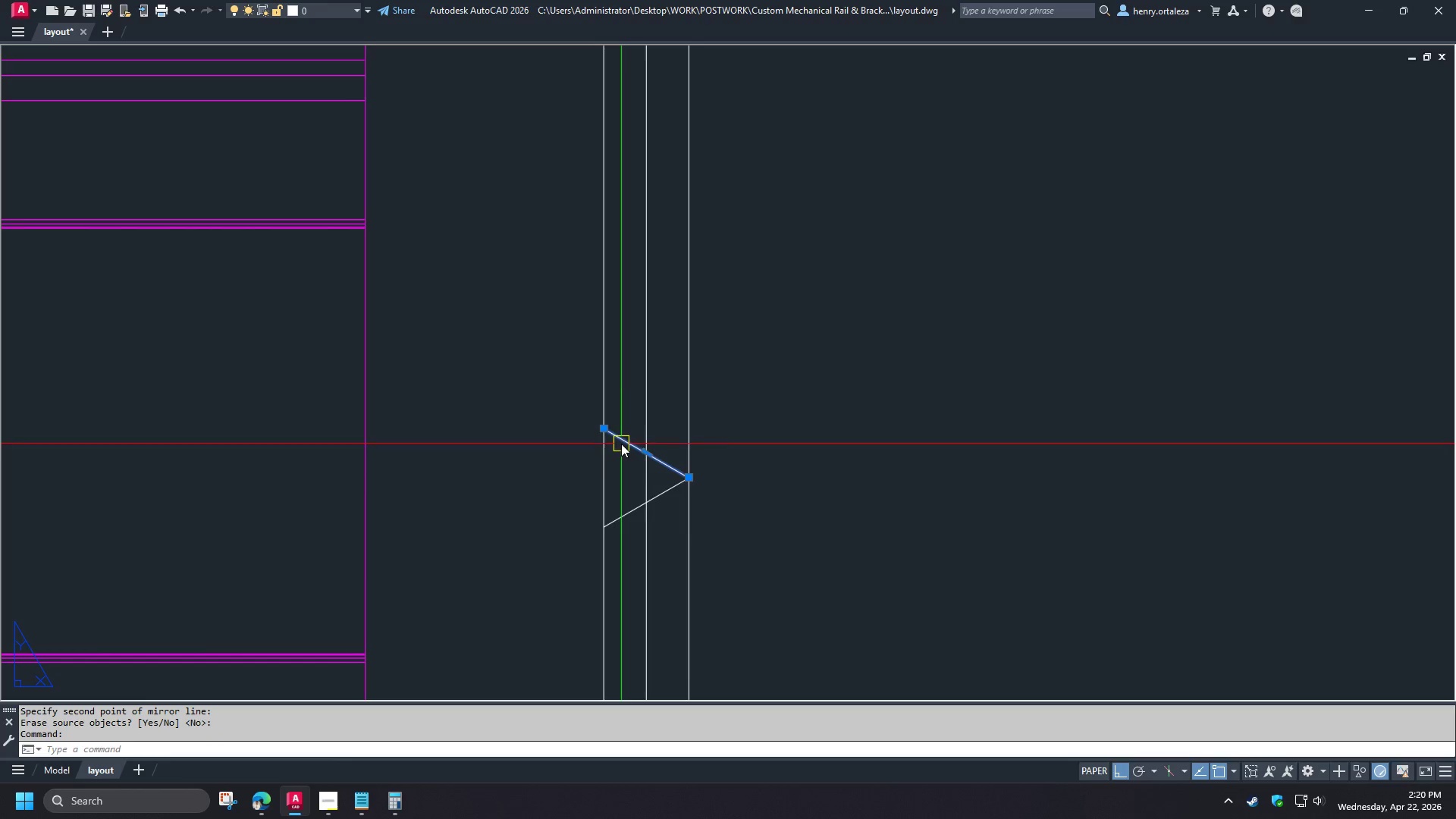 
key(Space)
 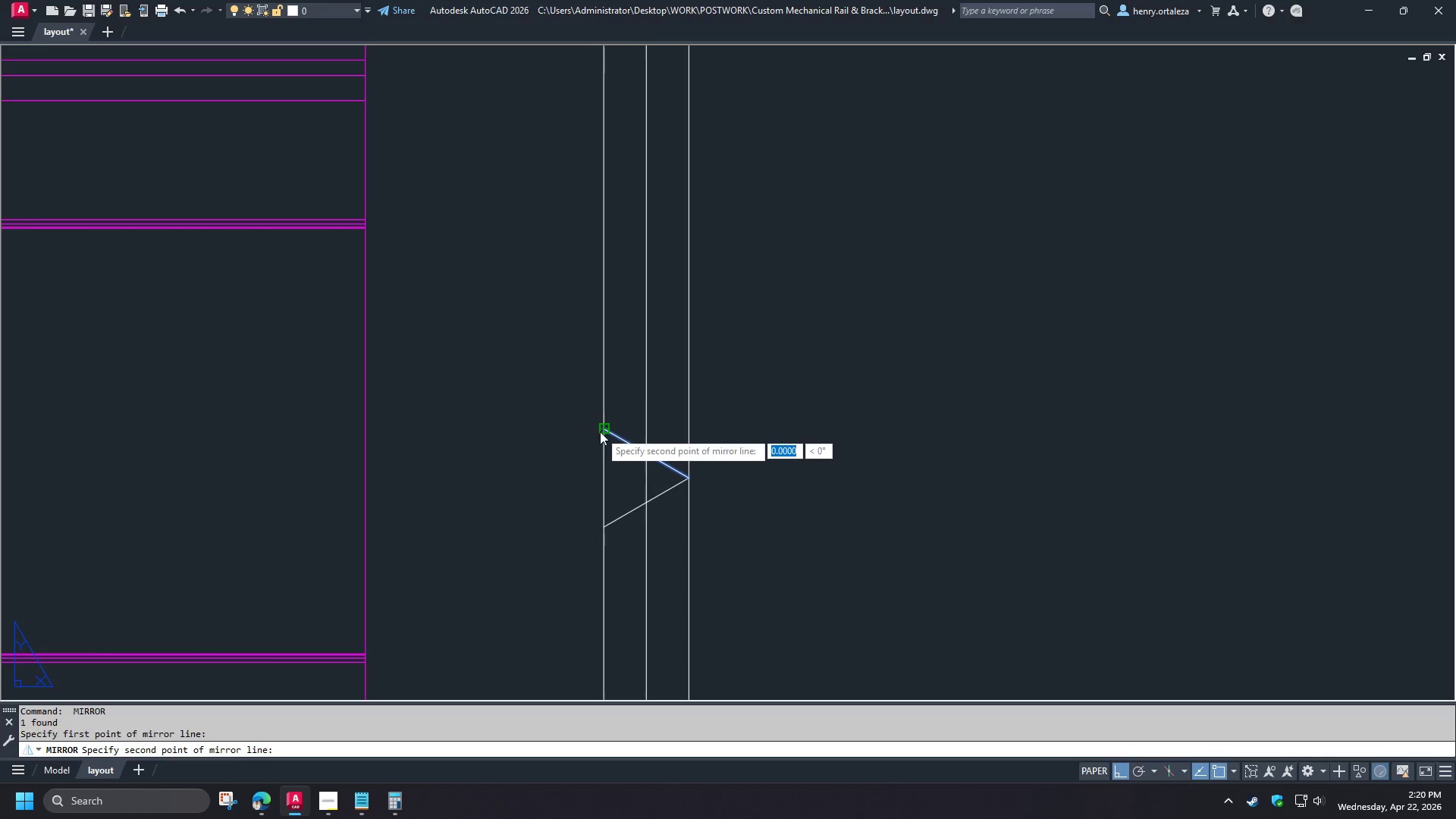 
double_click([517, 440])
 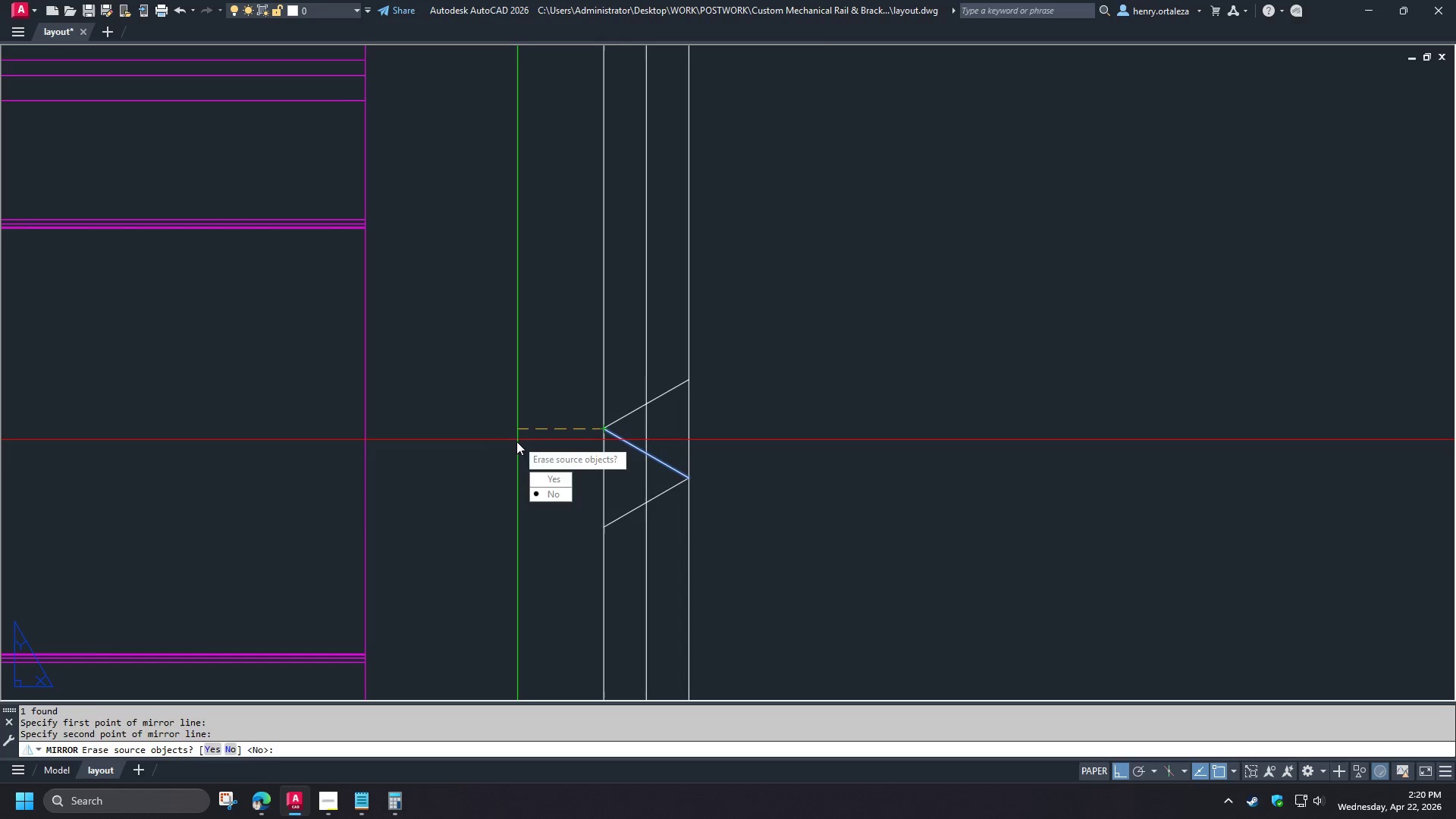 
type( tr  )
 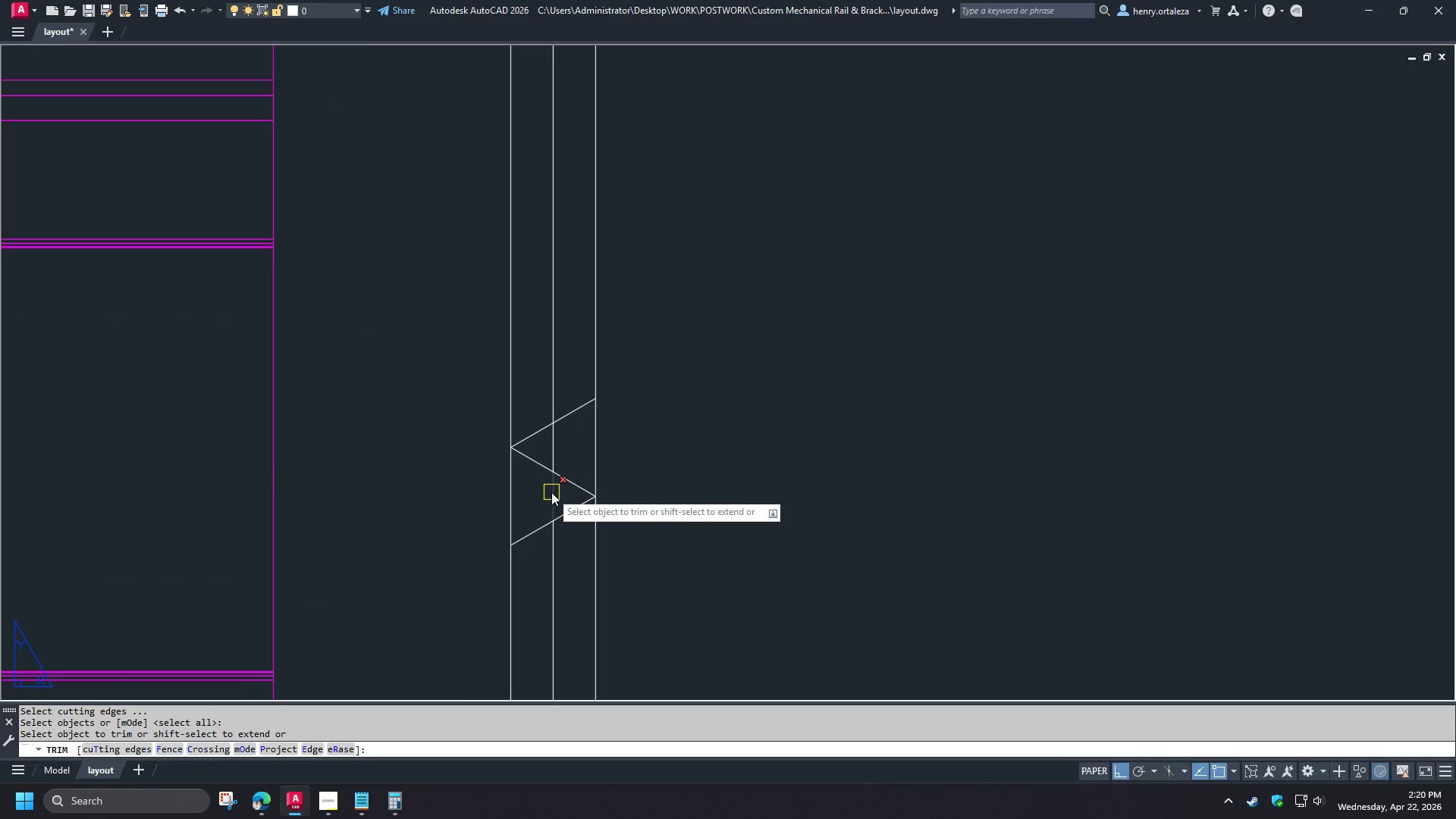 
left_click([551, 492])
 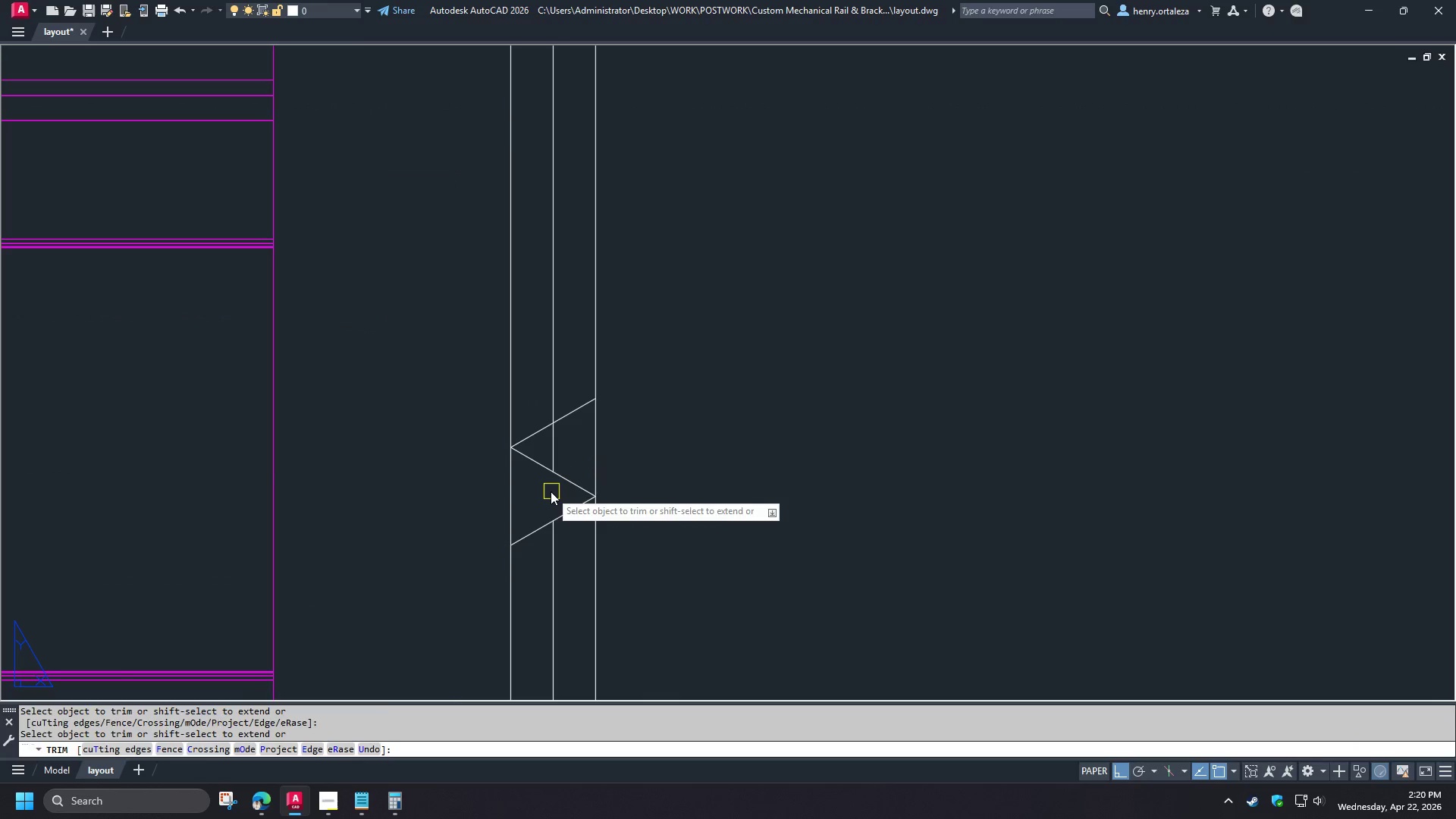 
key(Space)
 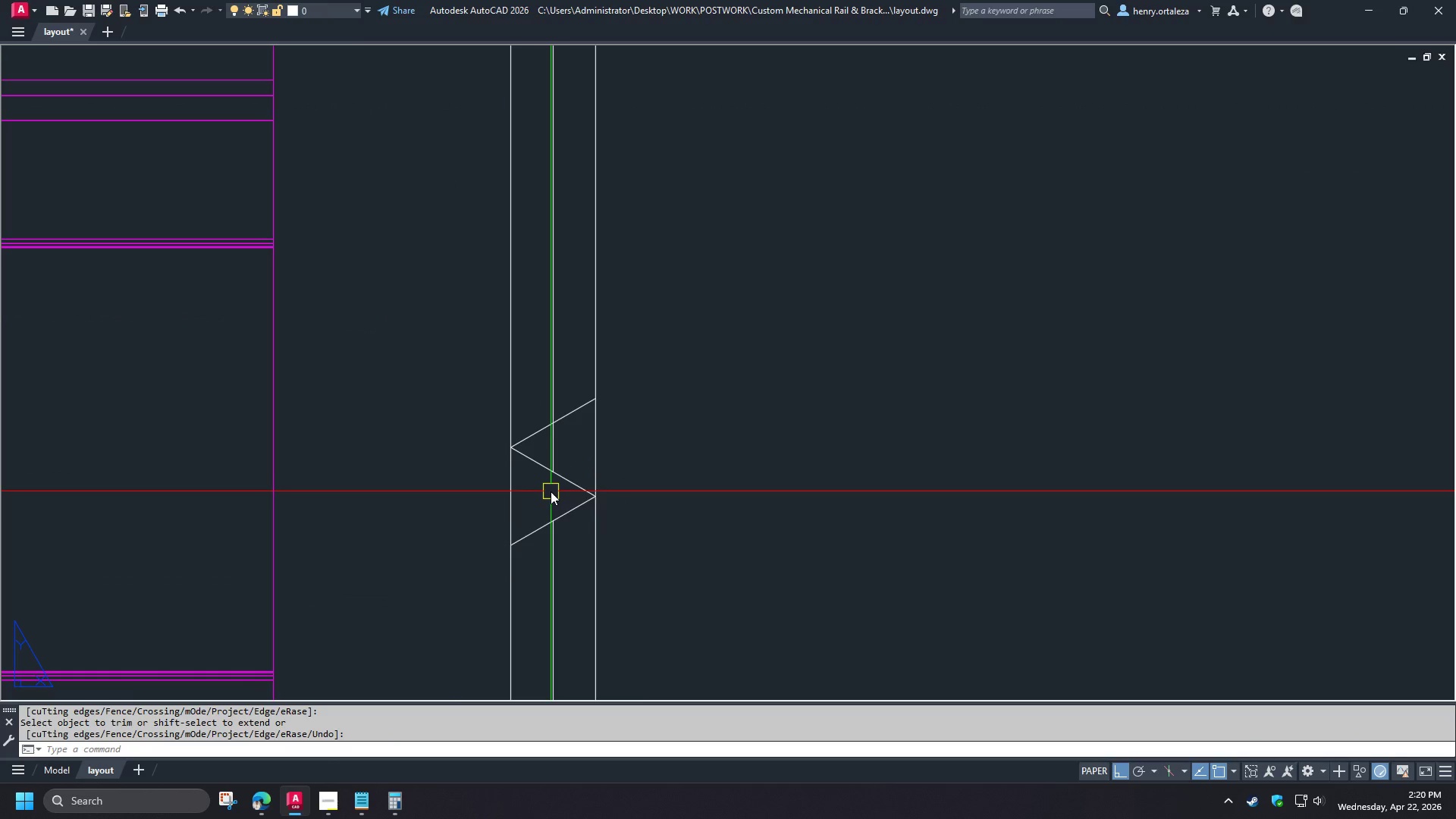 
key(F)
 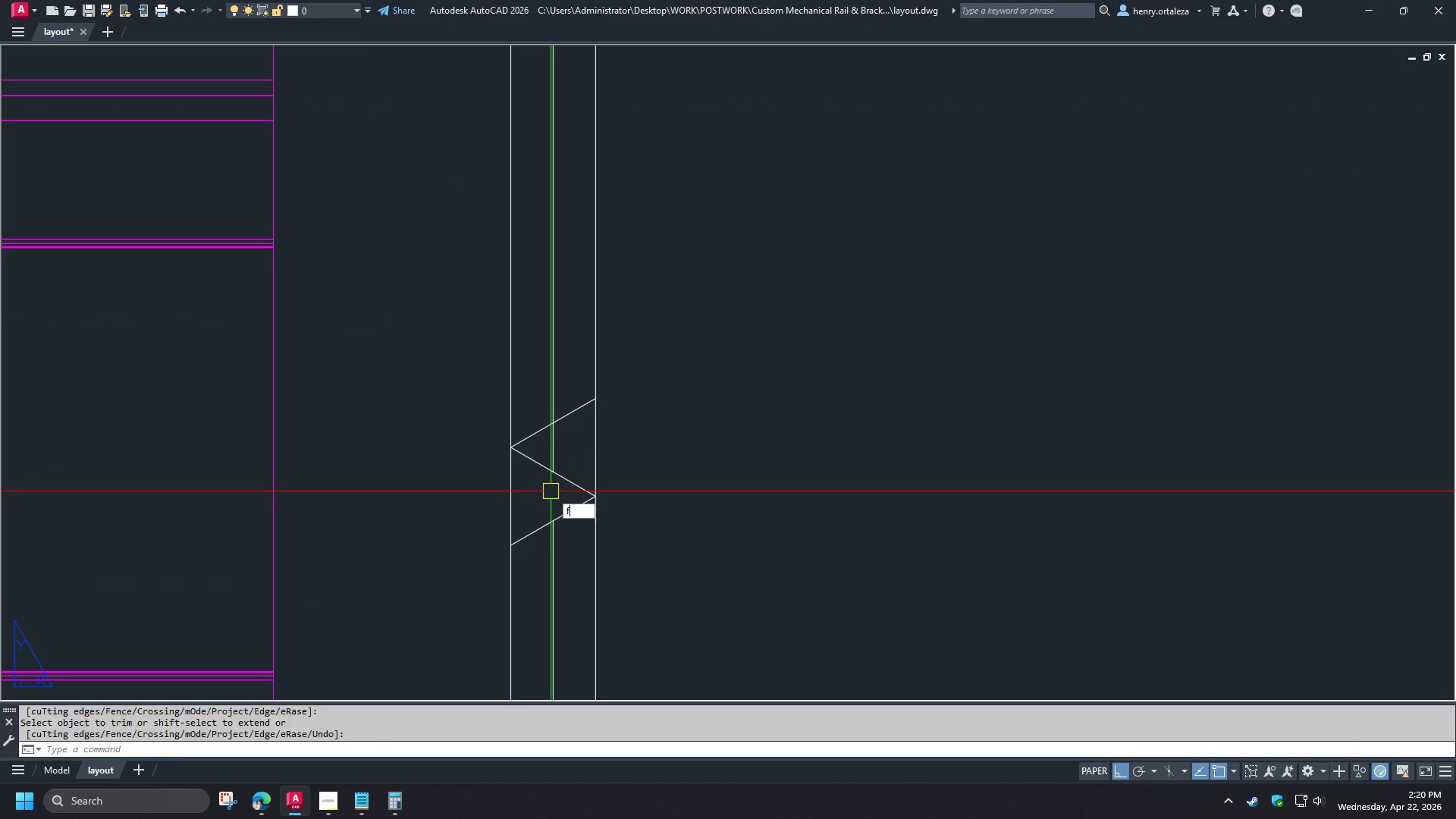 
key(Space)
 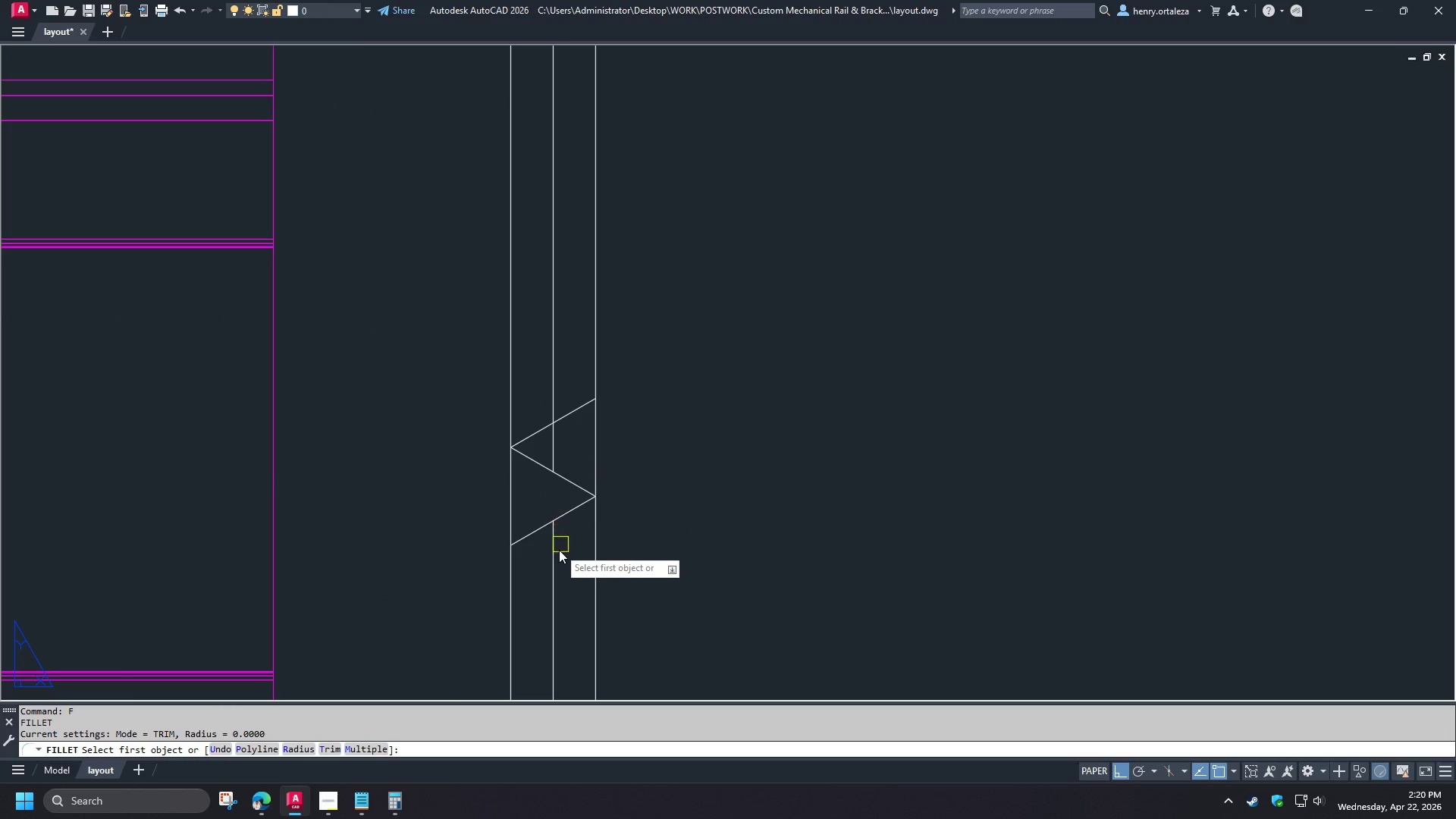 
scroll: coordinate [518, 486], scroll_direction: down, amount: 2.0
 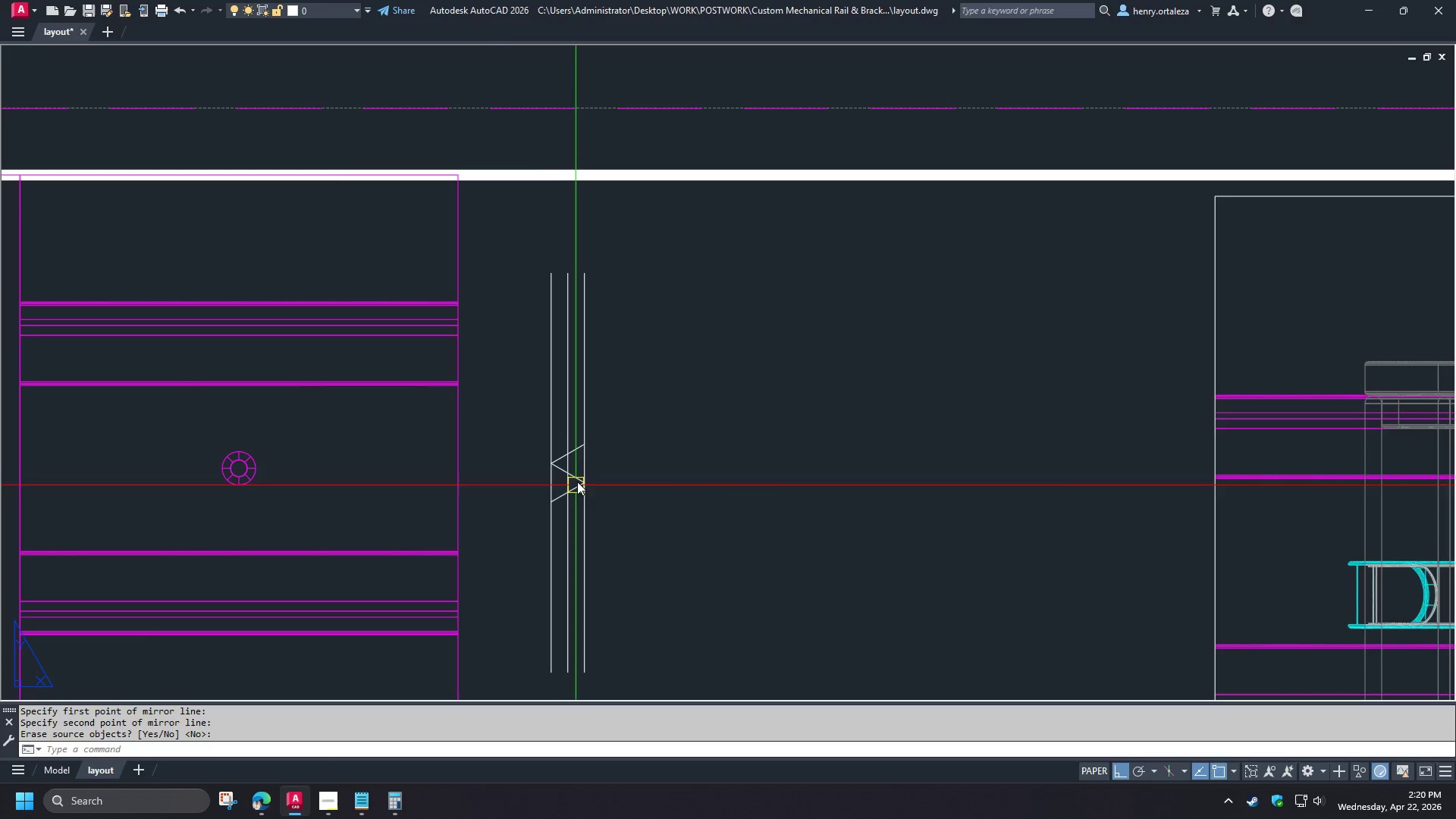 
left_click([553, 554])
 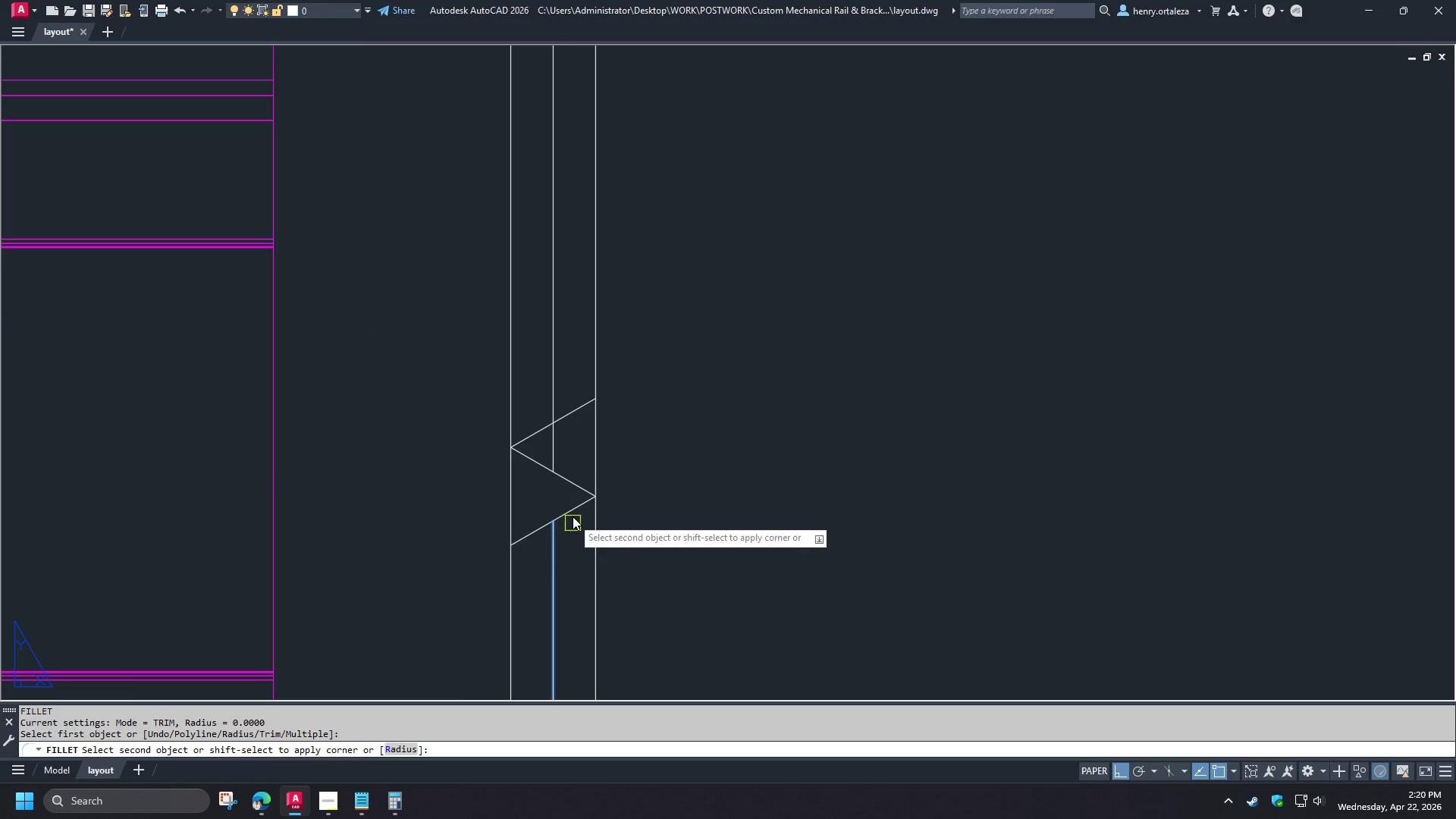 
scroll: coordinate [573, 474], scroll_direction: up, amount: 2.0
 